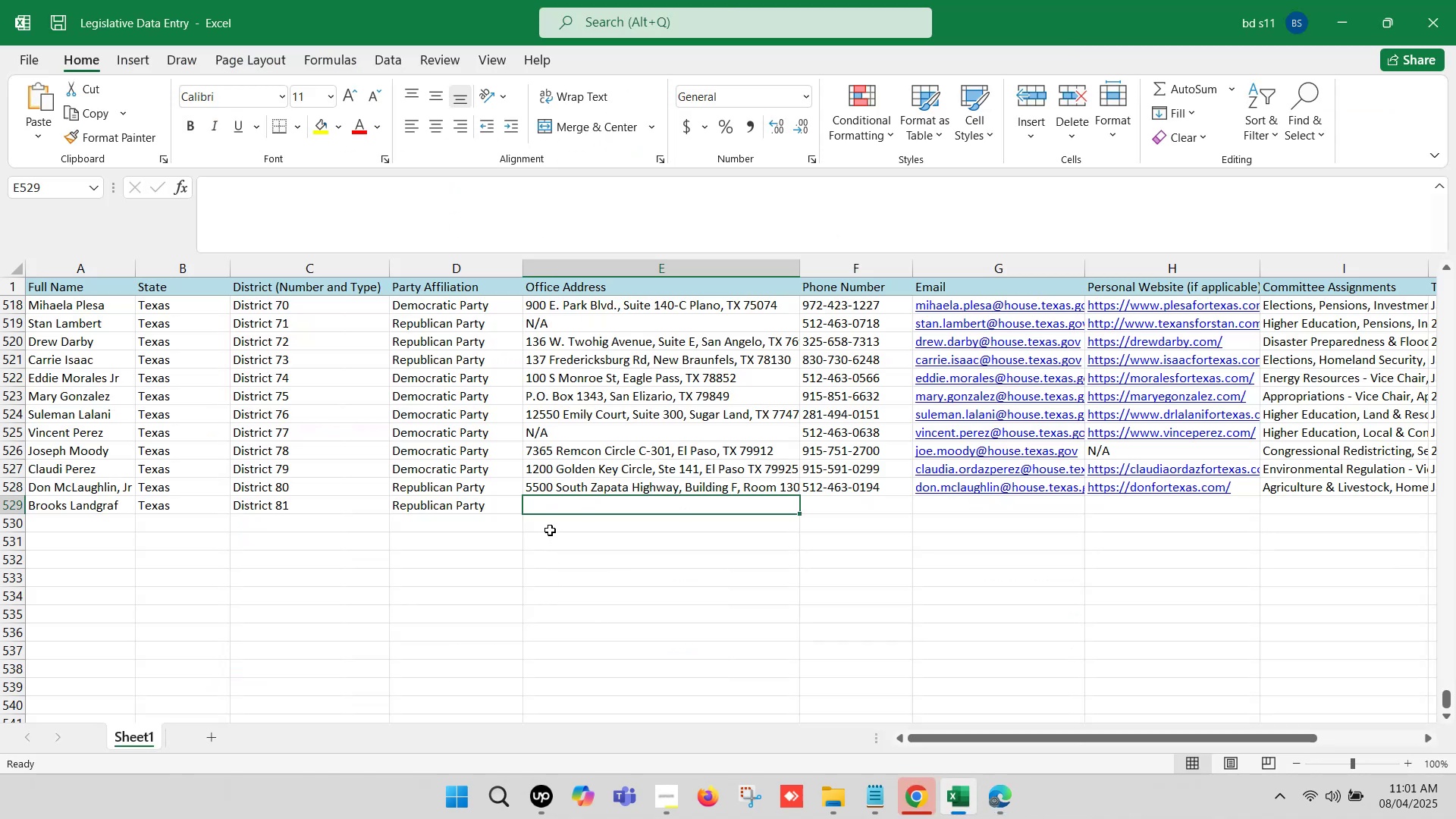 
double_click([554, 506])
 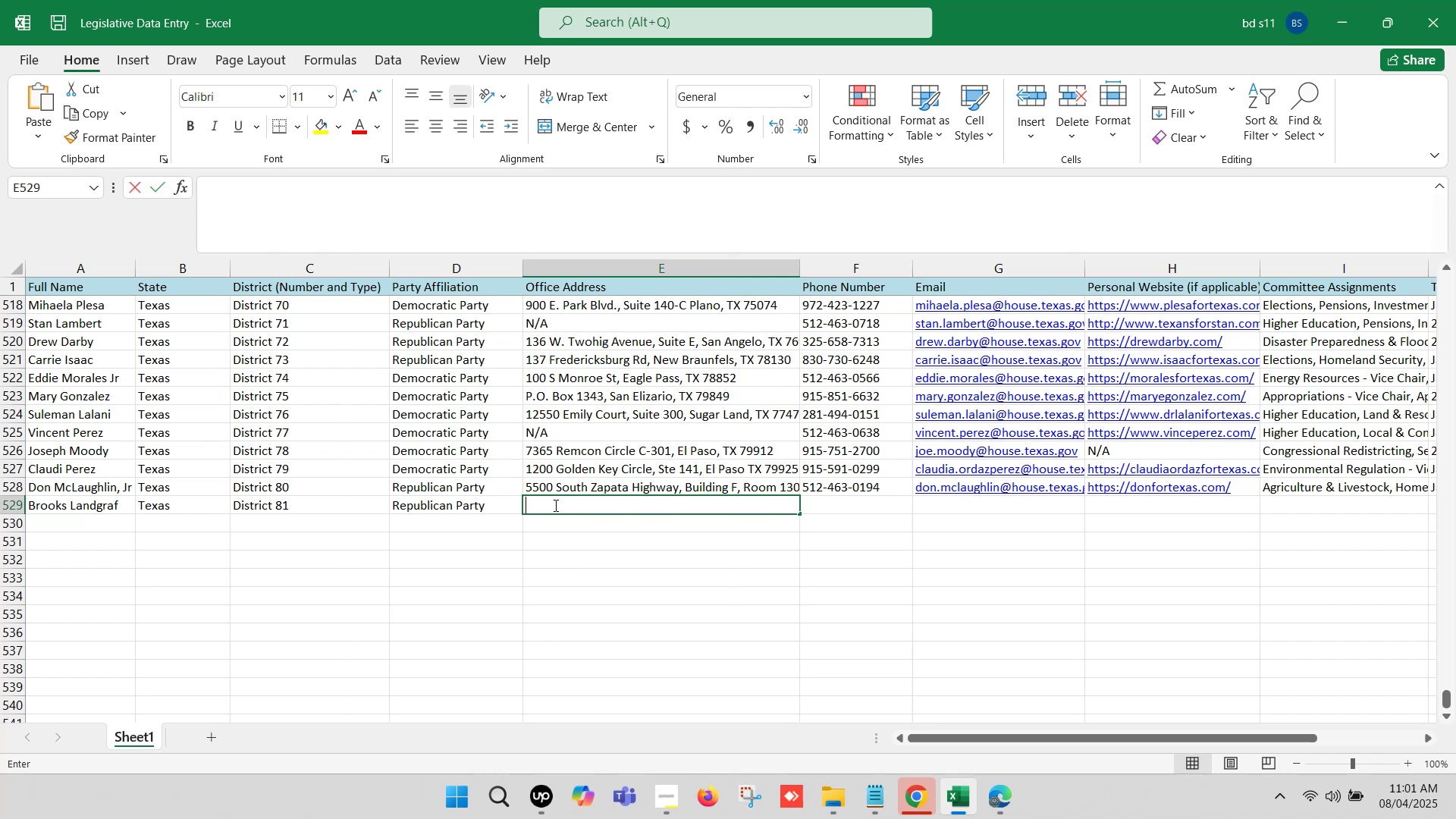 
key(Control+ControlLeft)
 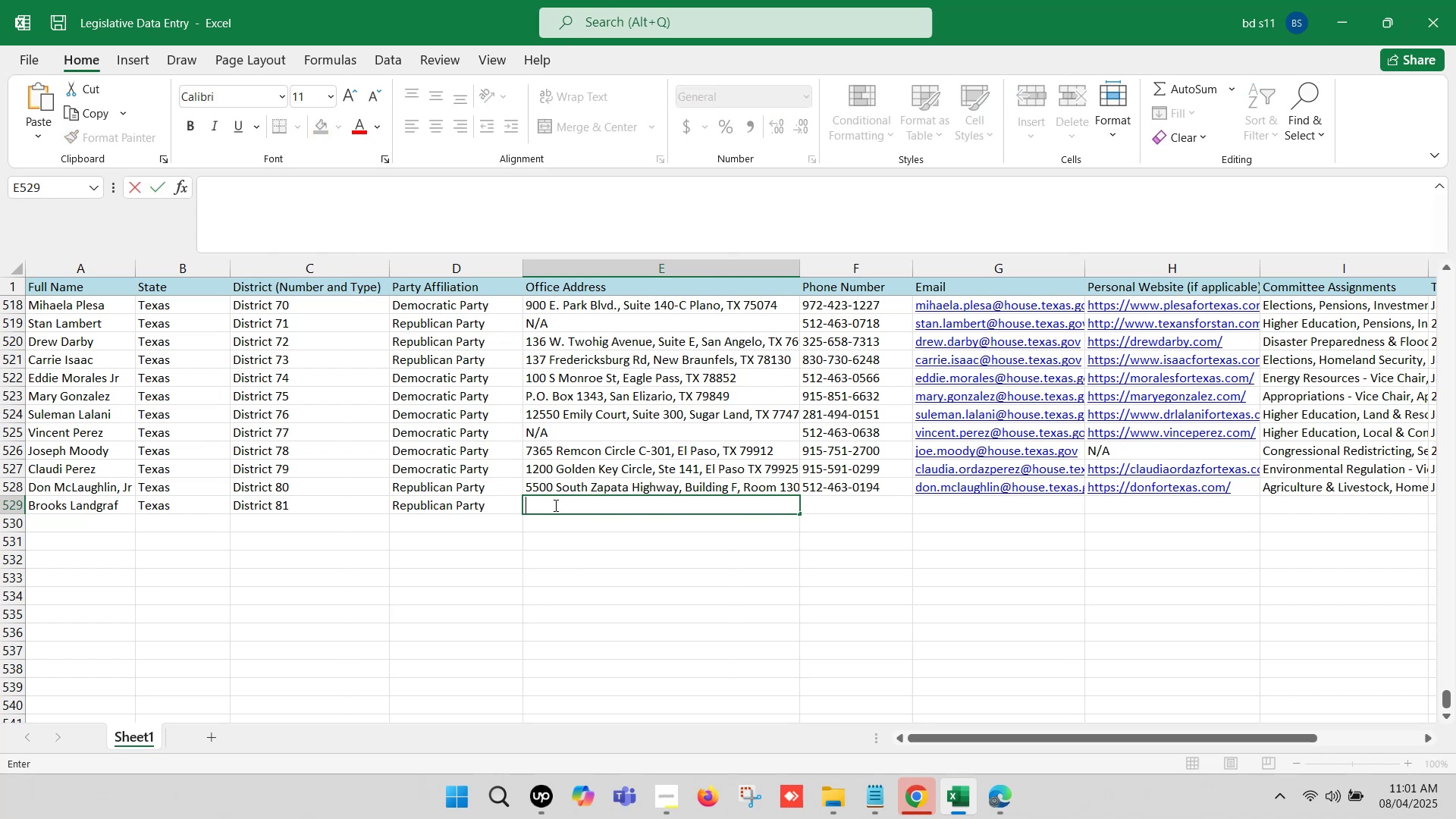 
key(Control+V)
 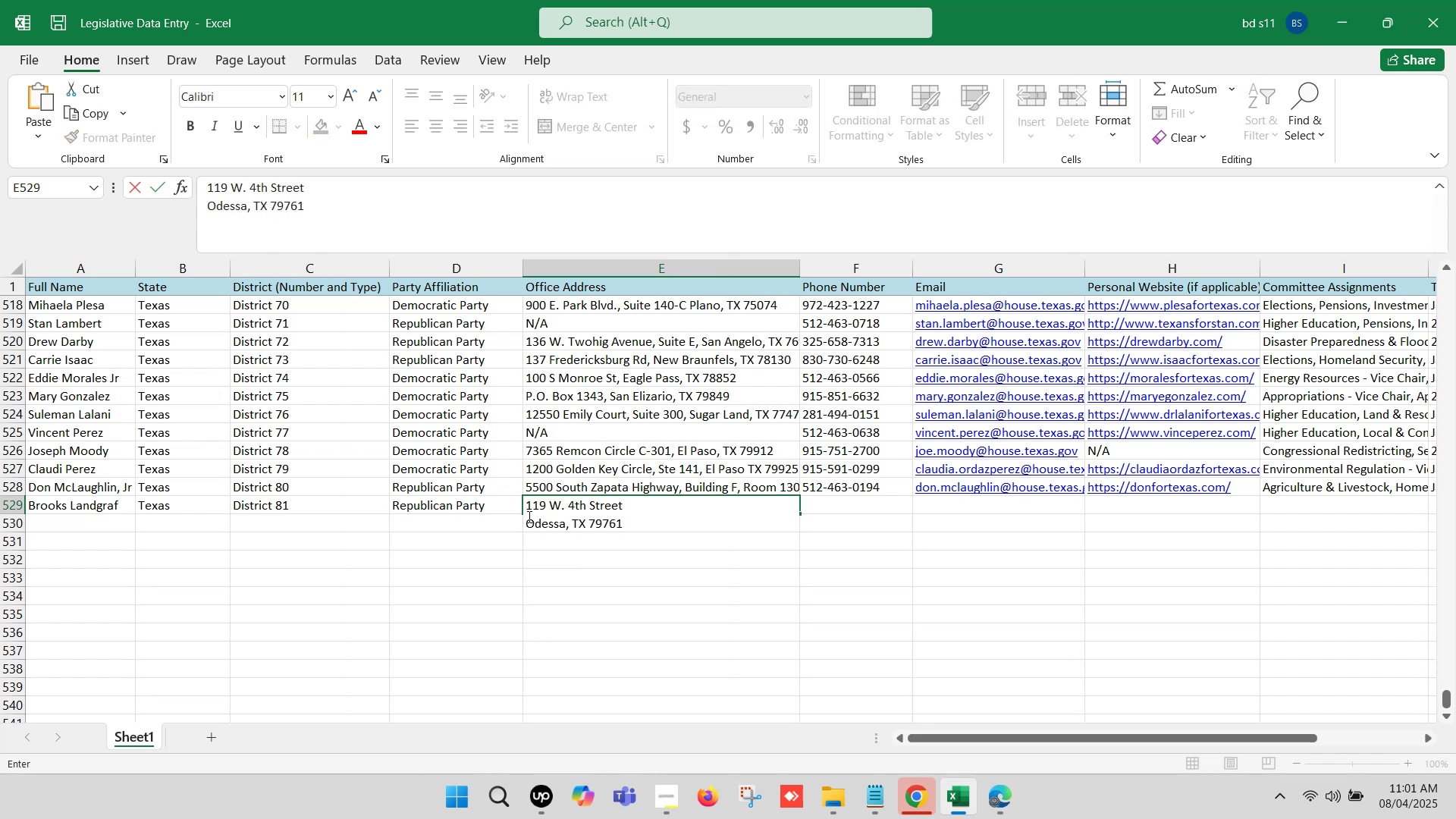 
left_click([527, 517])
 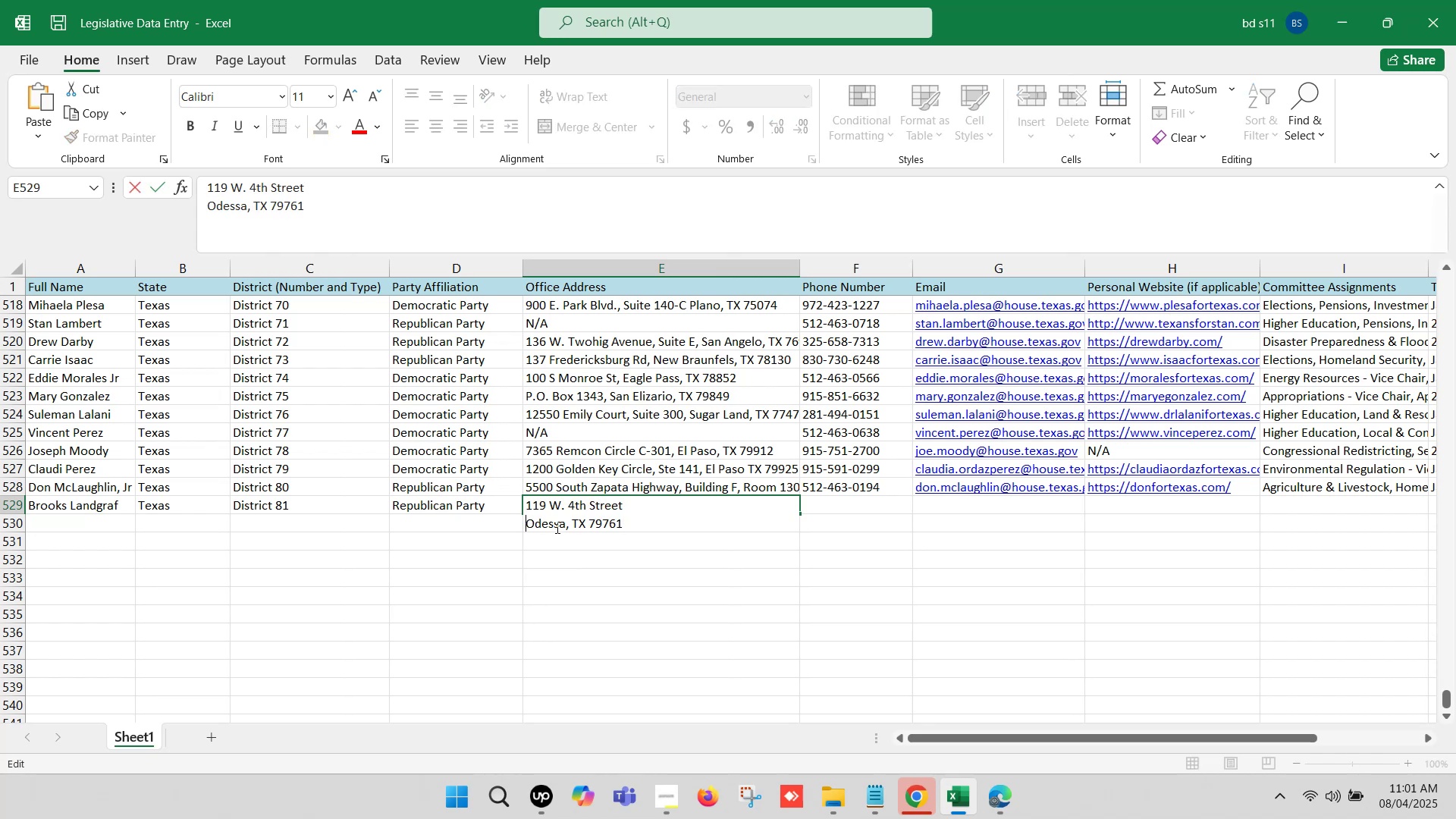 
key(Backspace)
 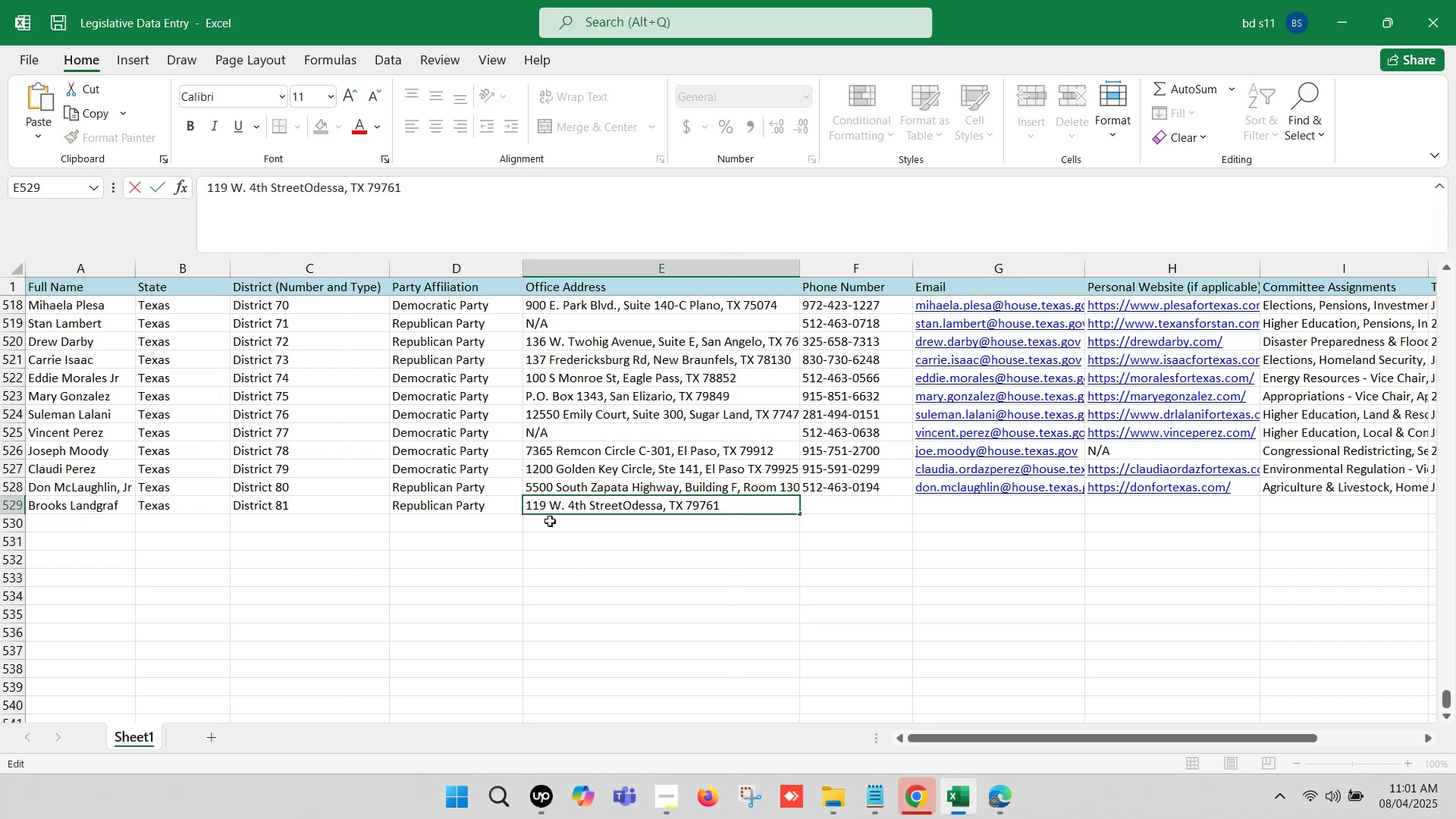 
key(Comma)
 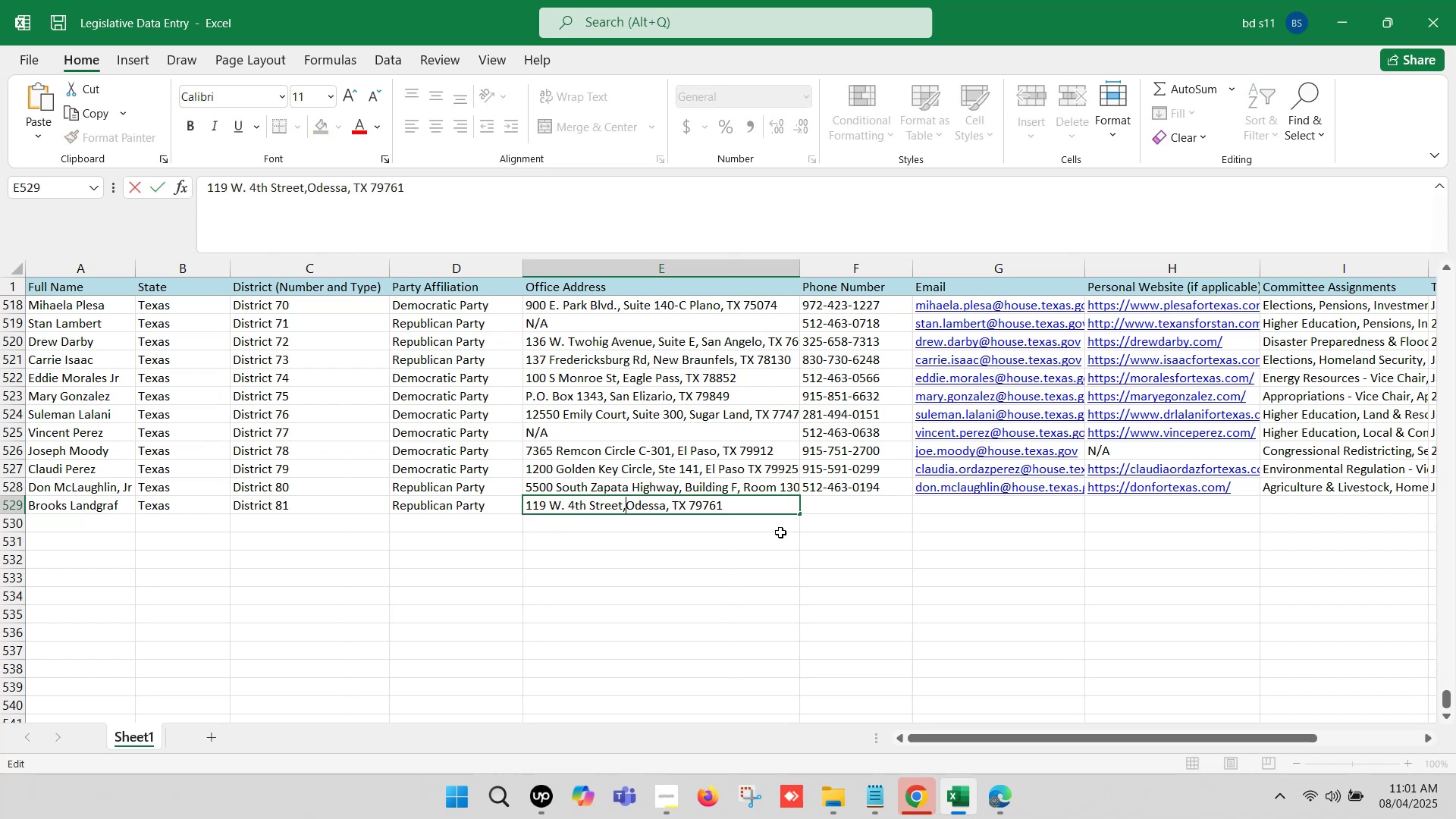 
key(Space)
 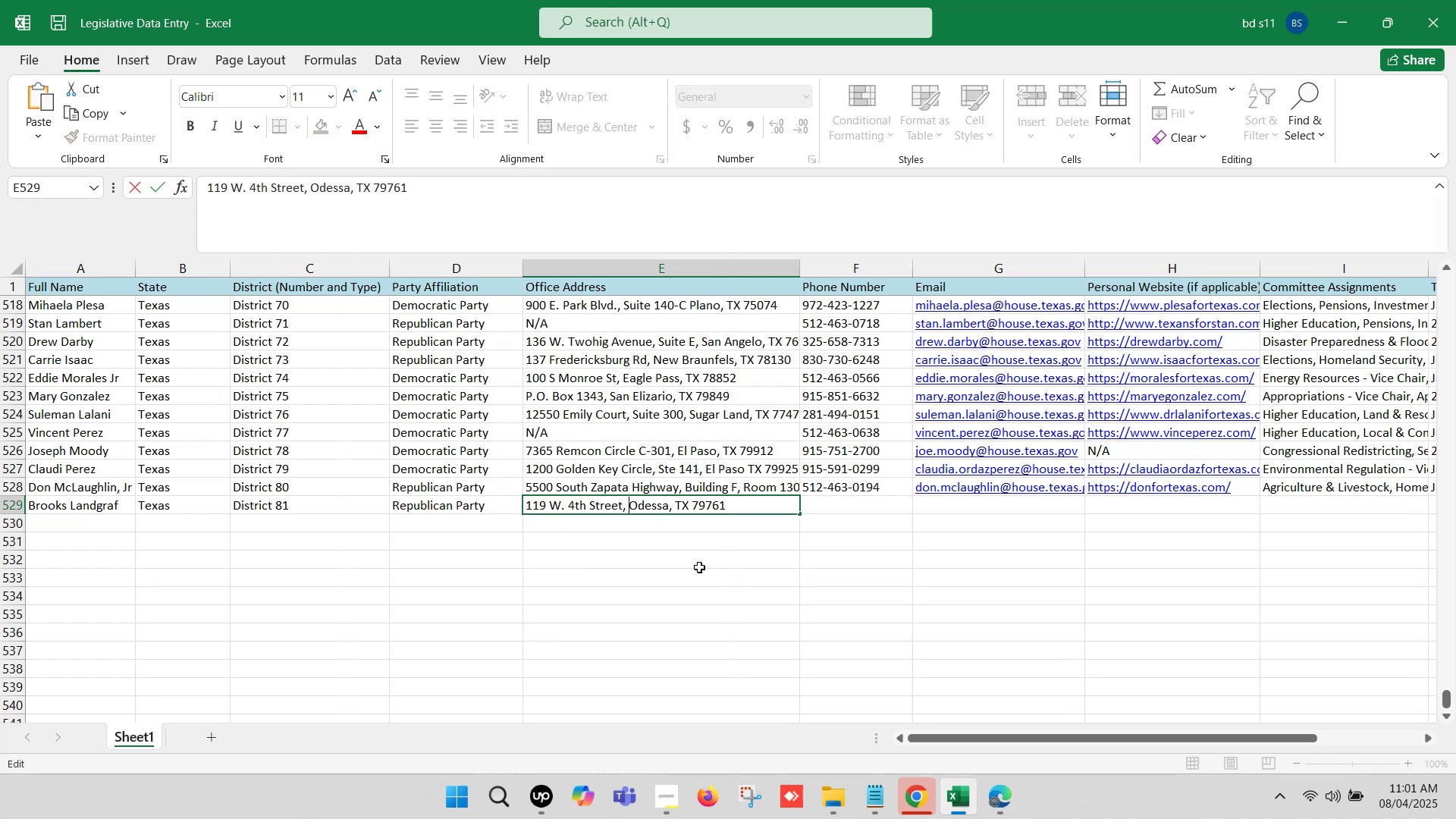 
left_click([699, 567])
 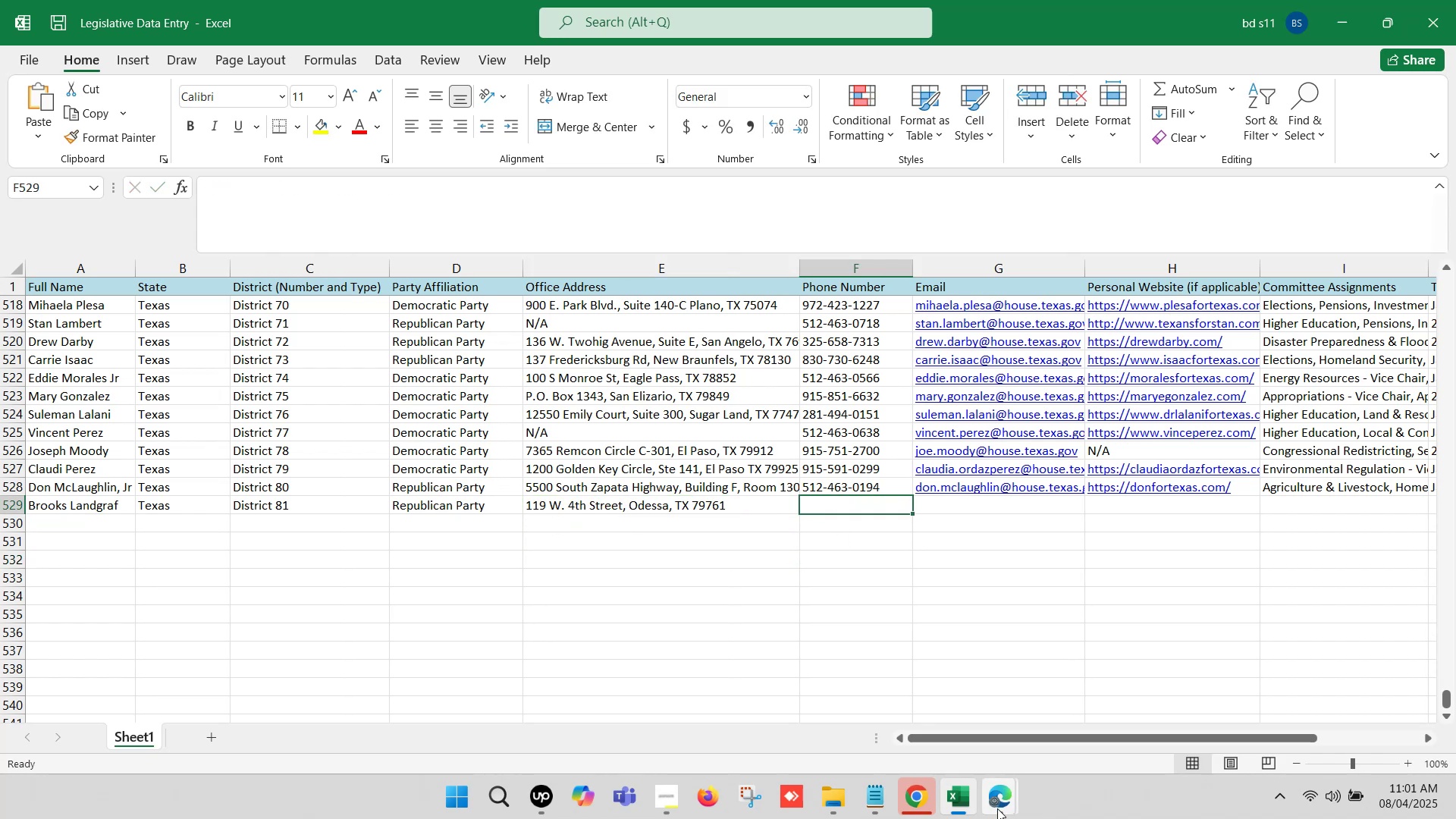 
left_click([943, 731])
 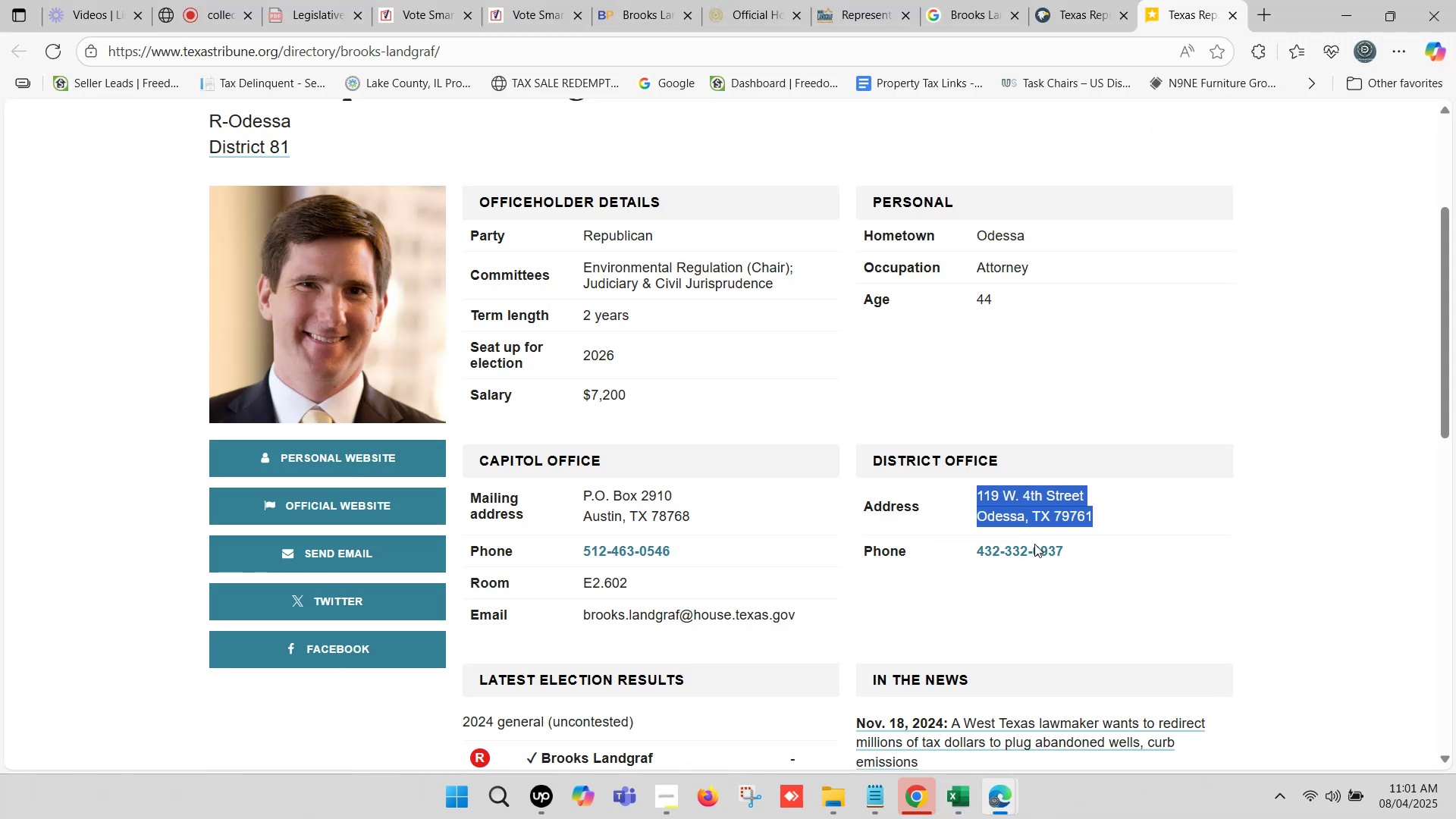 
left_click_drag(start_coordinate=[1072, 549], to_coordinate=[978, 551])
 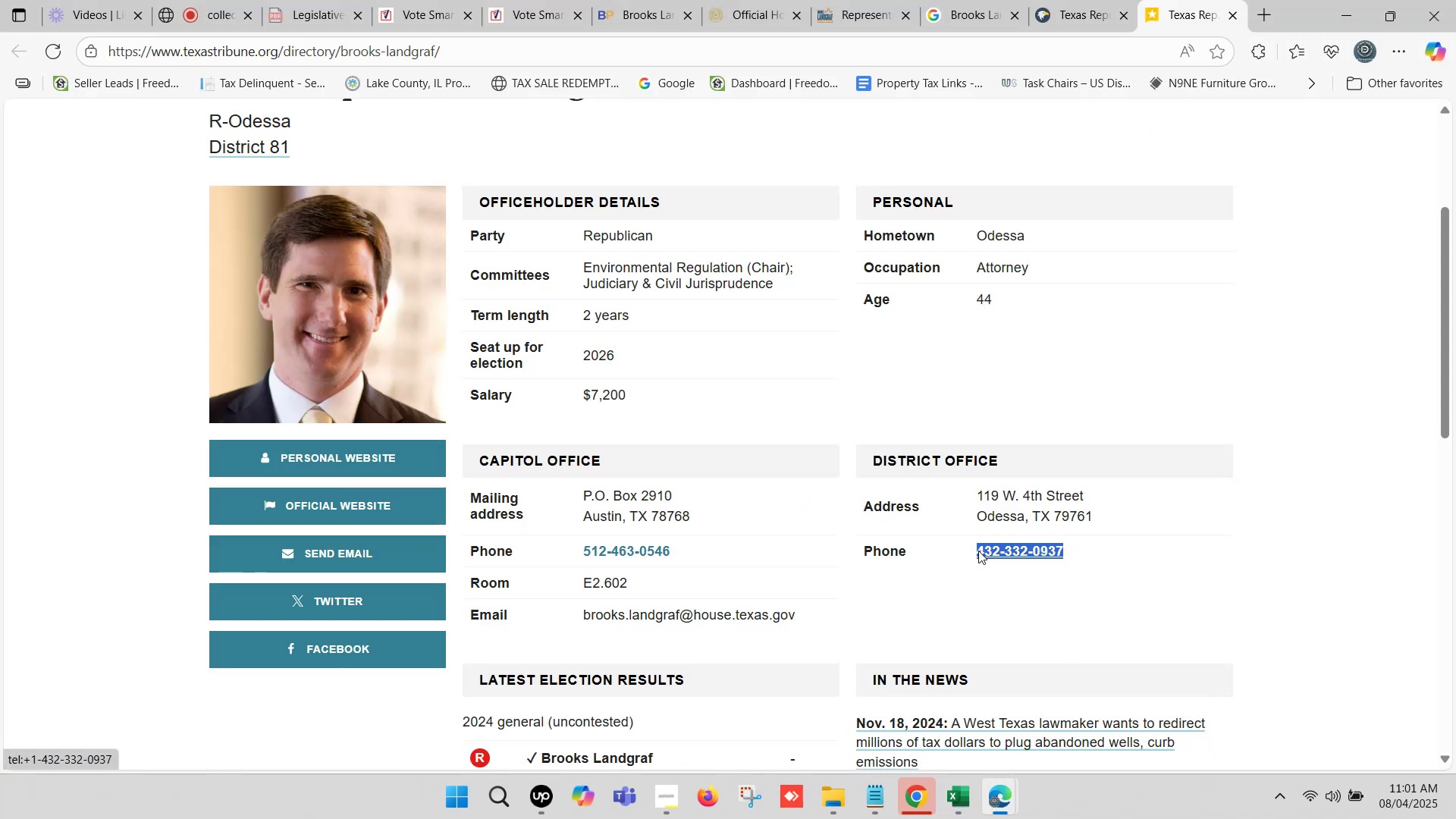 
key(Control+C)
 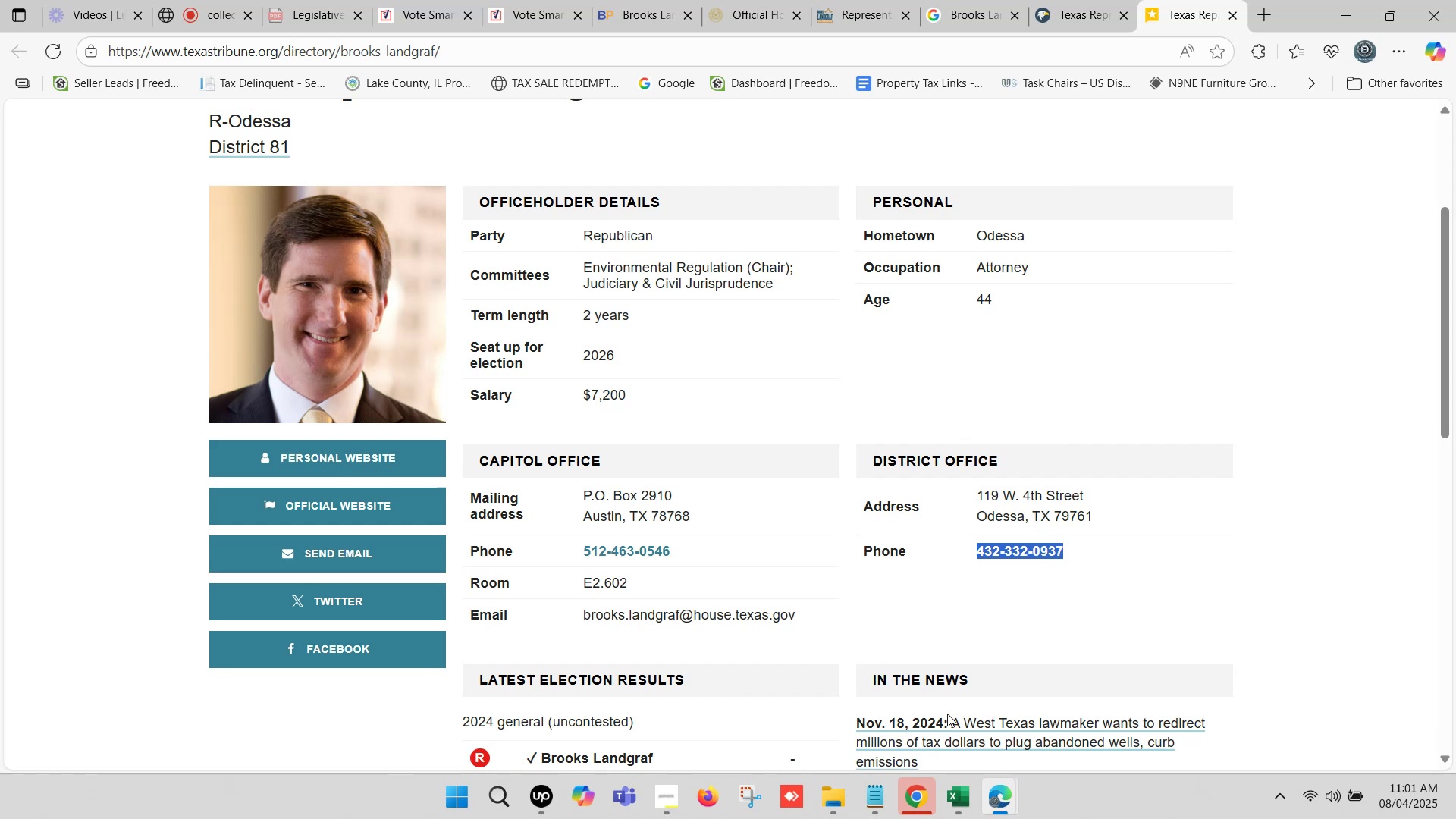 
left_click([959, 794])
 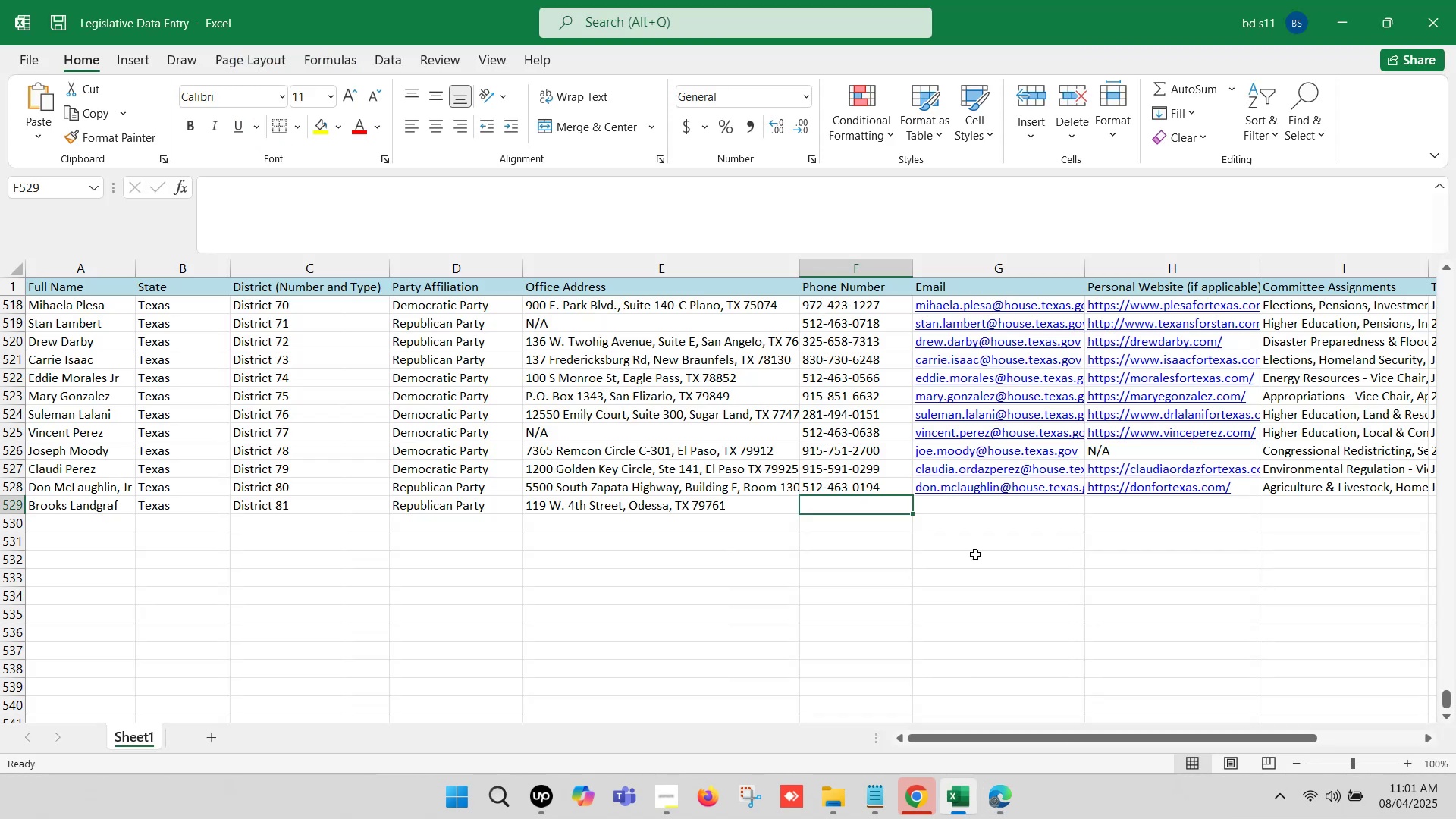 
double_click([887, 508])
 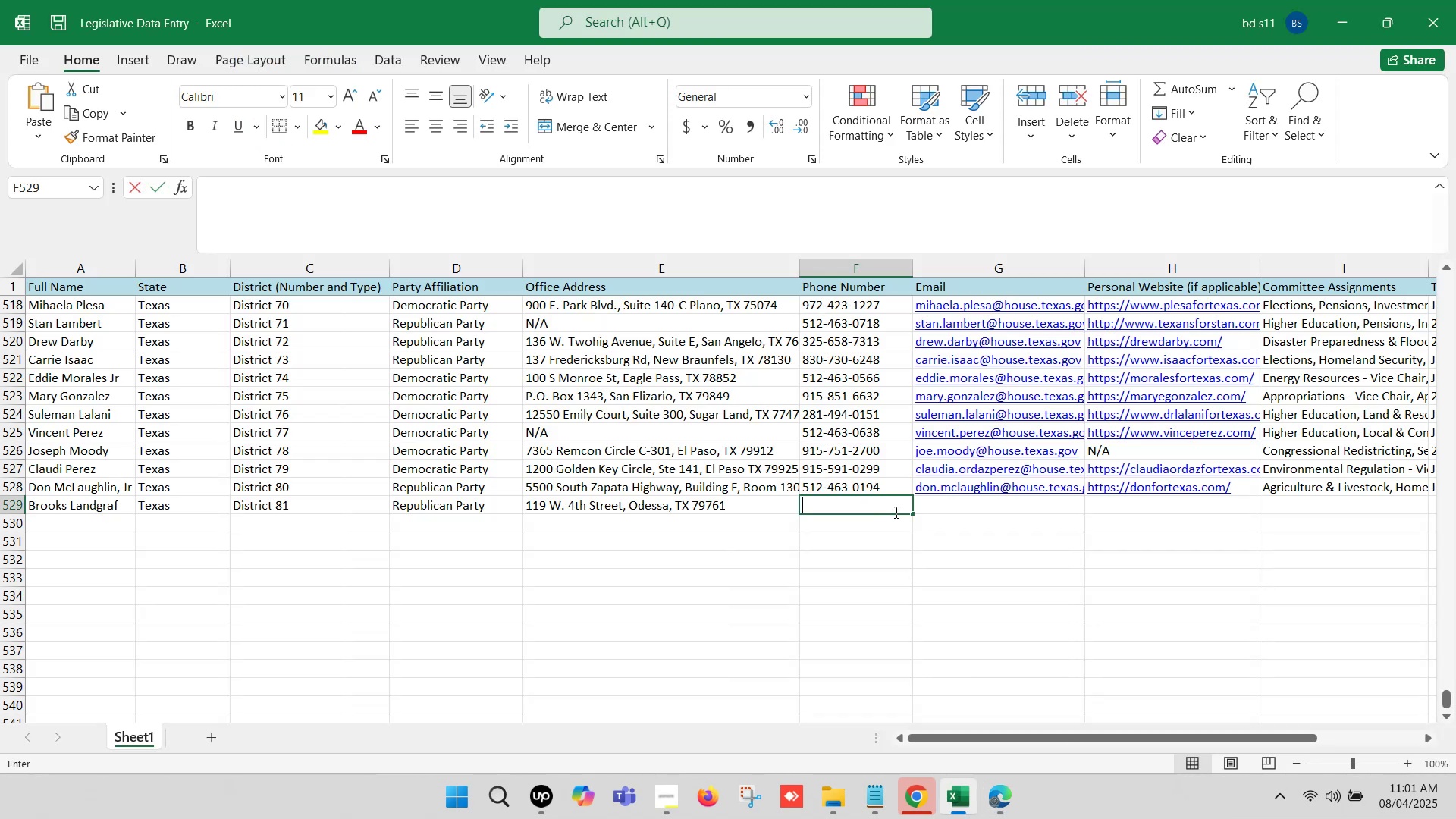 
key(Control+ControlLeft)
 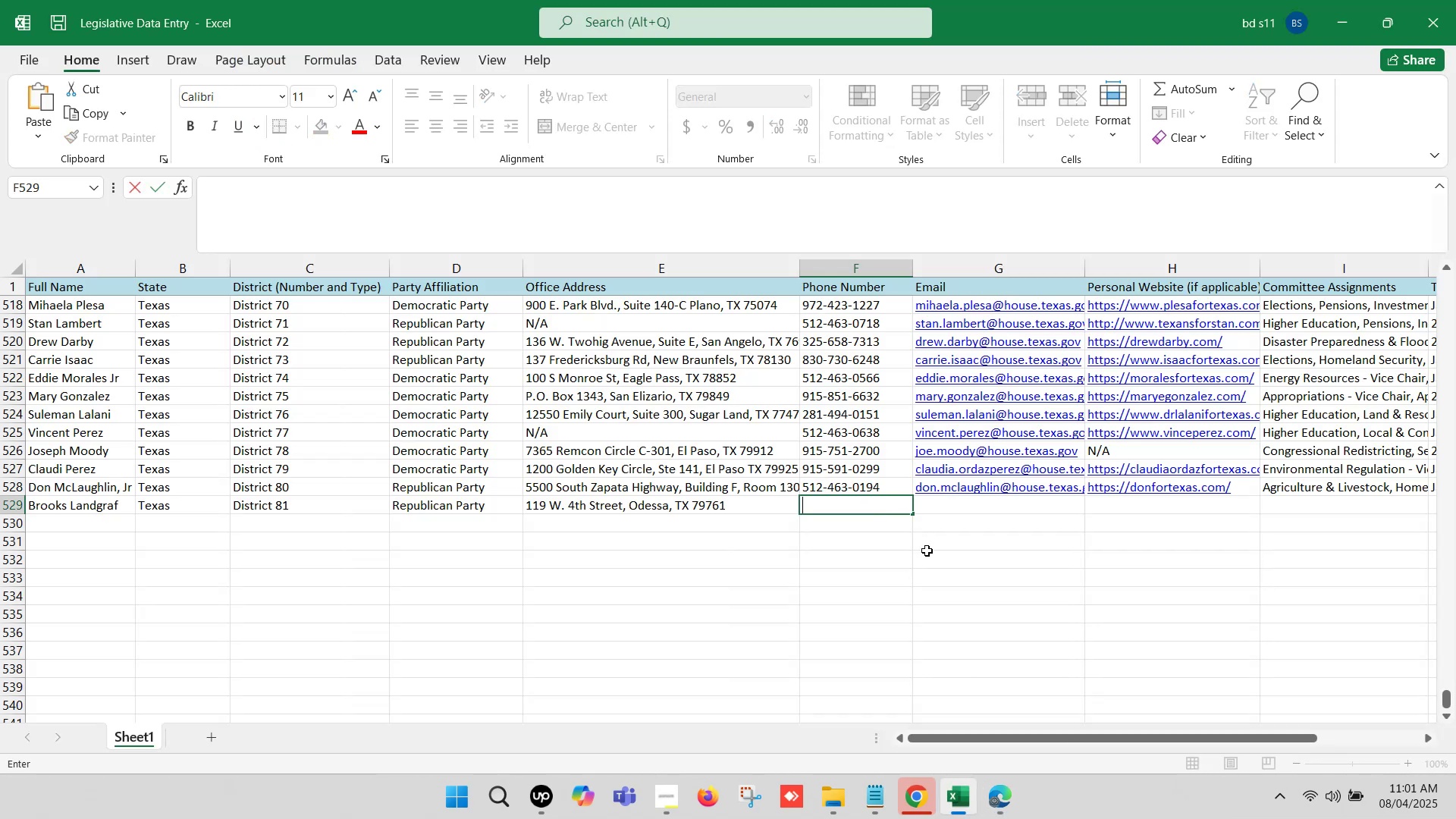 
key(Control+V)
 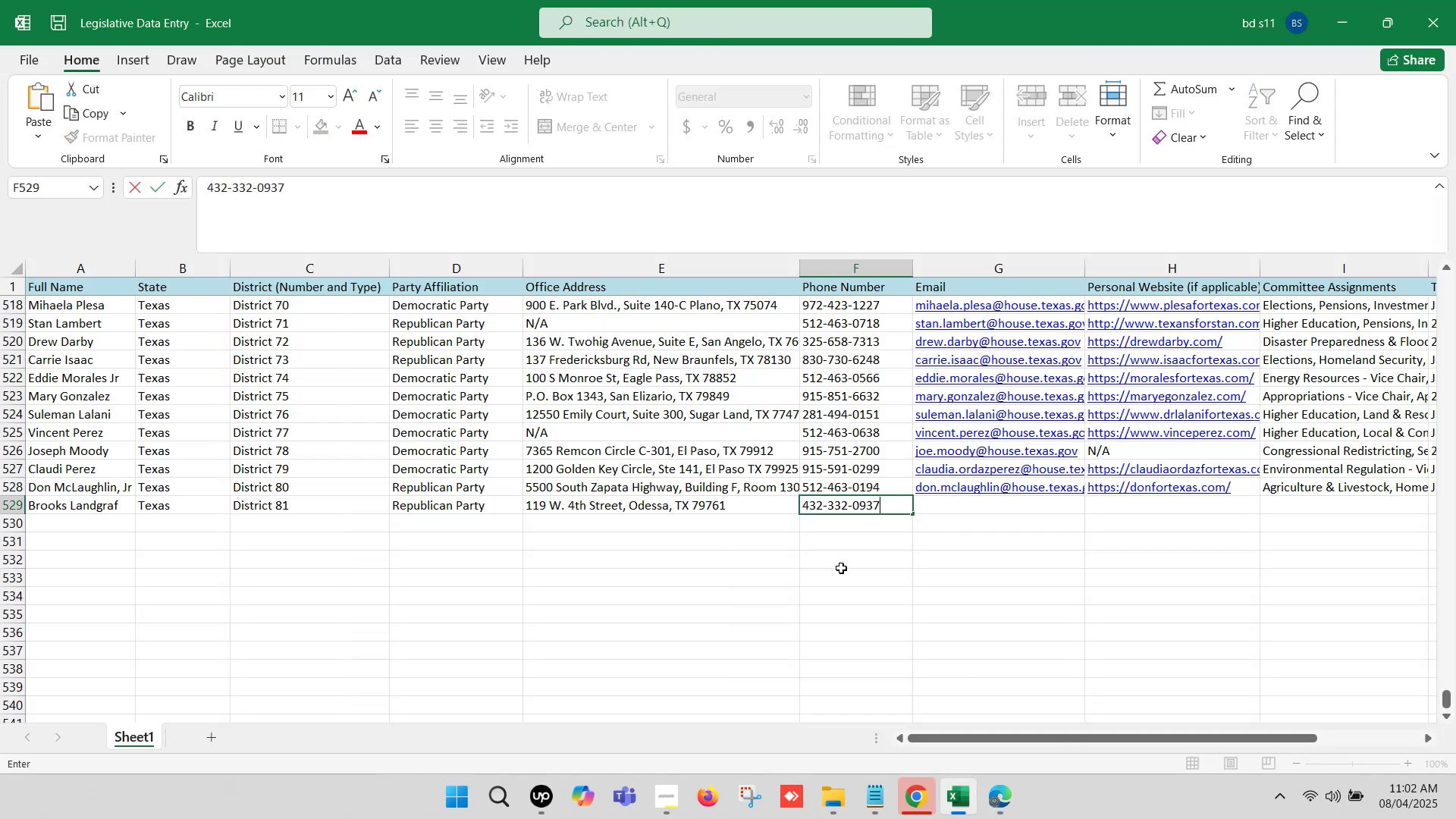 
left_click([880, 570])
 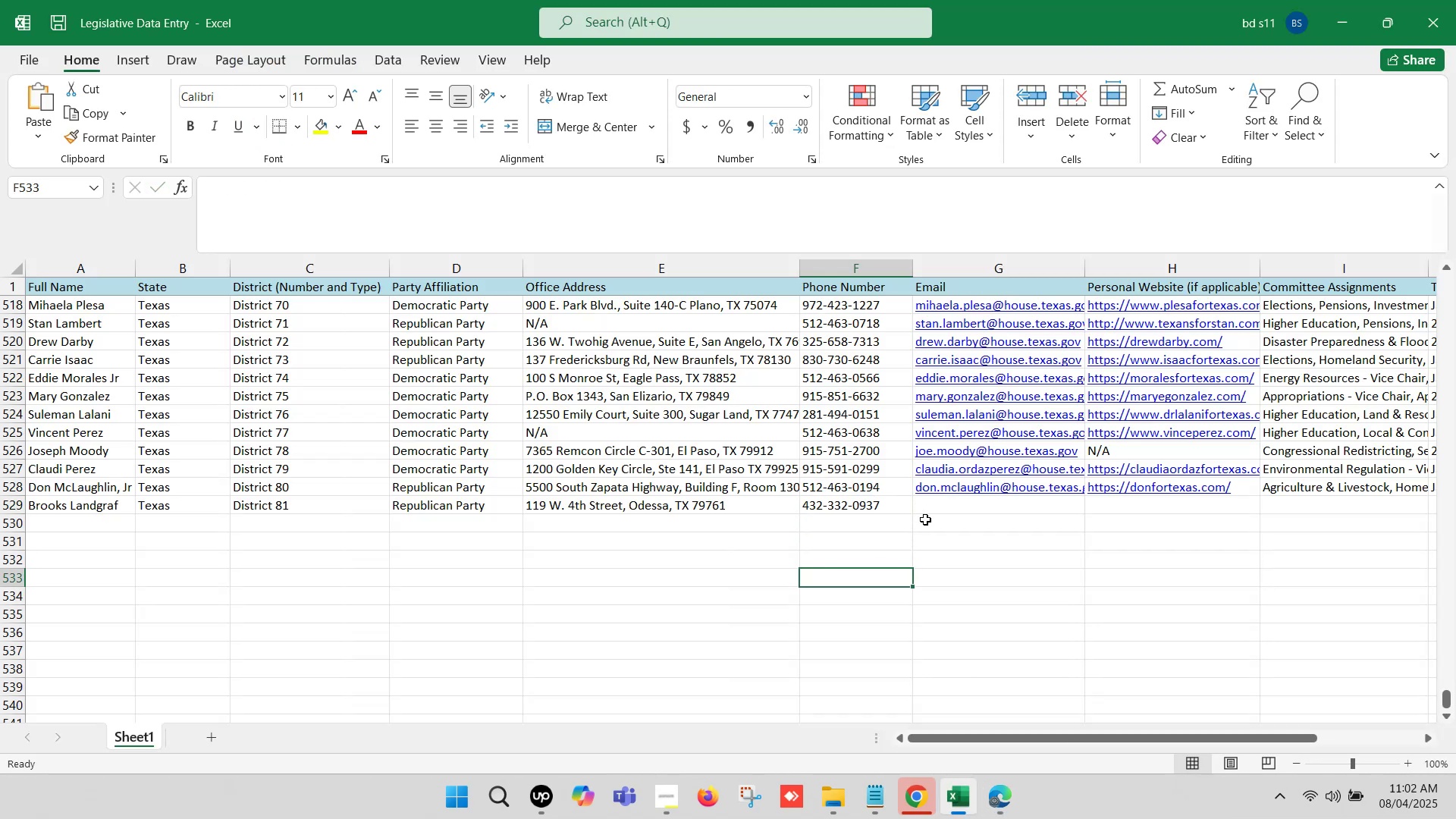 
left_click([930, 510])
 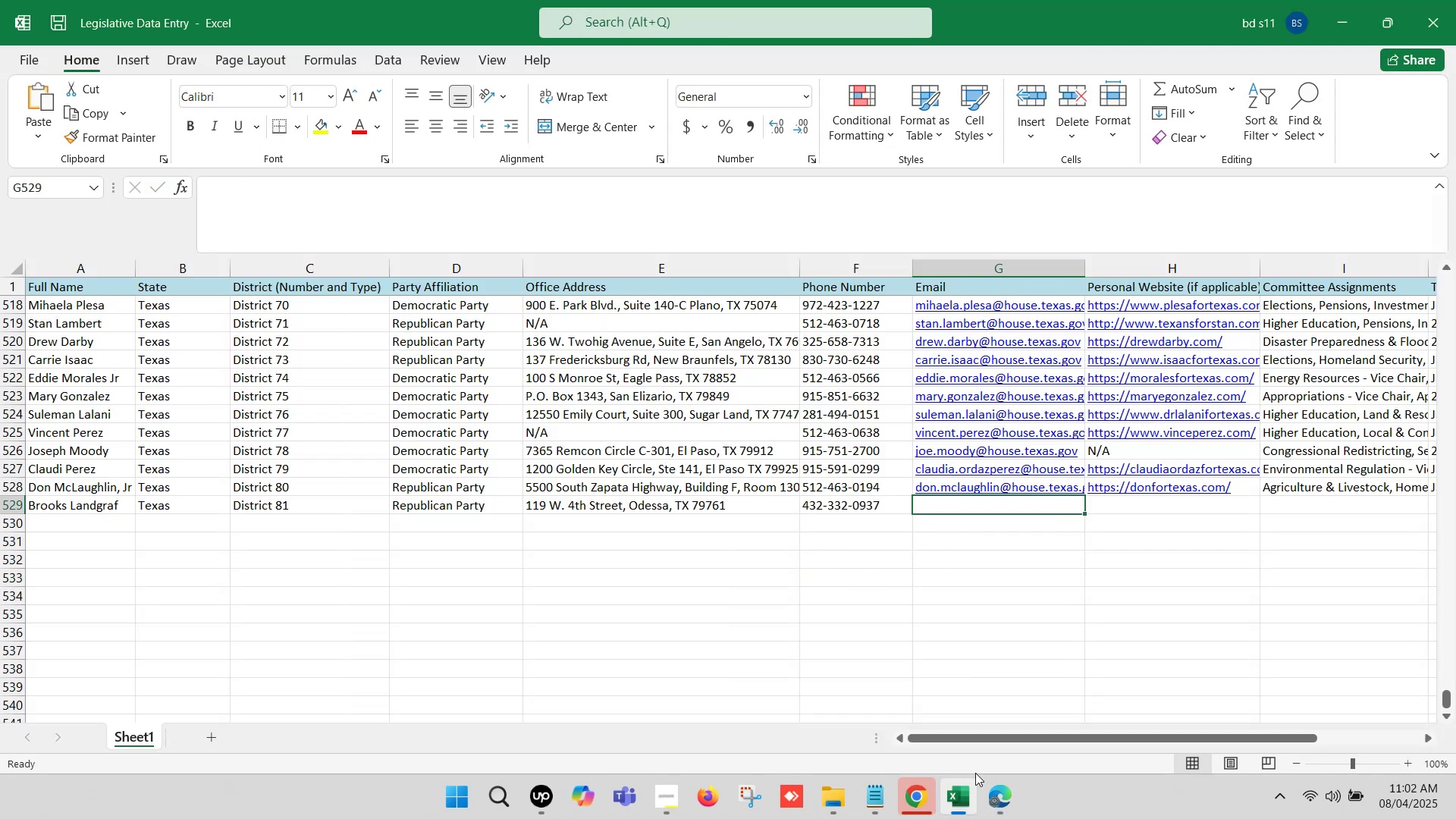 
left_click([987, 786])
 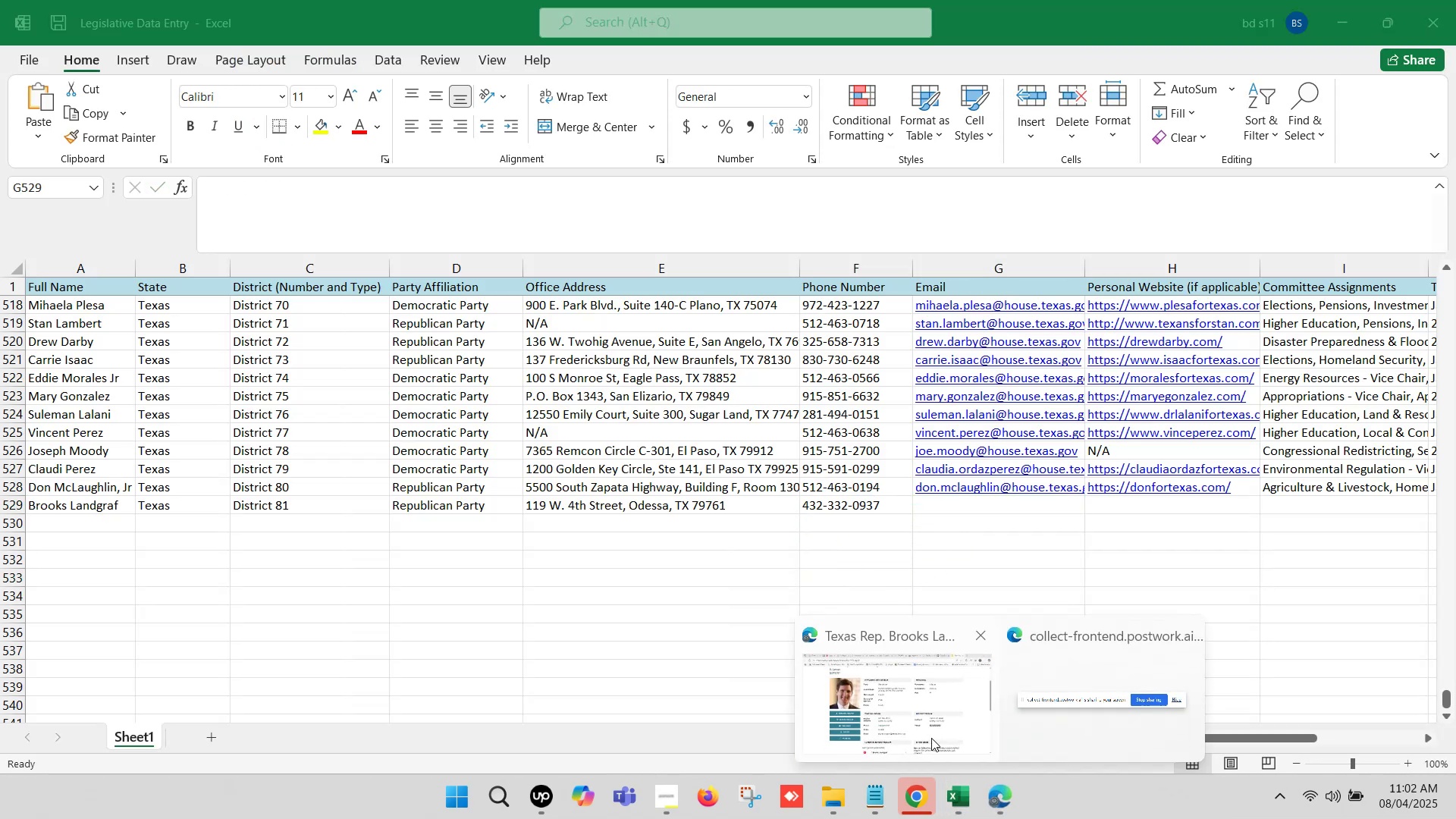 
left_click([925, 730])
 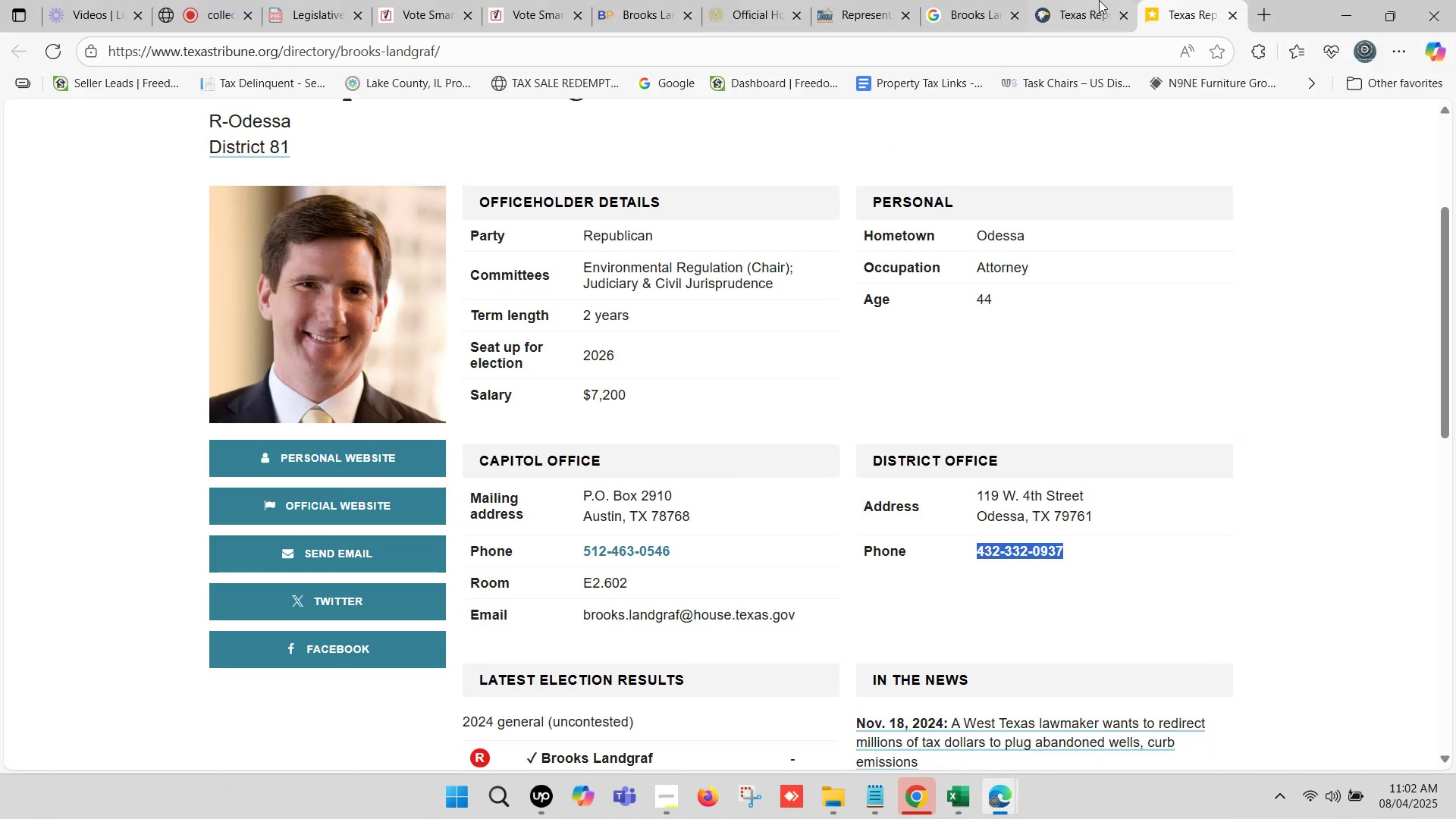 
left_click([1106, 0])
 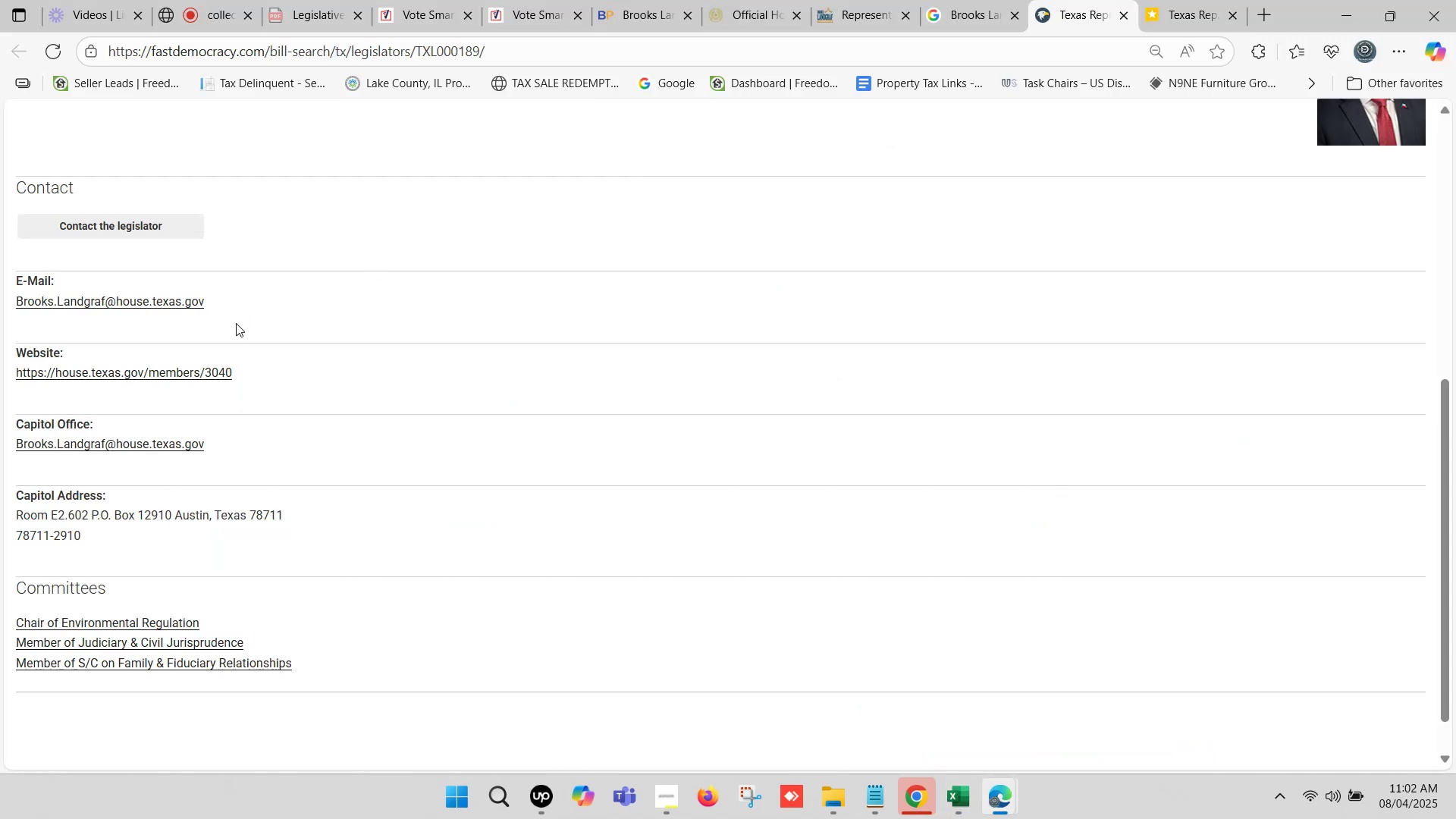 
left_click_drag(start_coordinate=[223, 305], to_coordinate=[17, 304])
 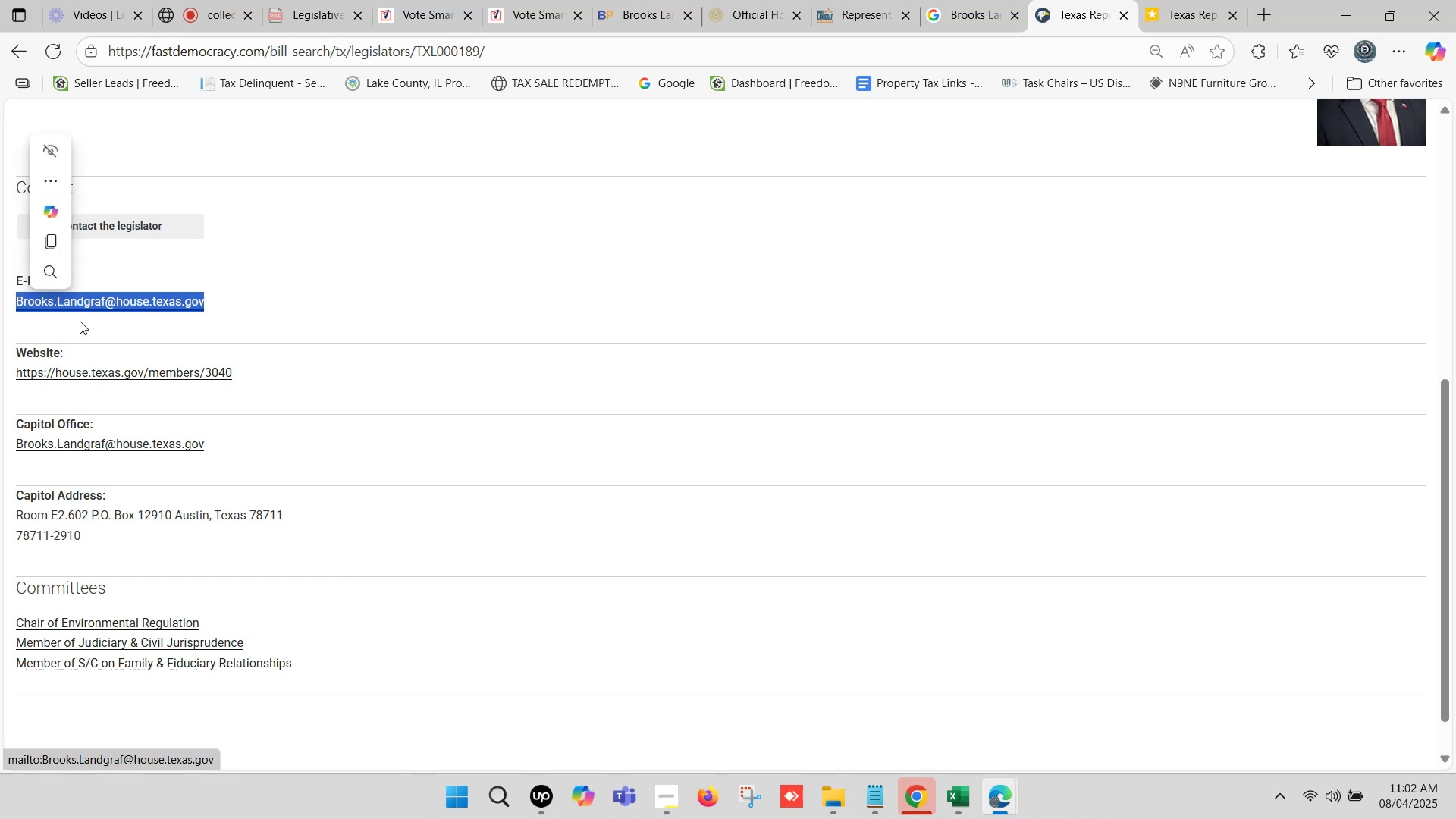 
key(Control+C)
 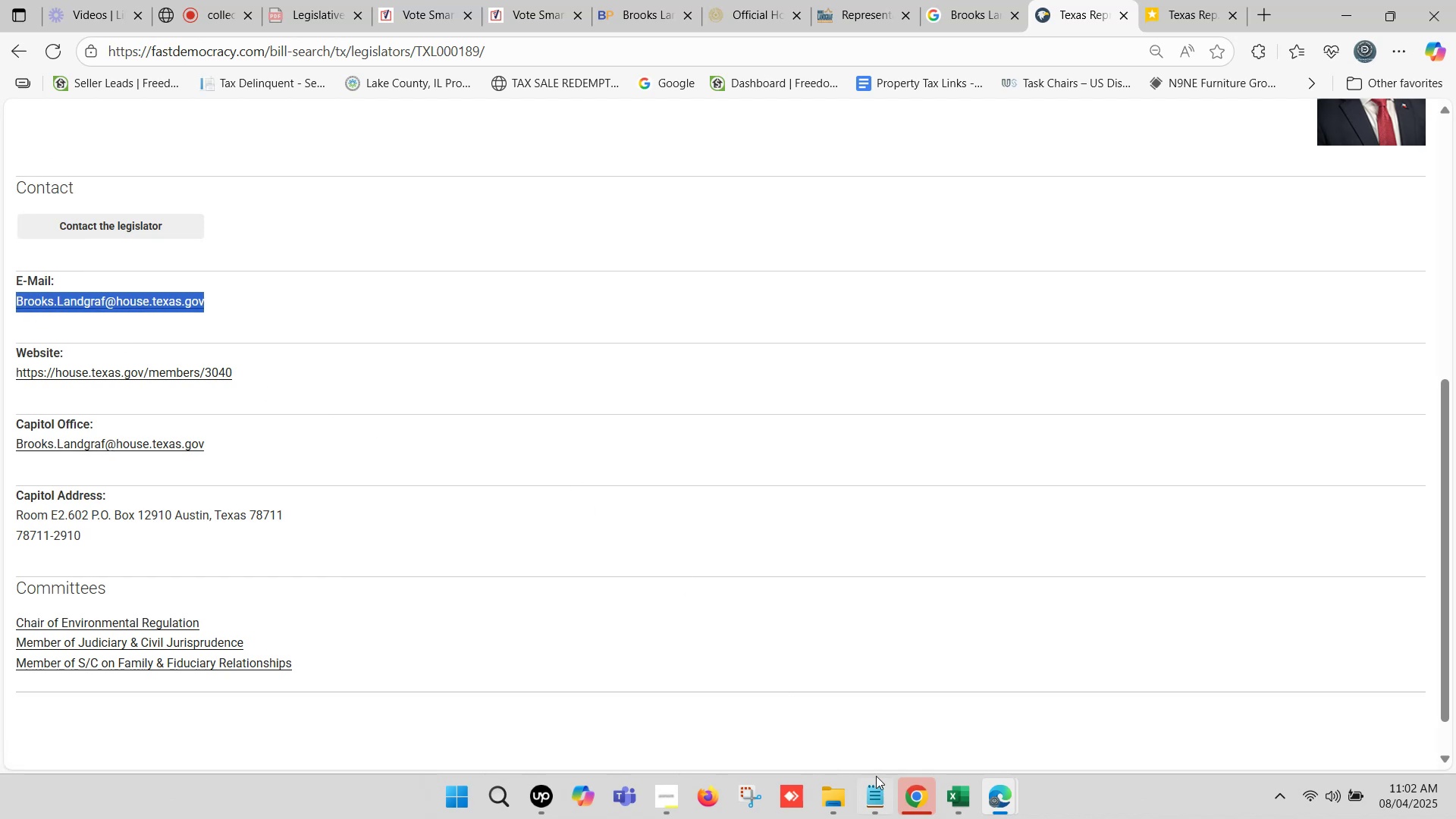 
left_click([959, 808])
 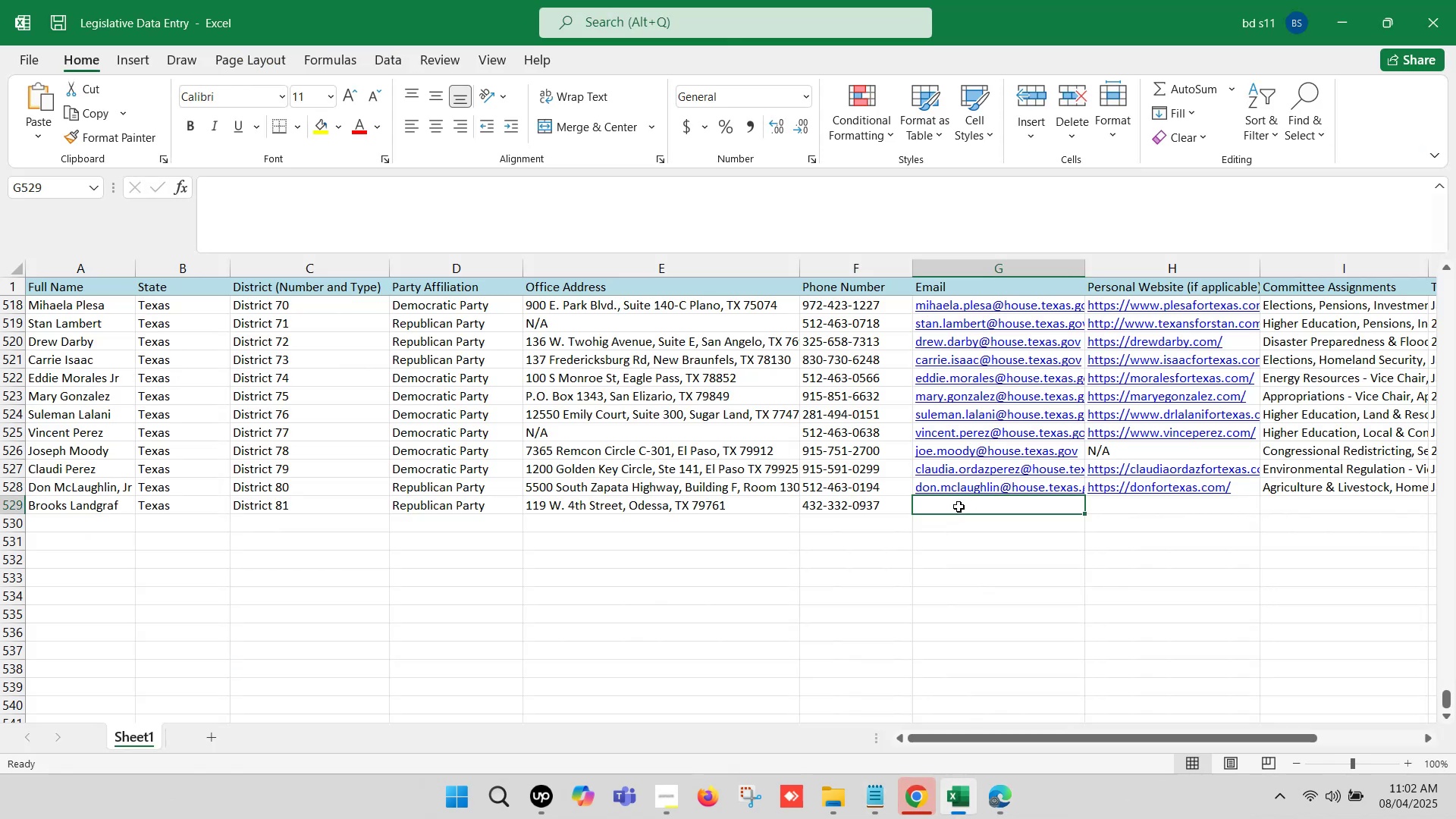 
double_click([959, 507])
 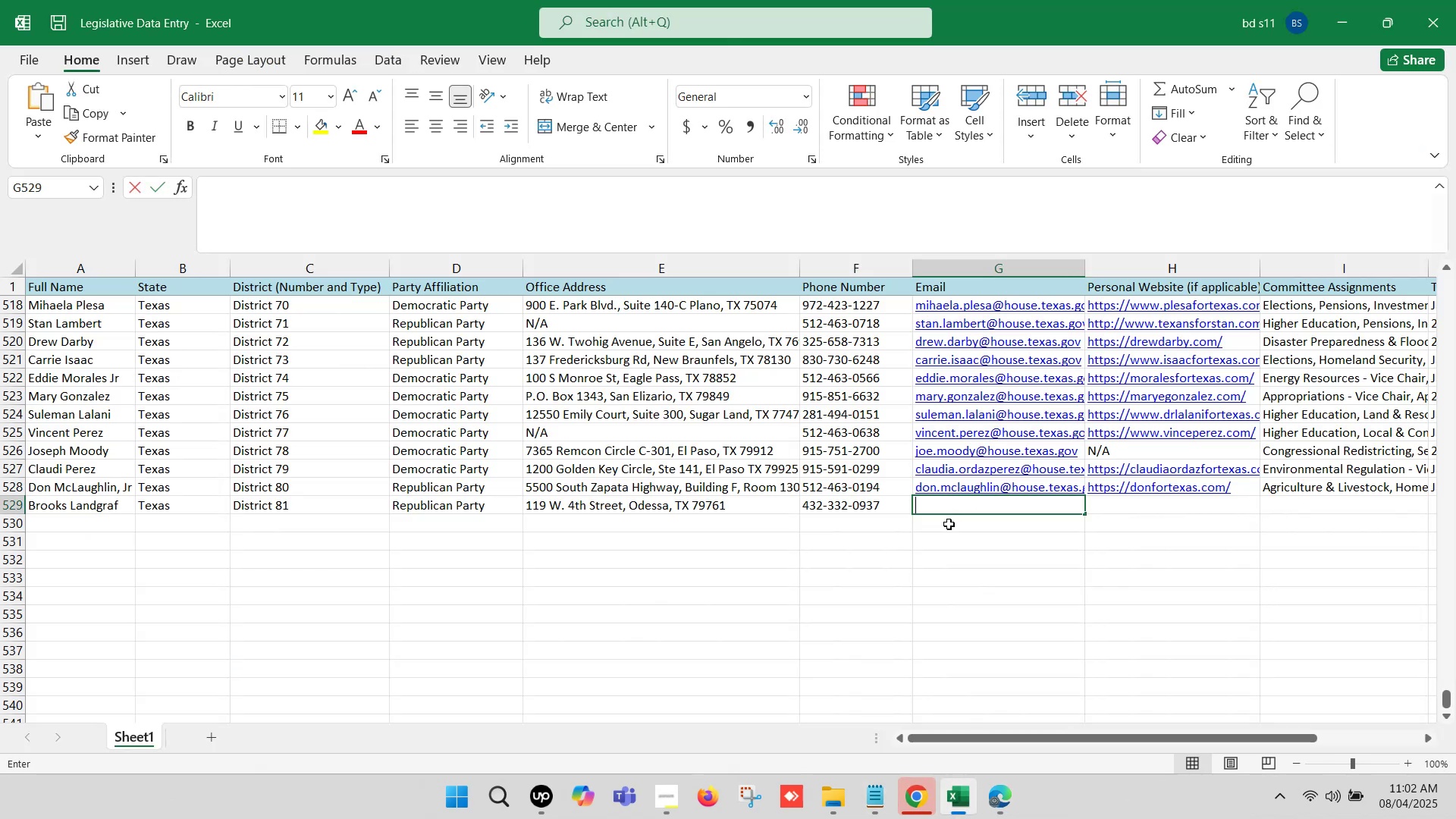 
key(Control+ControlLeft)
 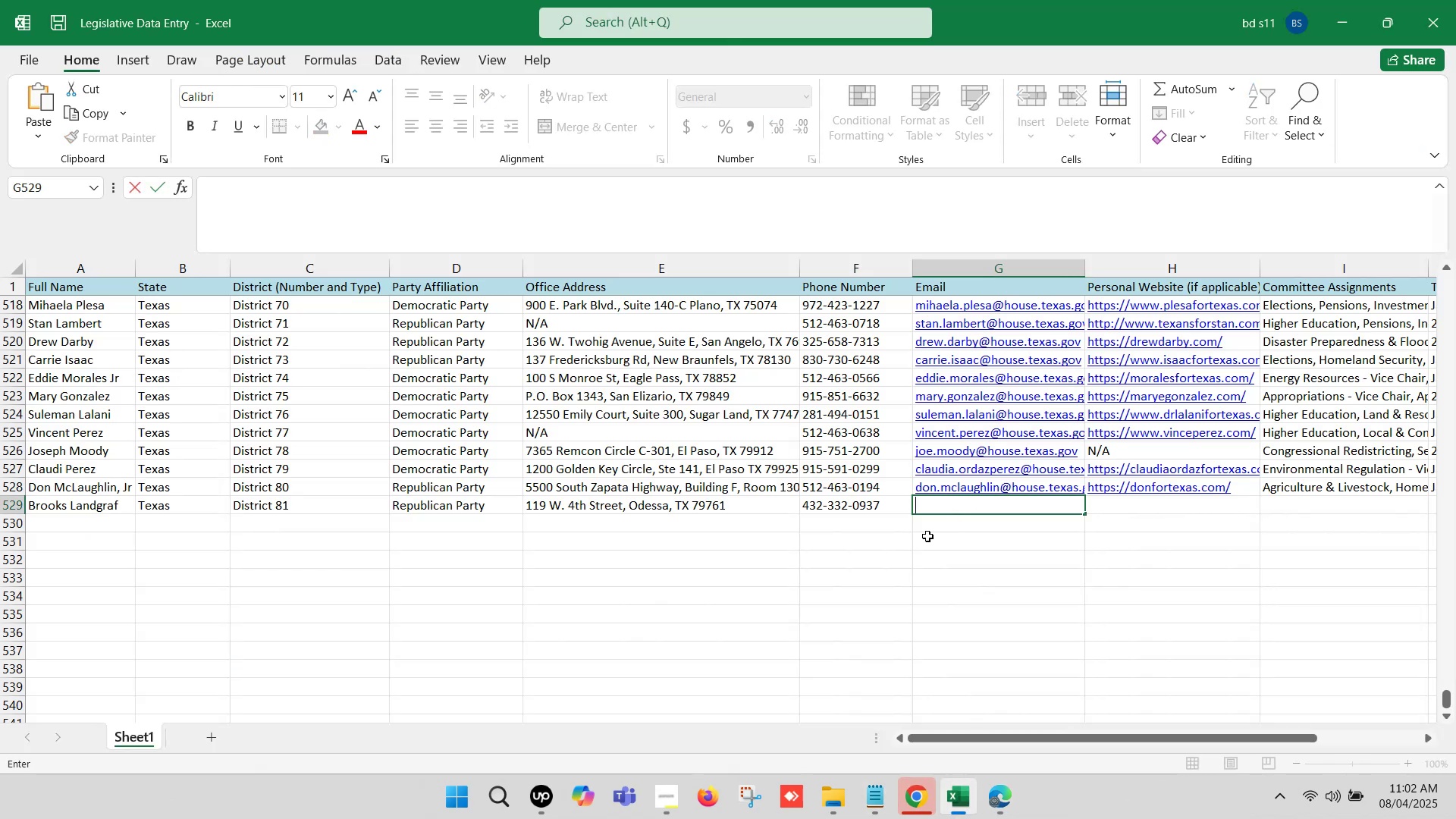 
key(Control+V)
 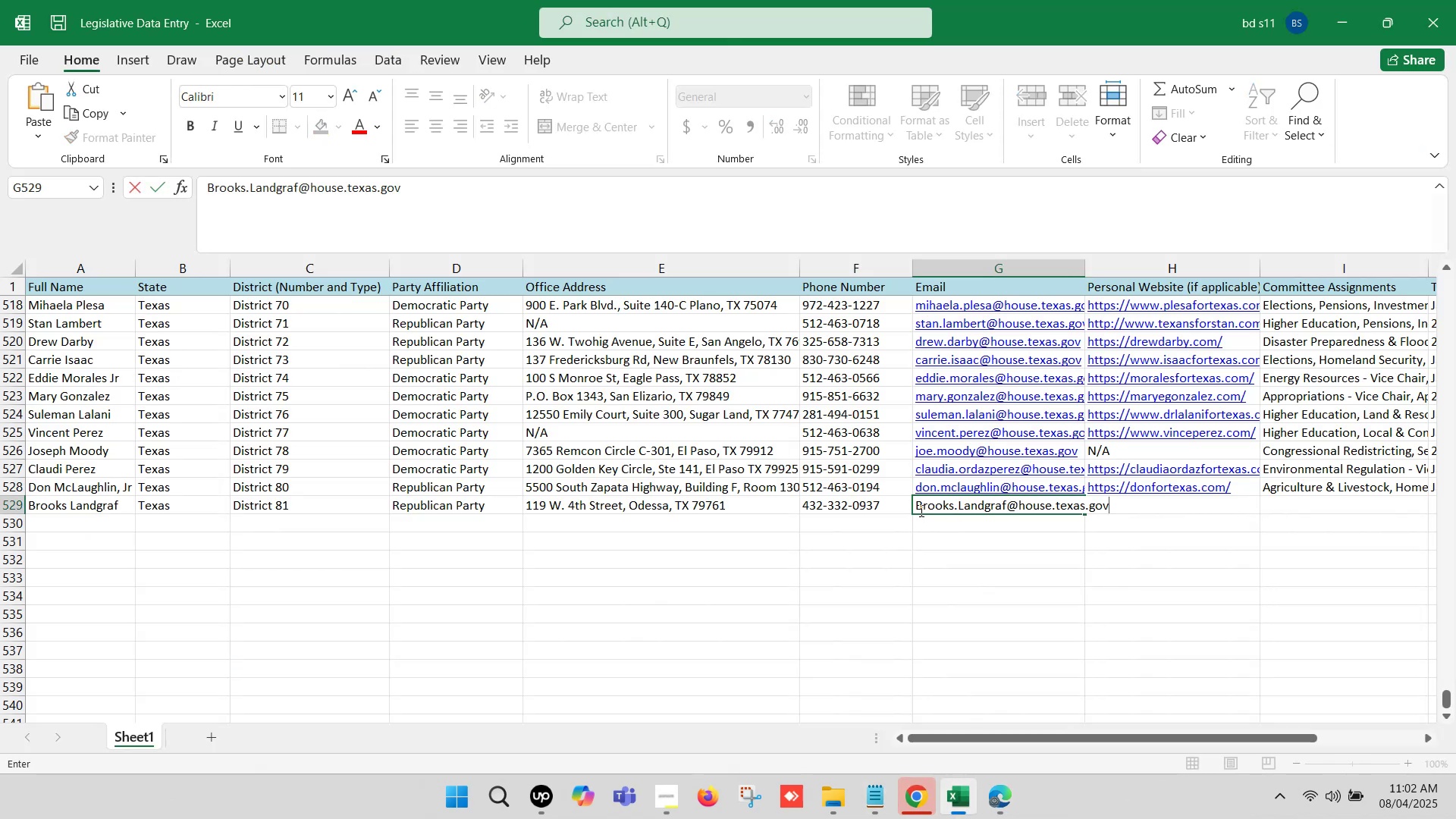 
left_click([921, 507])
 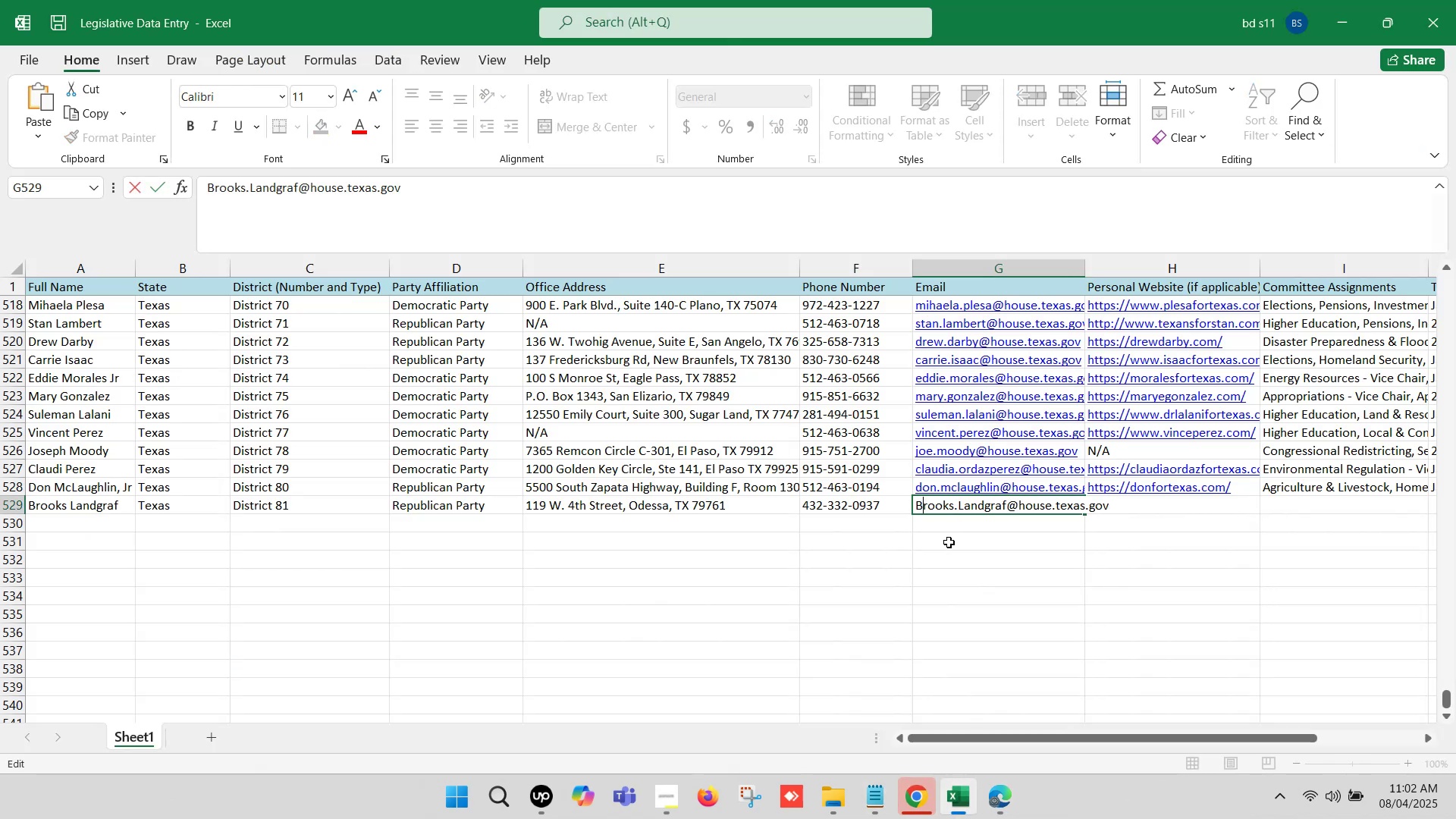 
key(Backspace)
 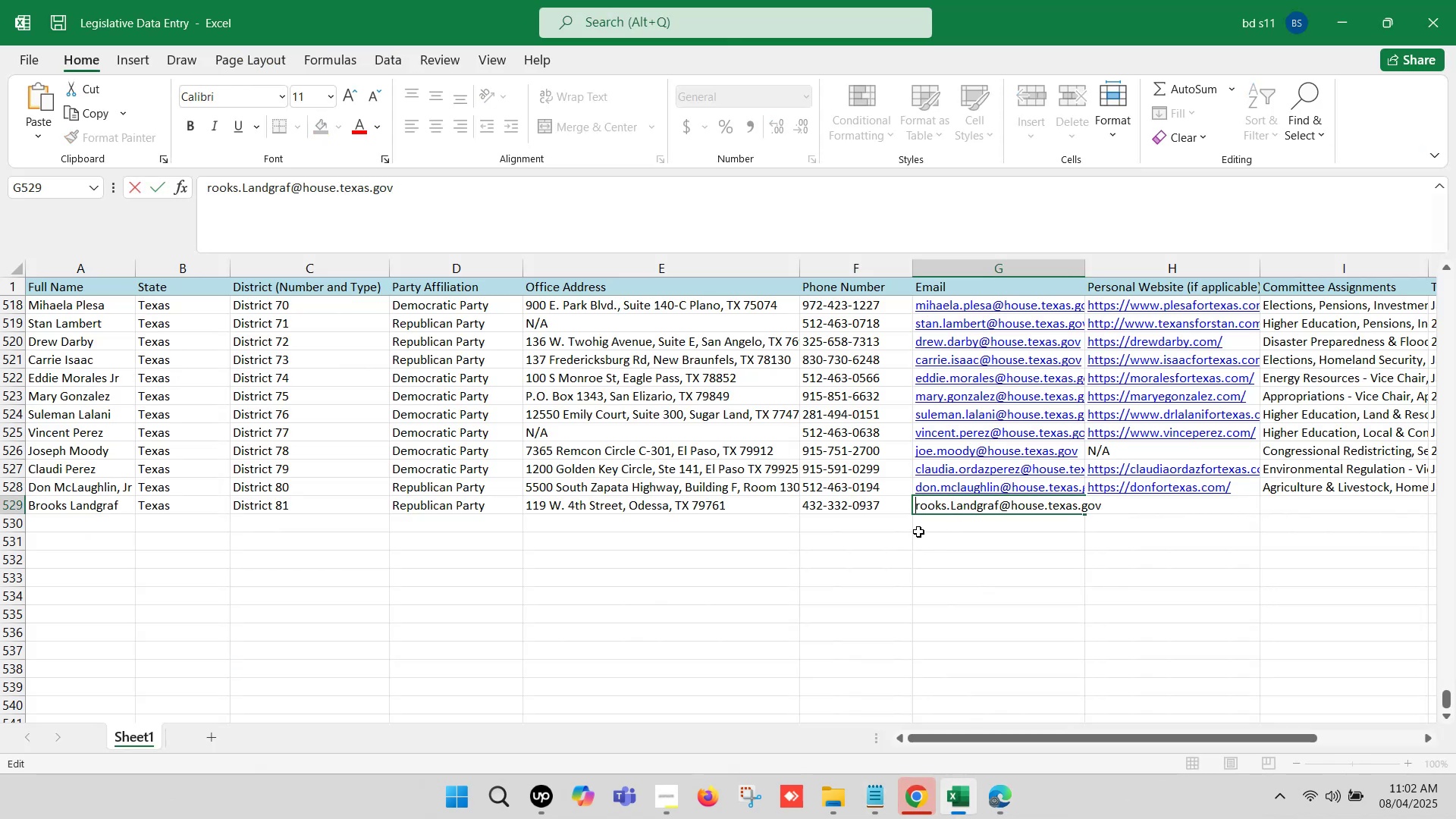 
key(B)
 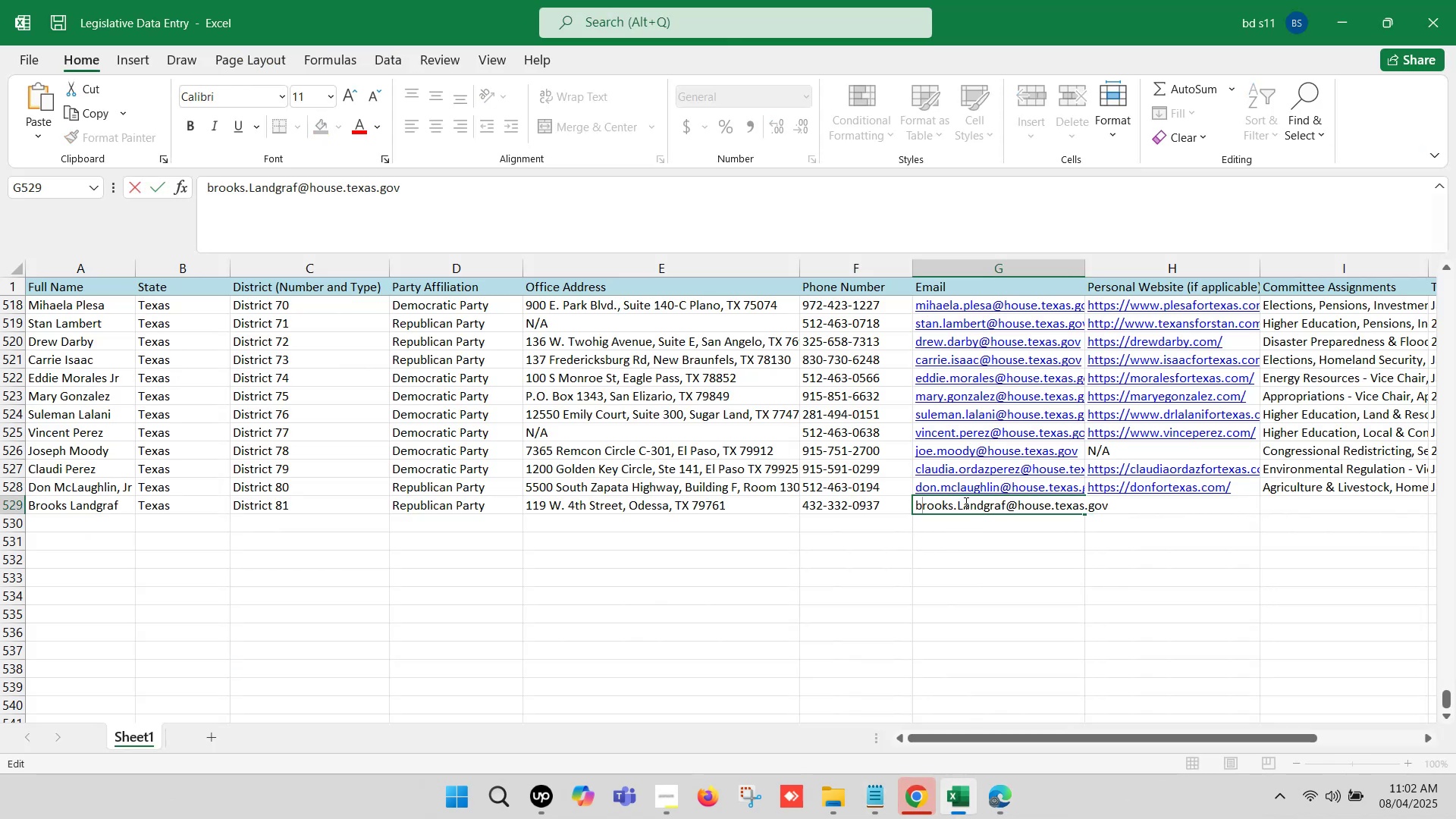 
left_click([962, 502])
 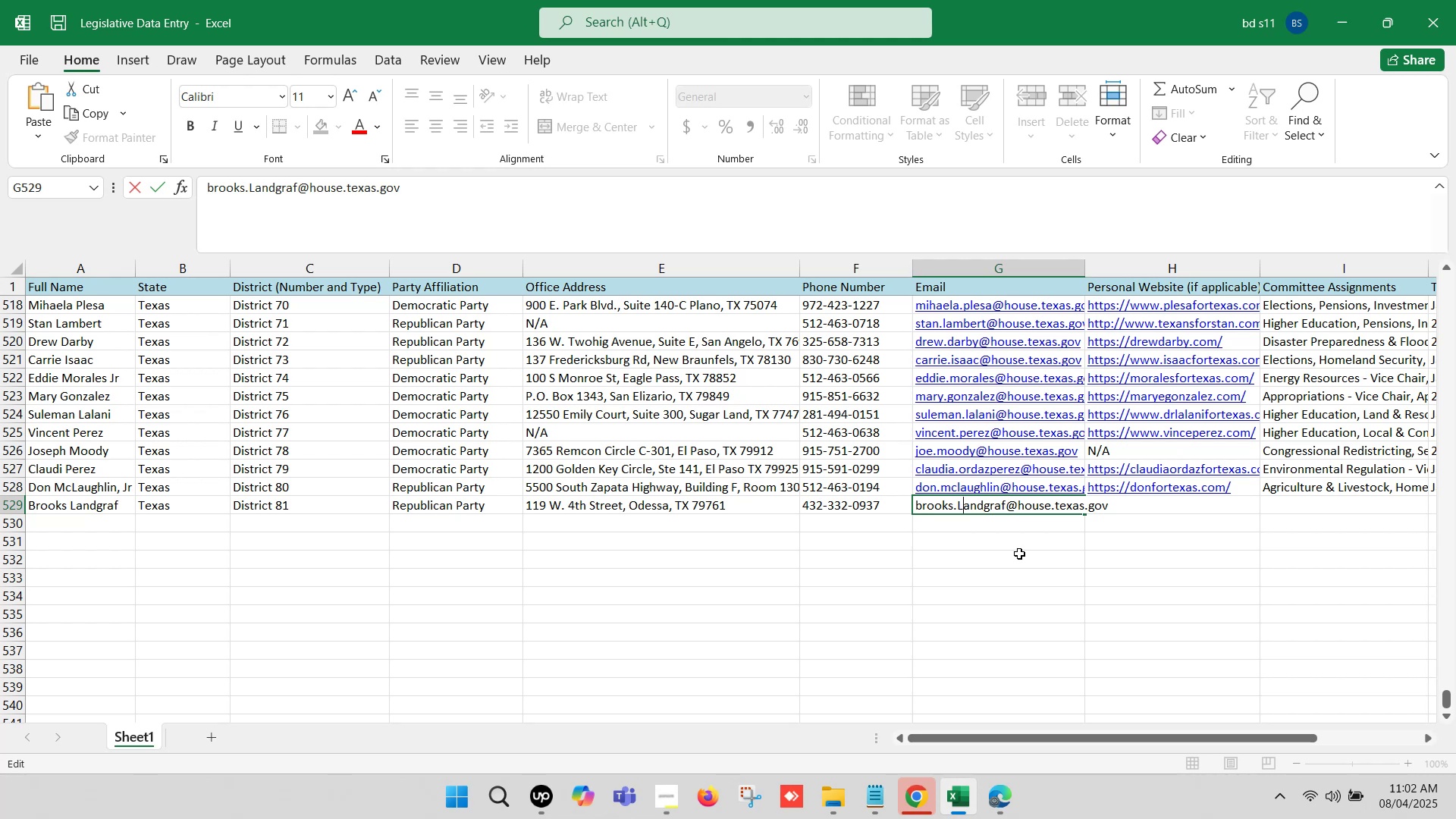 
key(Backspace)
 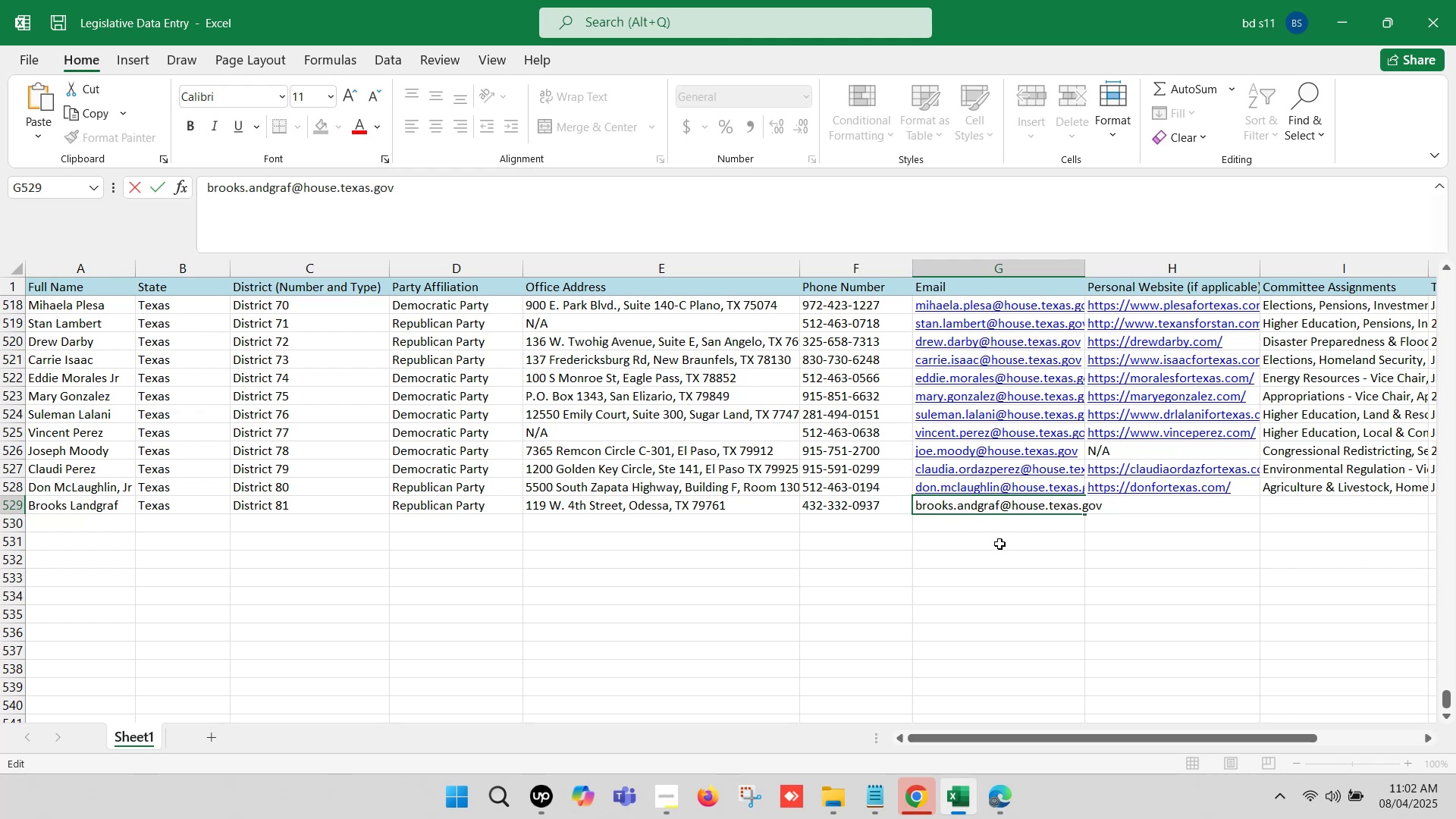 
key(L)
 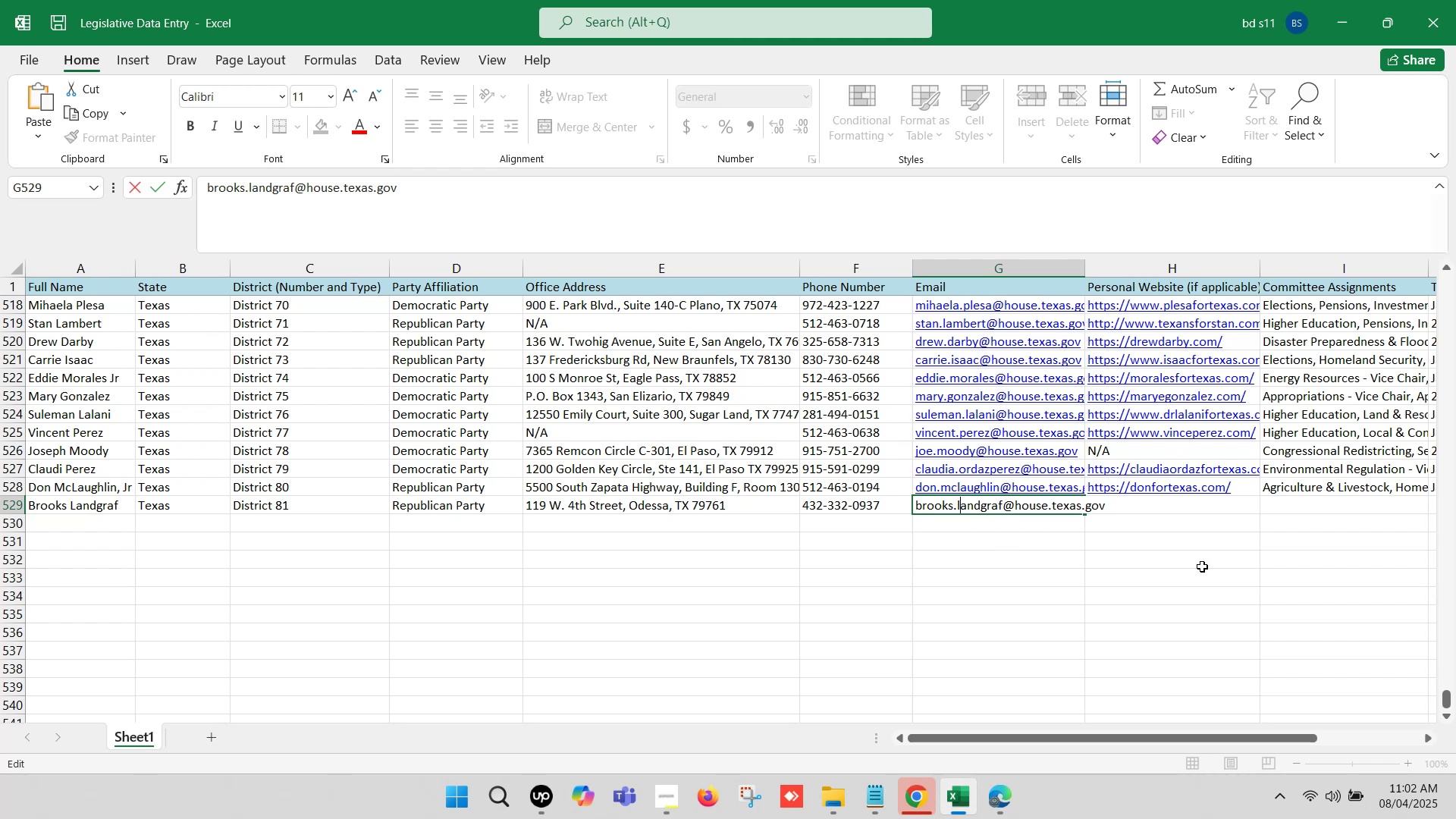 
left_click([1250, 557])
 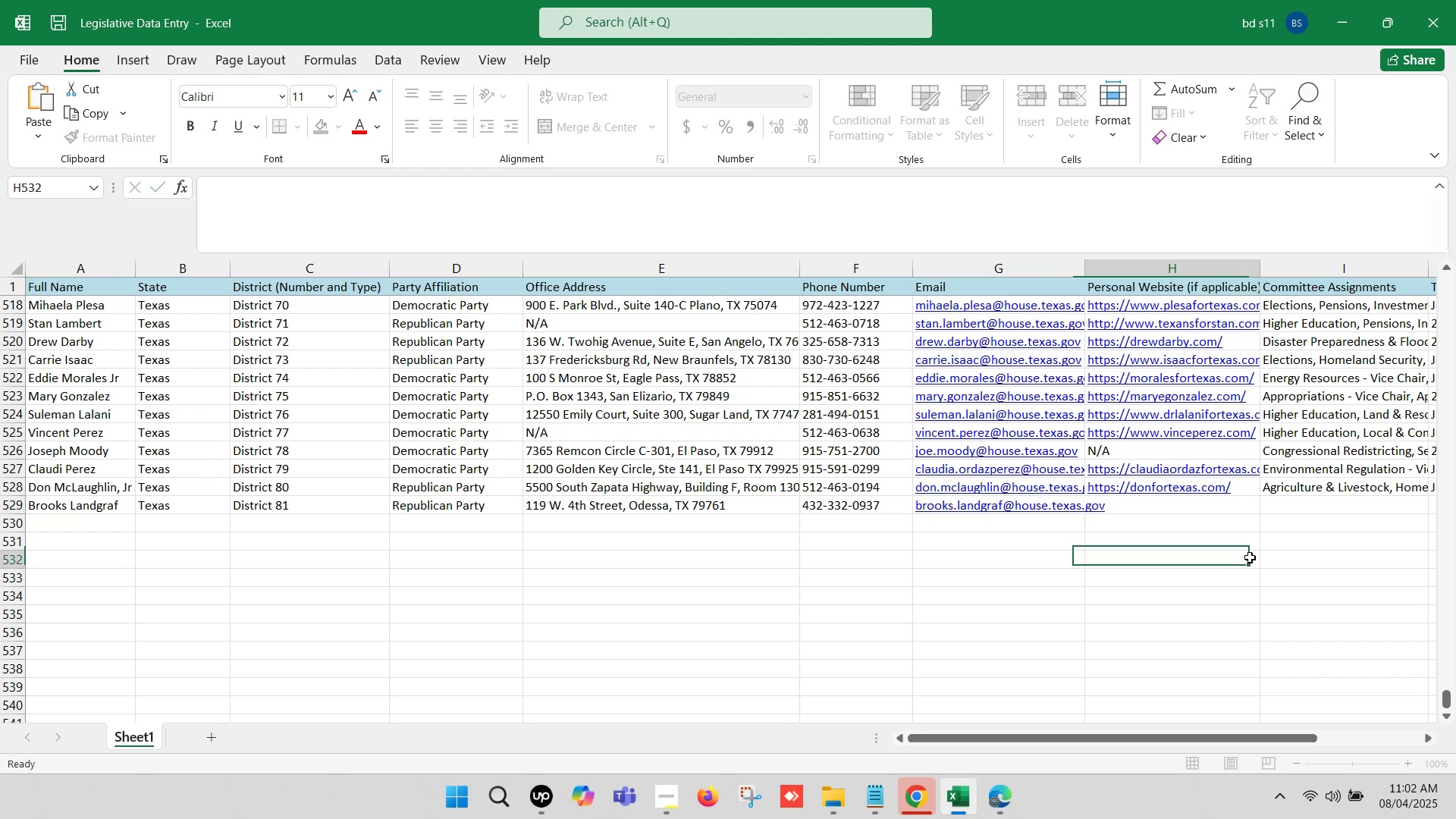 
key(ArrowRight)
 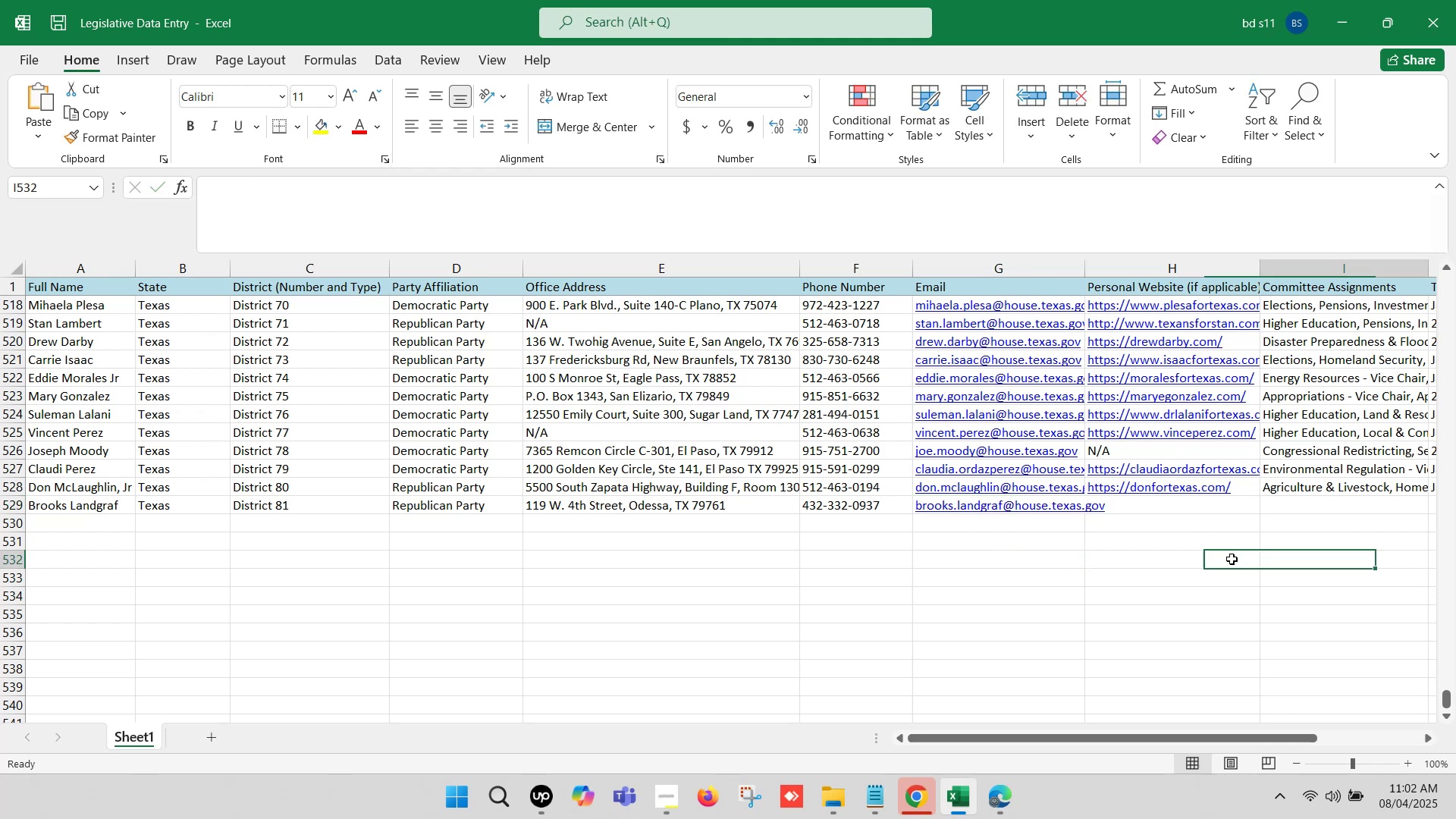 
key(ArrowRight)
 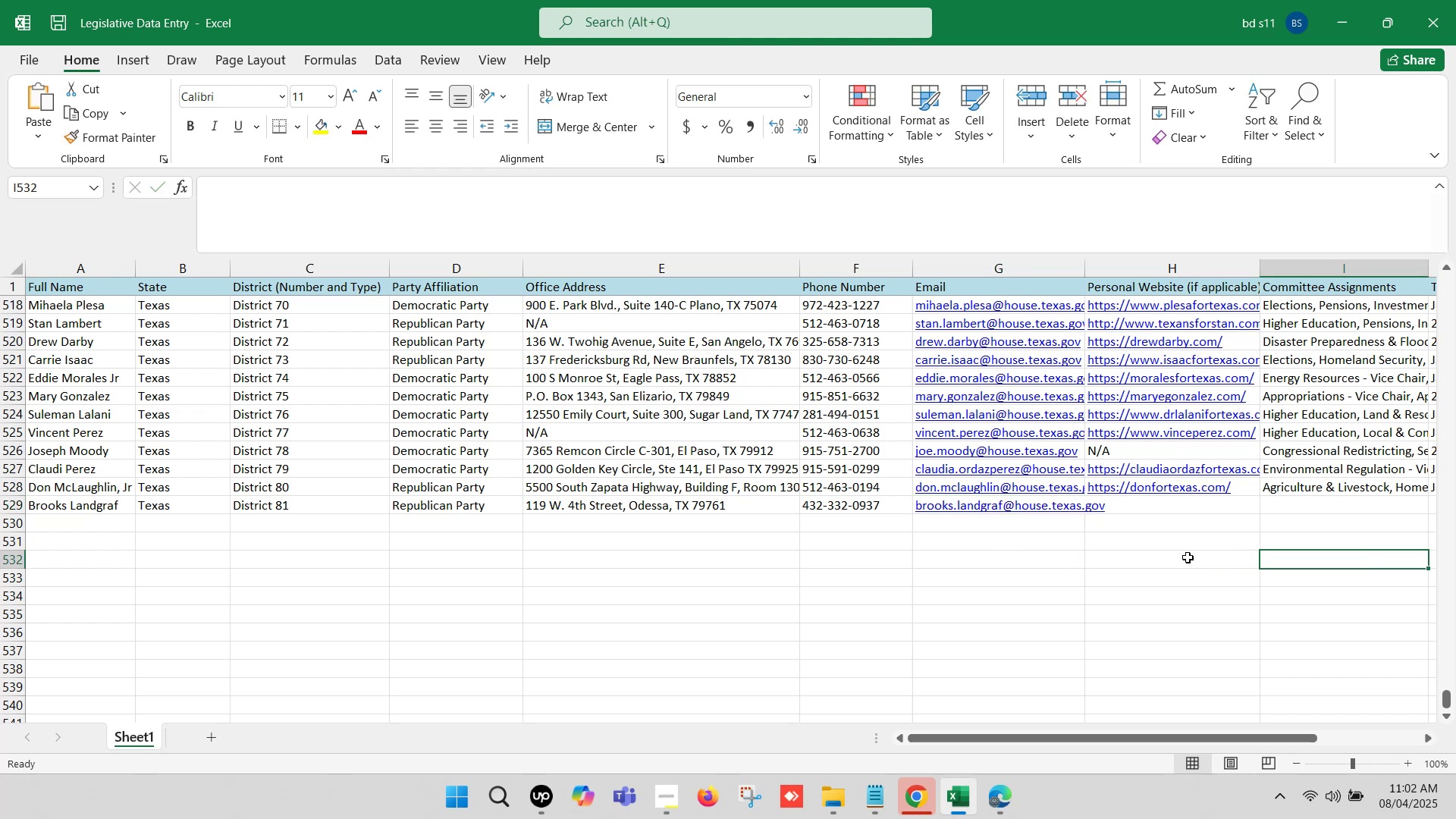 
key(ArrowRight)
 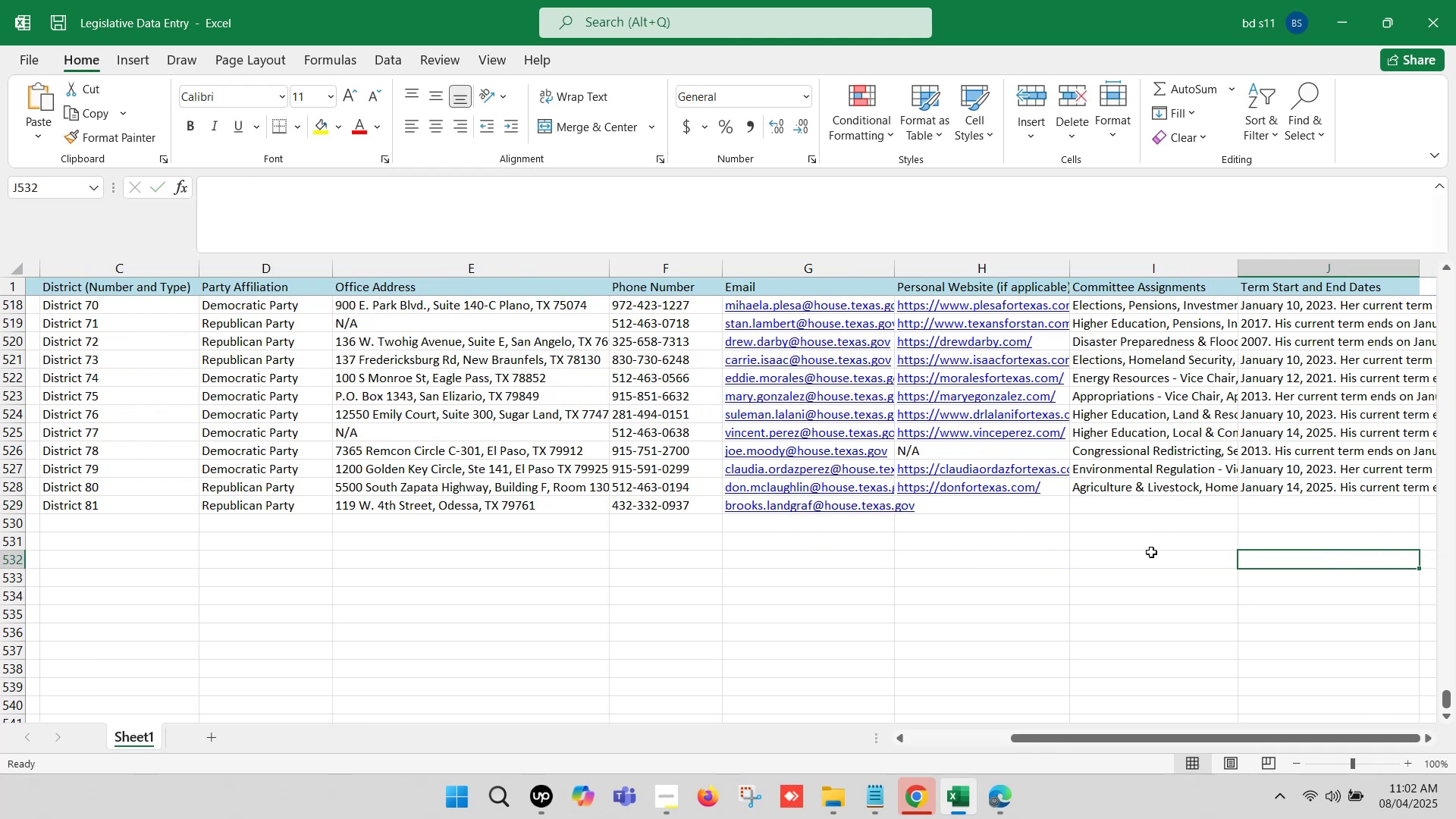 
key(ArrowRight)
 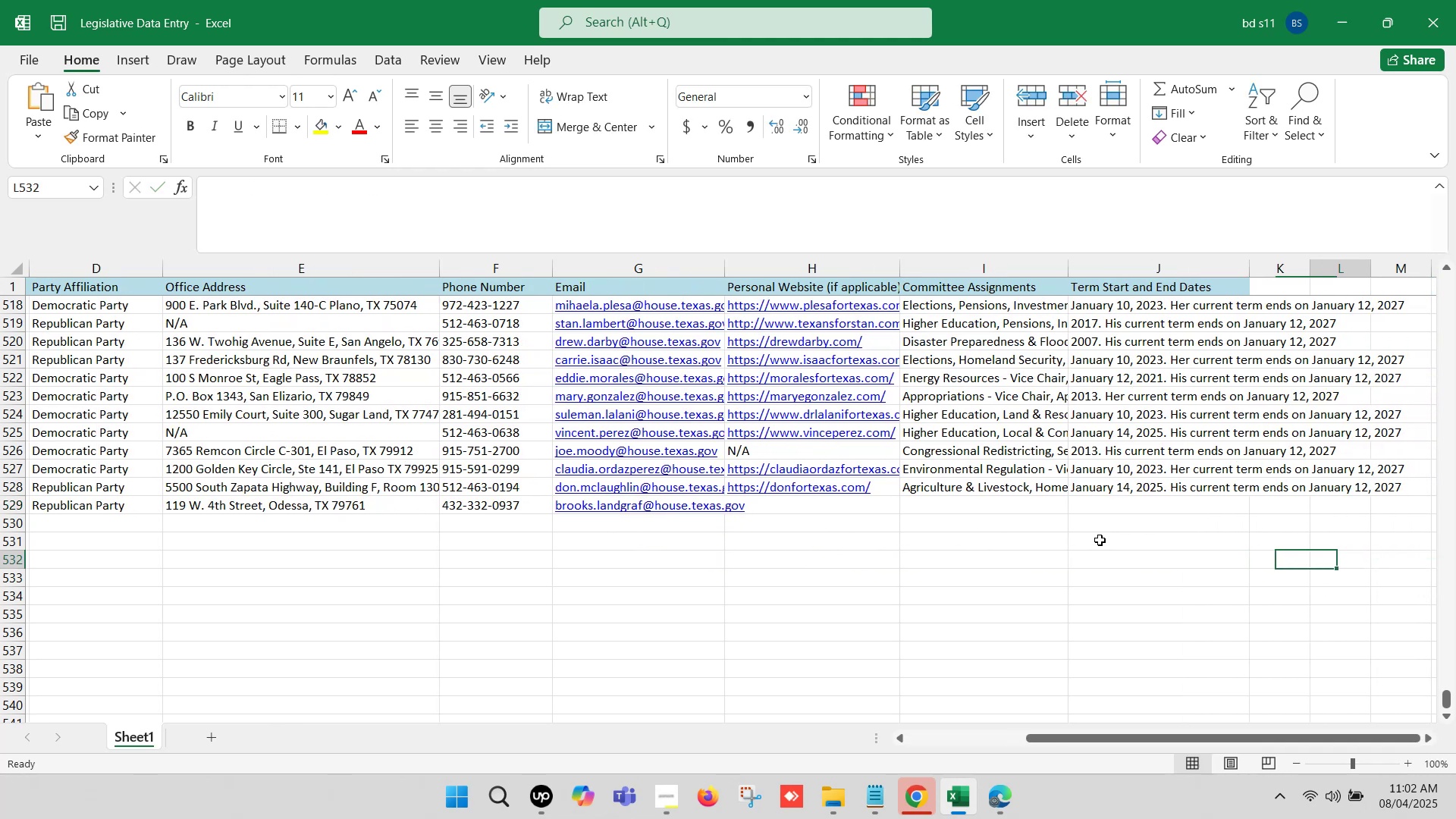 
key(ArrowRight)
 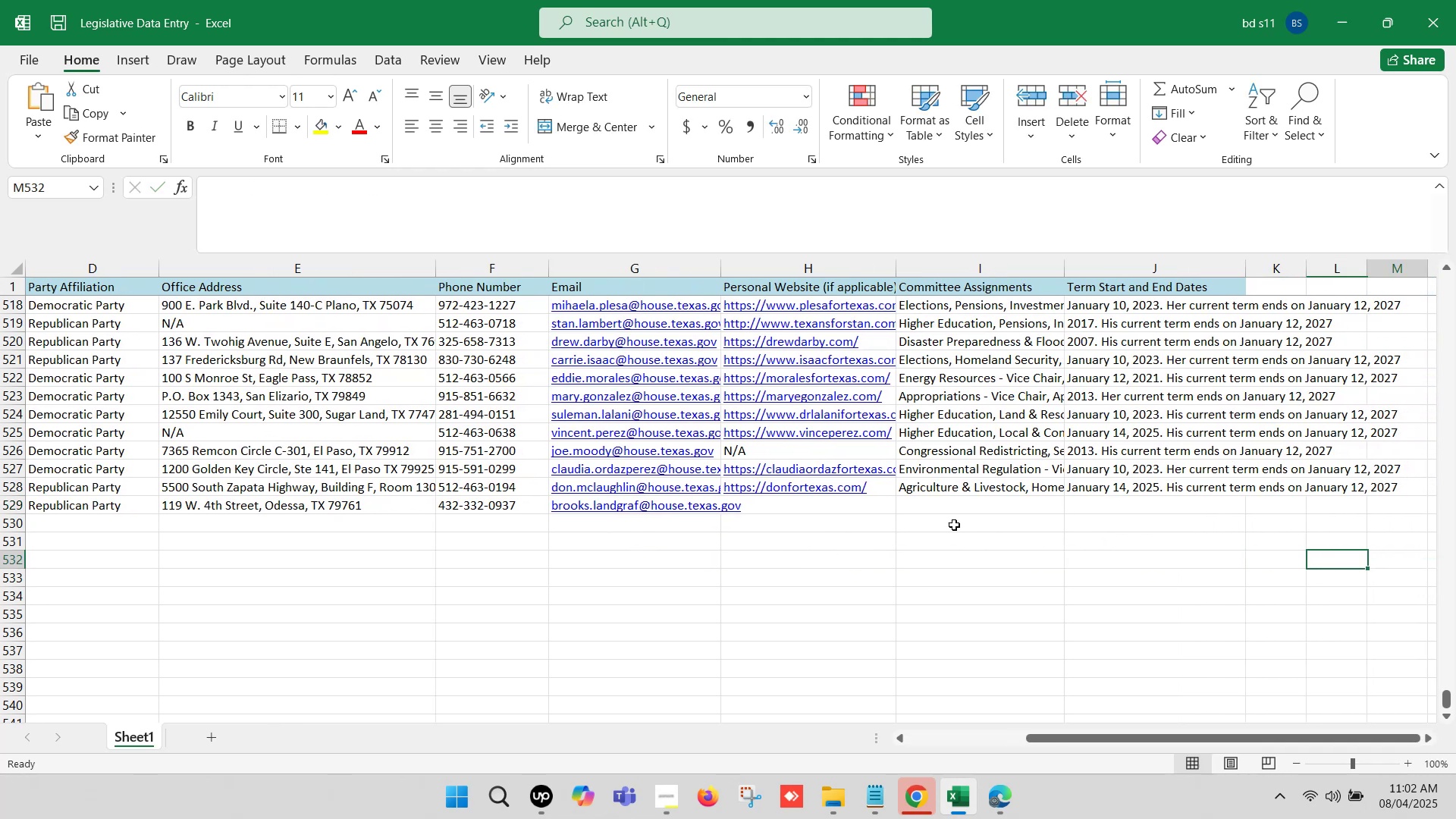 
key(ArrowRight)
 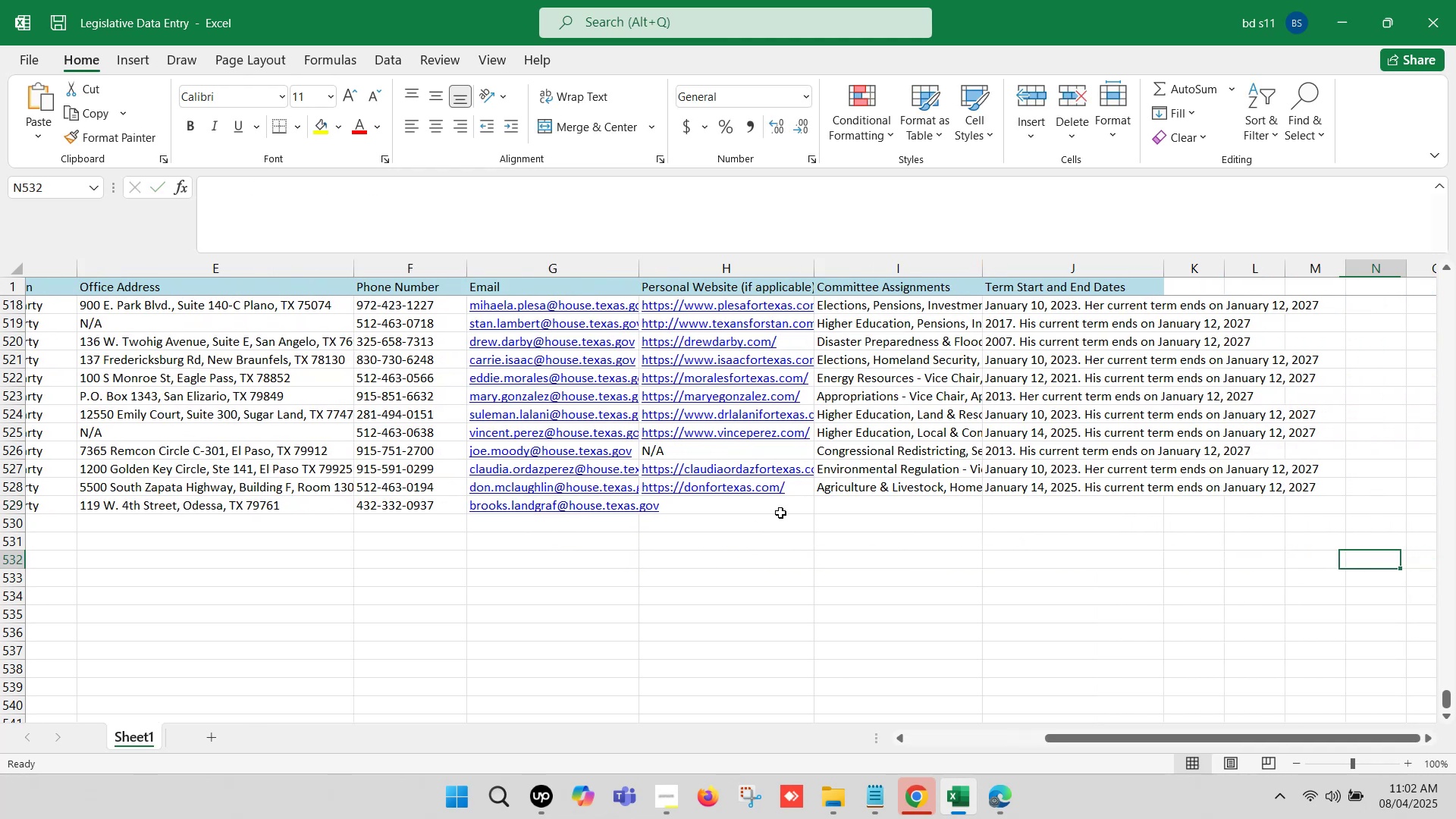 
key(ArrowRight)
 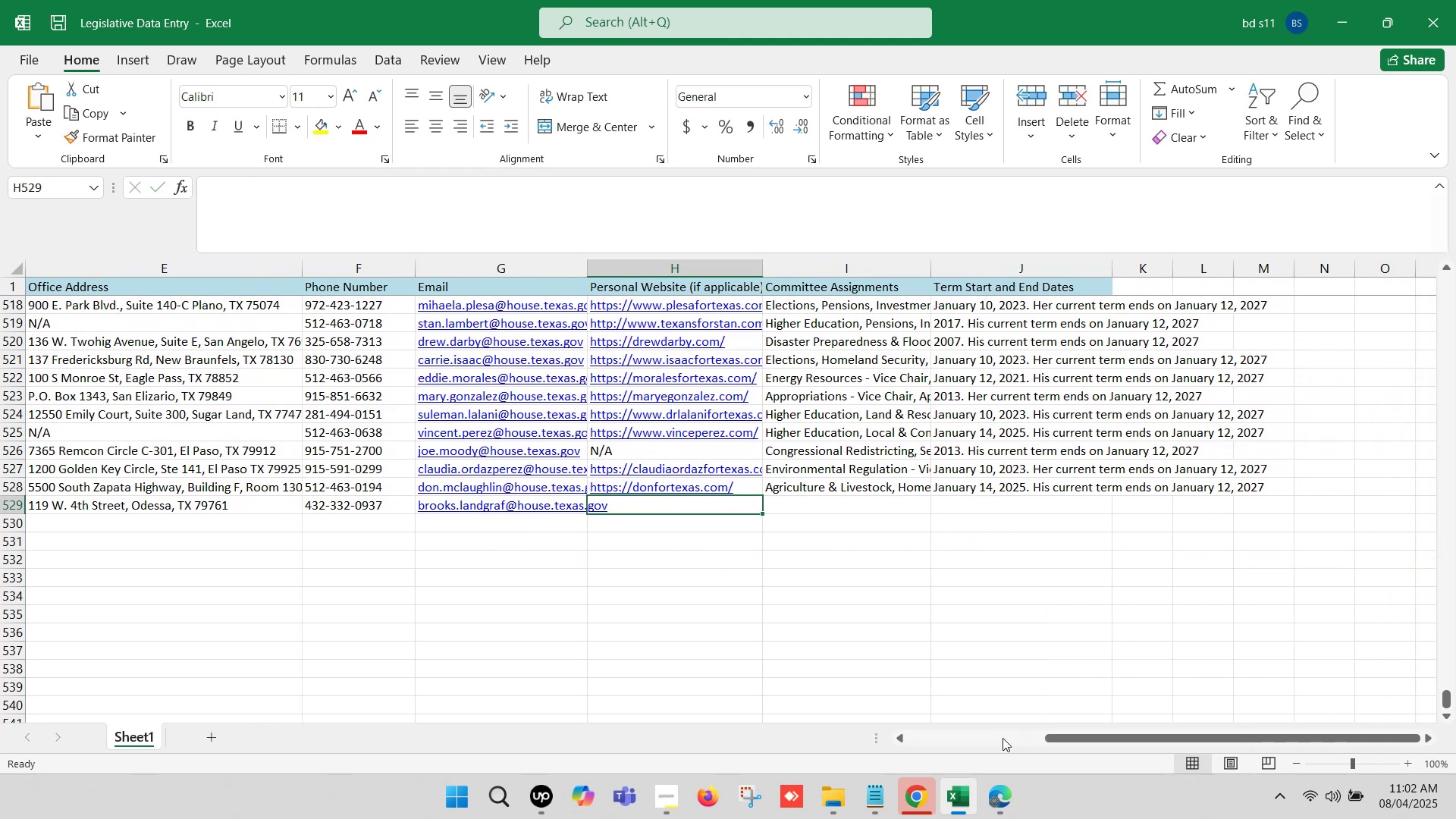 
left_click([1011, 802])
 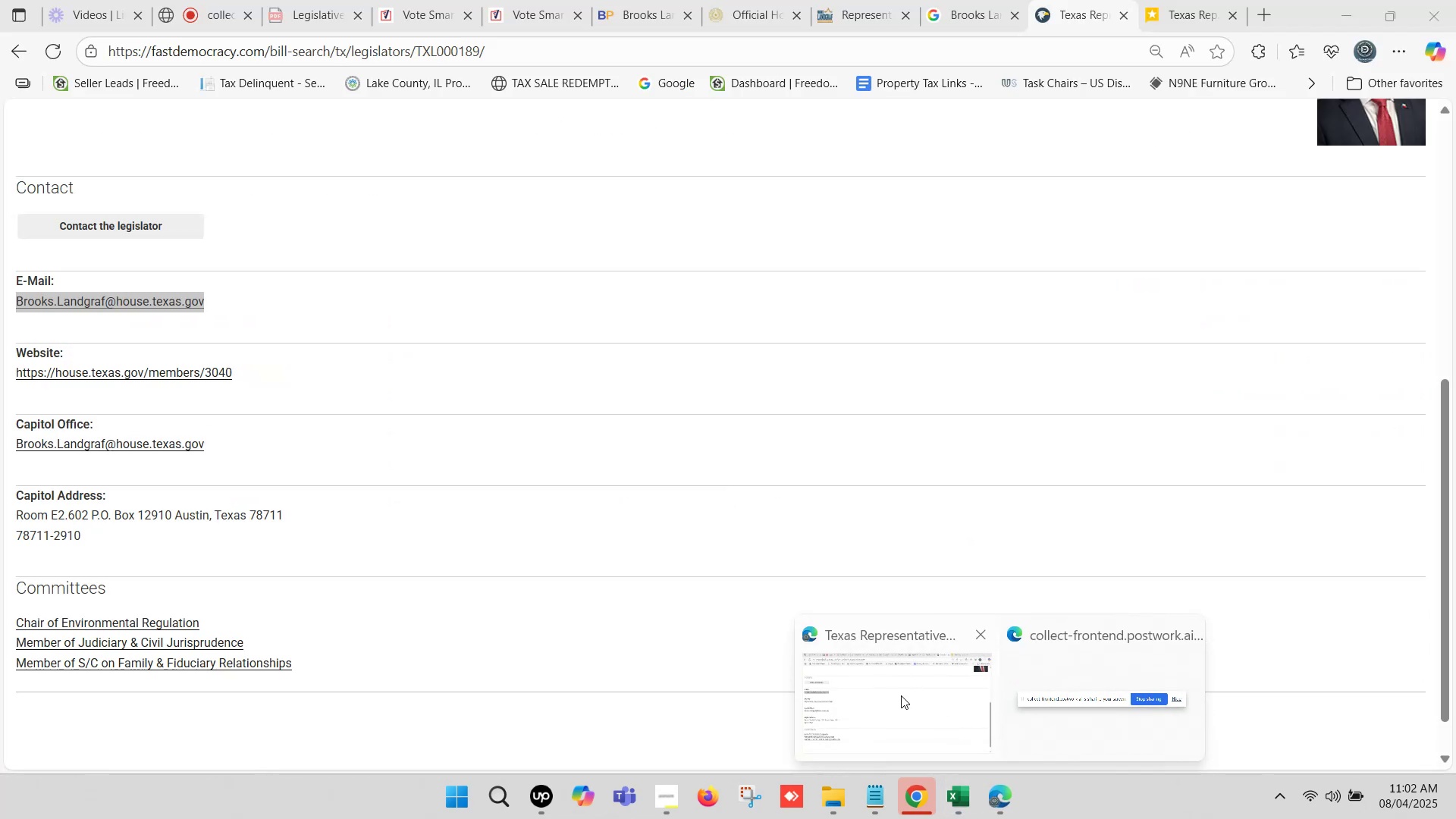 
left_click([899, 695])
 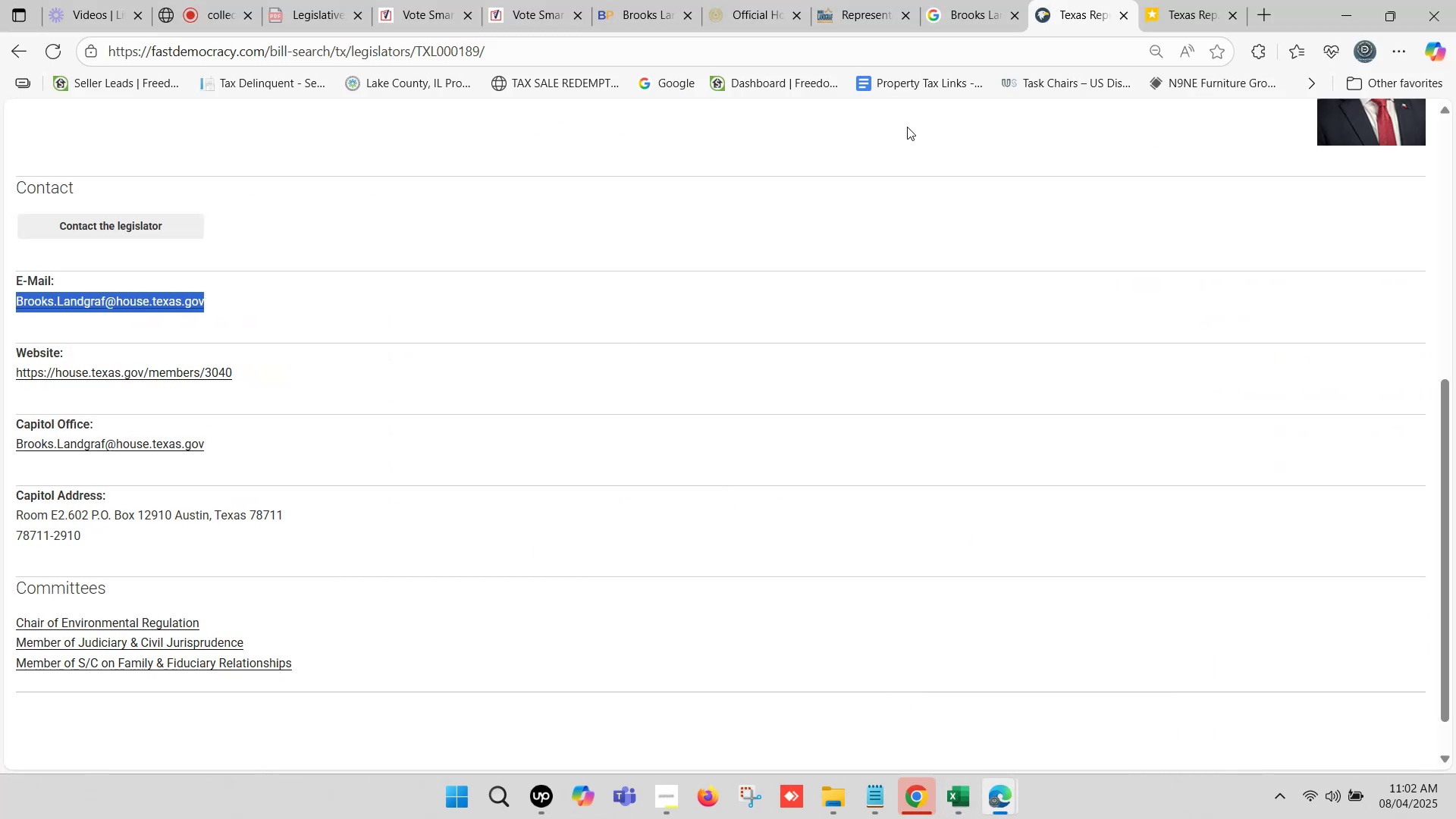 
left_click([902, 0])
 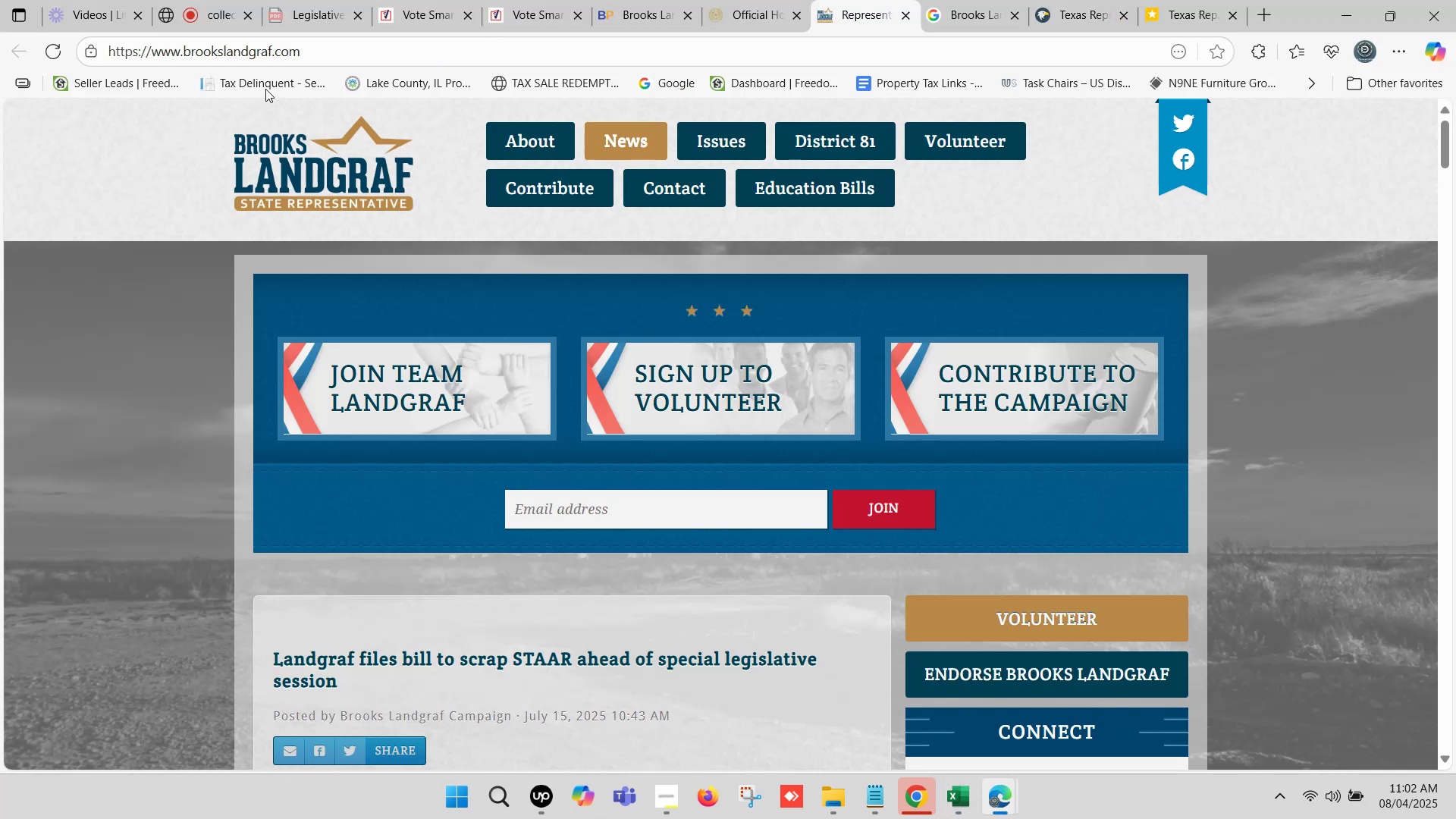 
left_click([300, 52])
 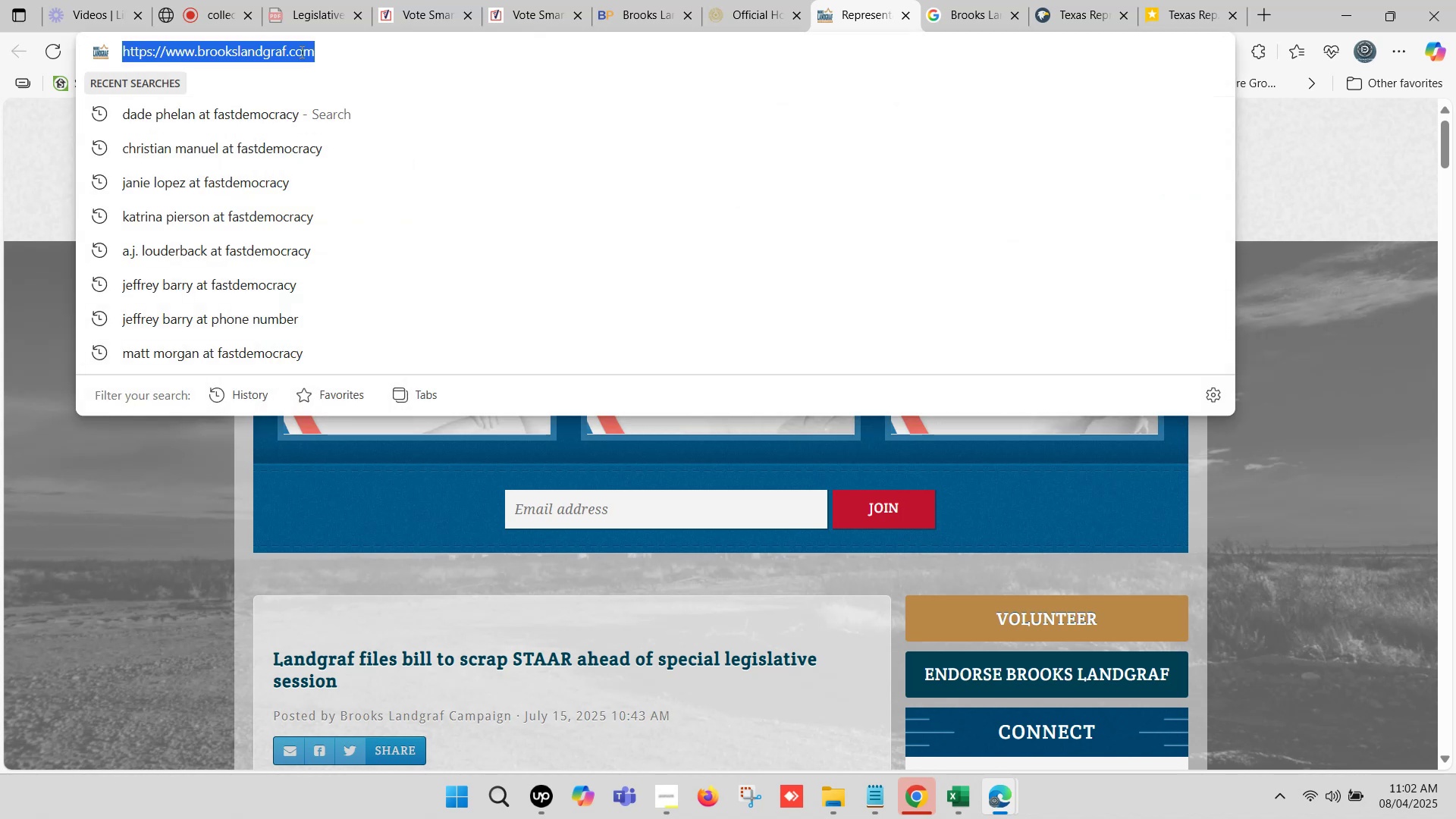 
key(Control+C)
 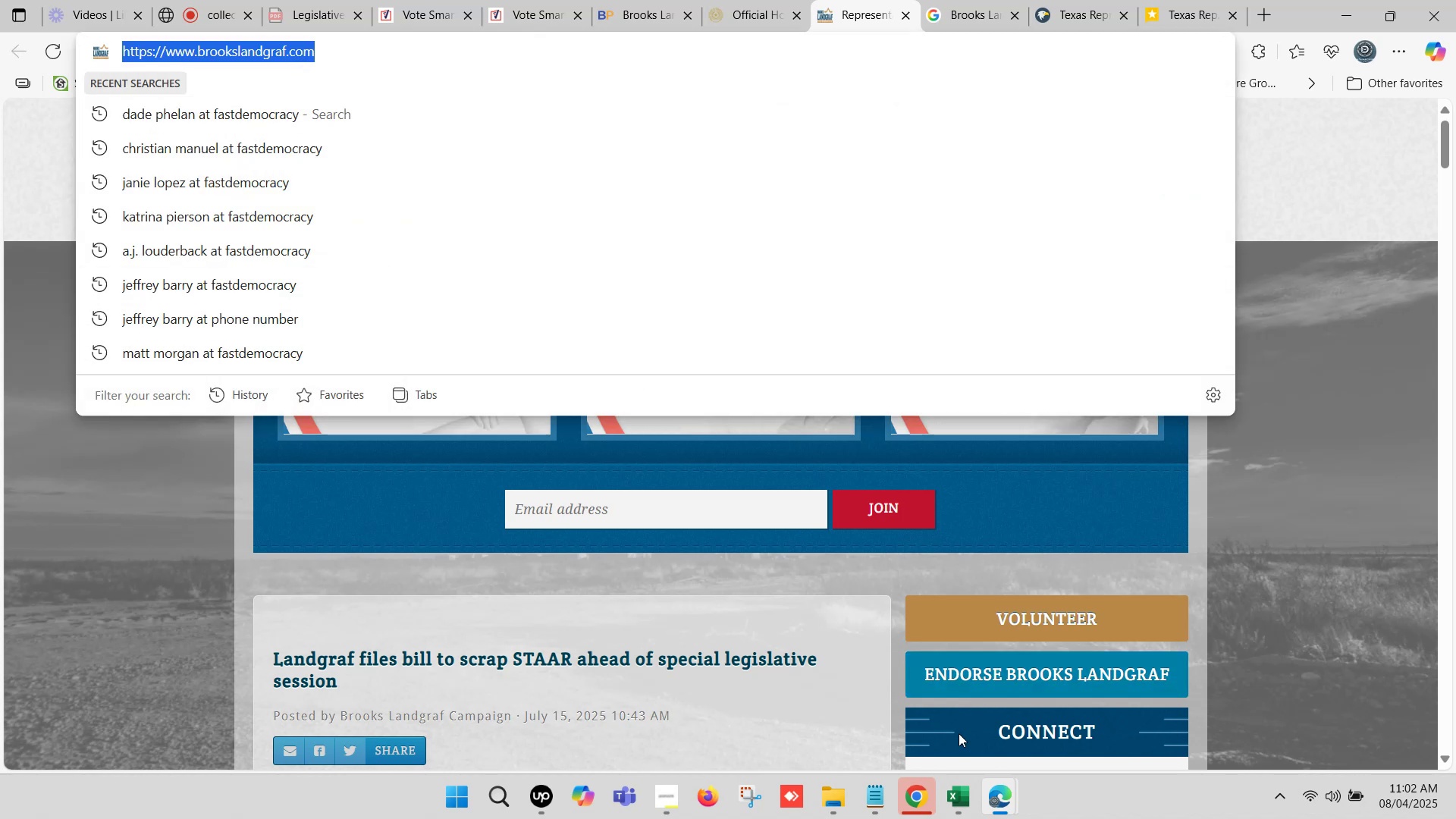 
left_click([952, 792])
 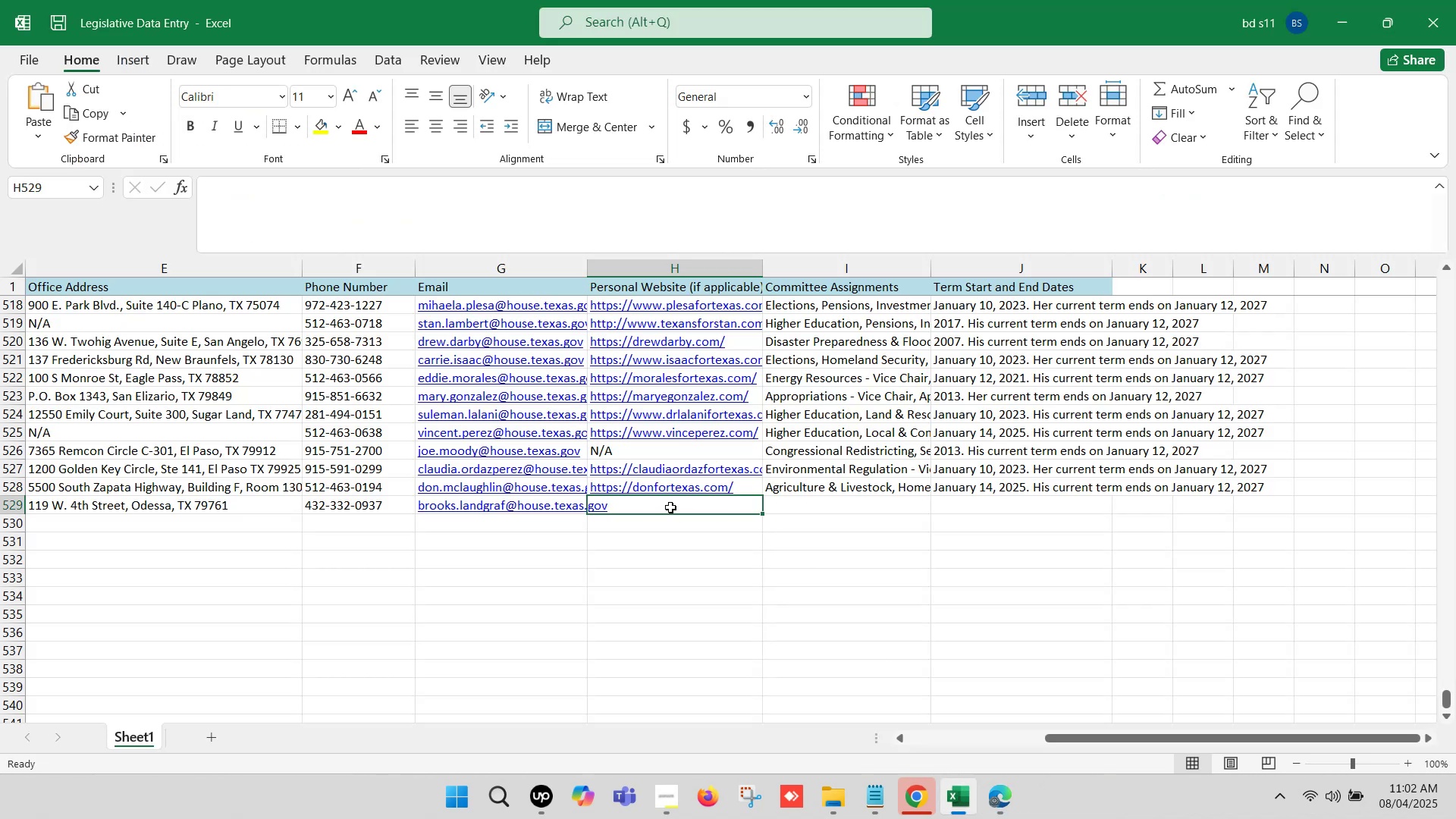 
double_click([670, 507])
 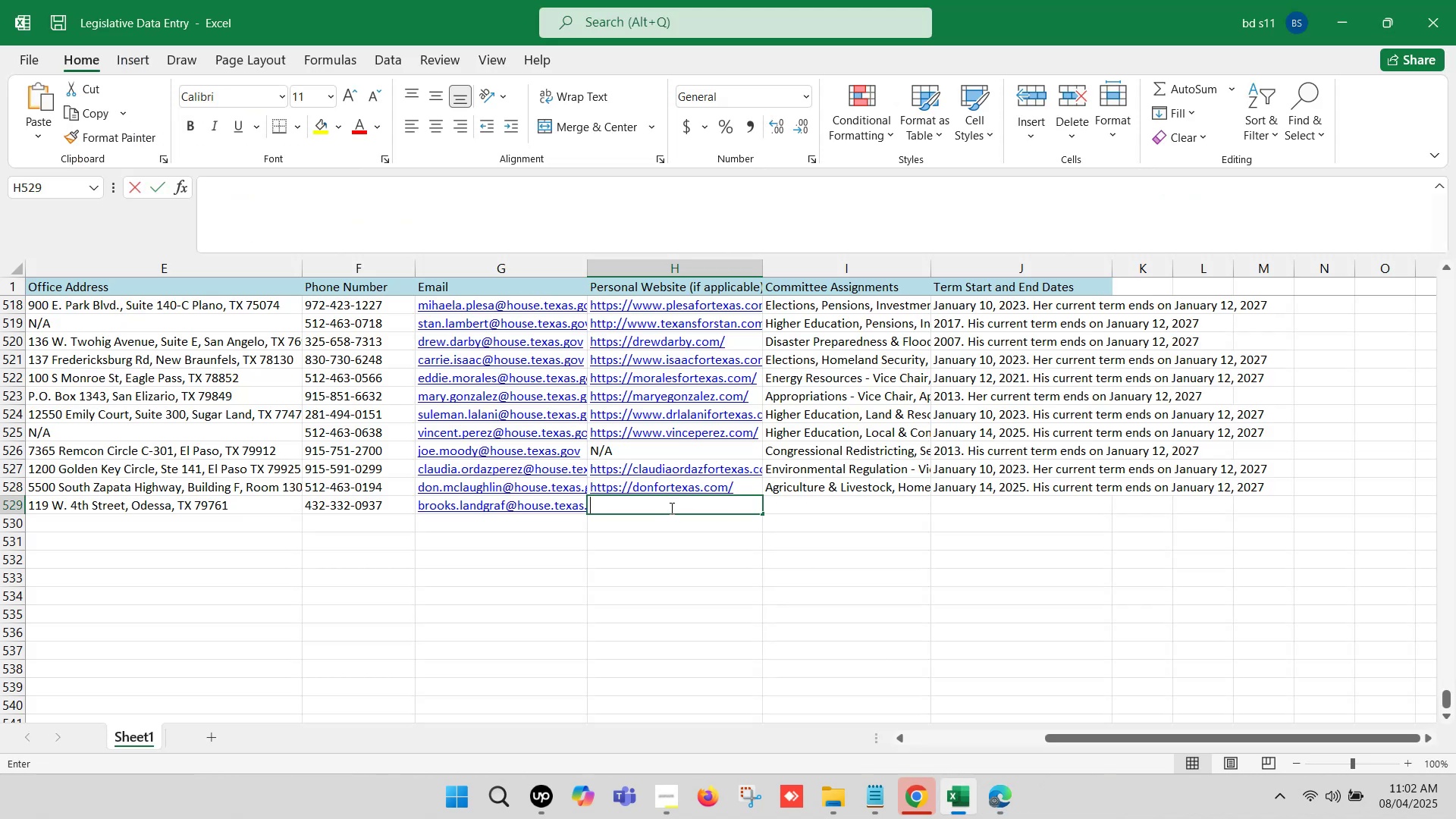 
key(Control+ControlLeft)
 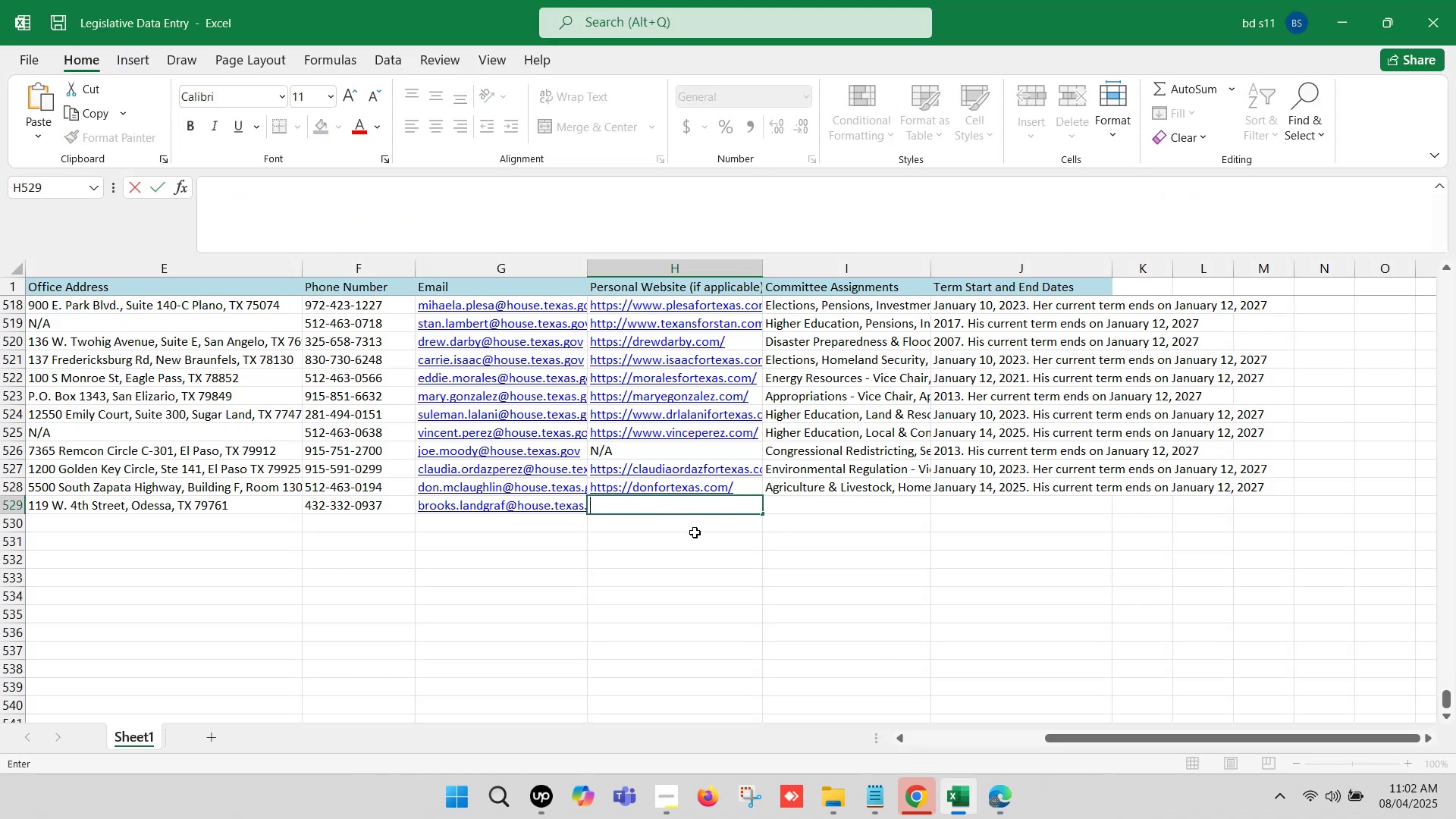 
key(Control+V)
 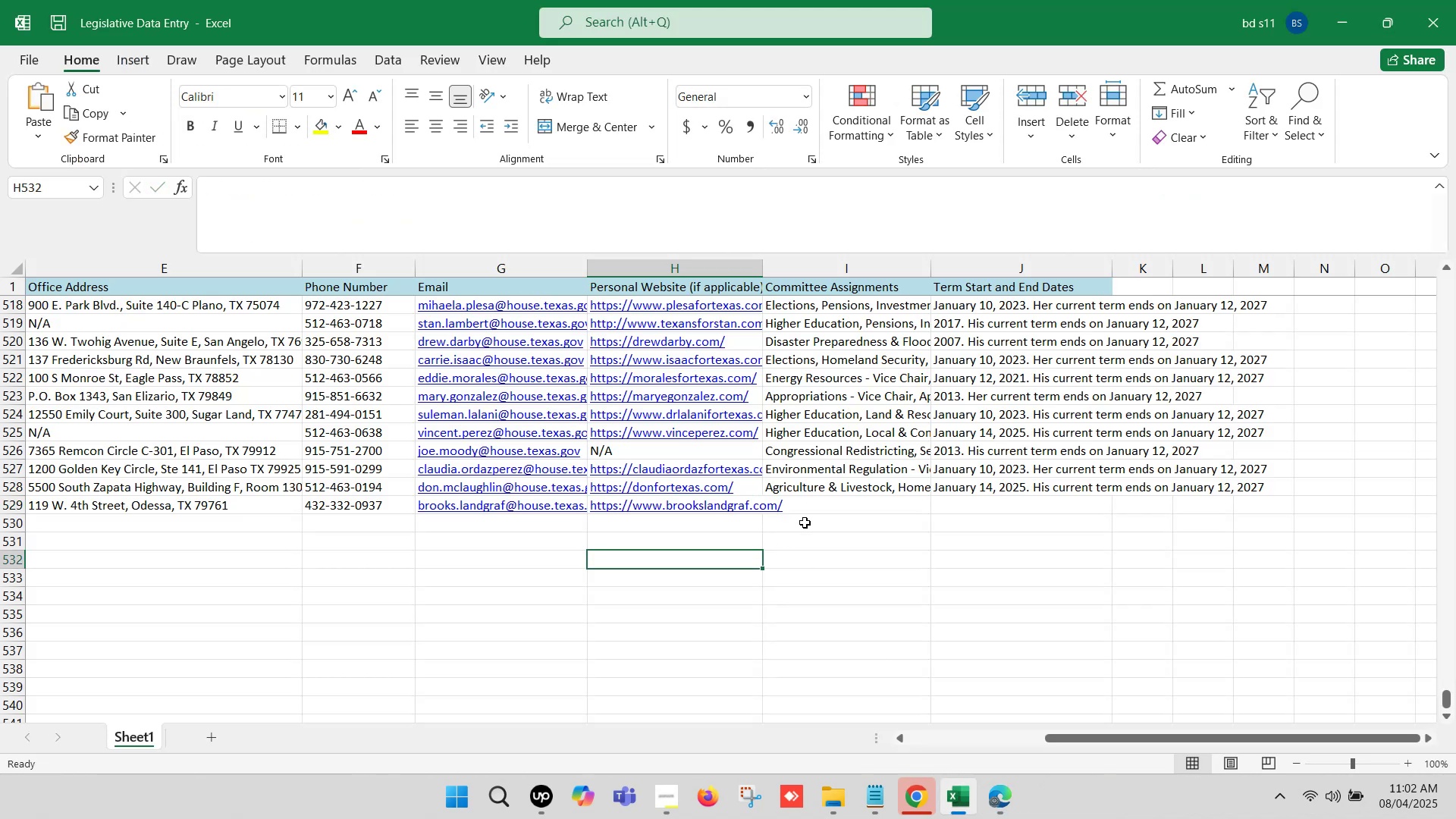 
left_click([808, 504])
 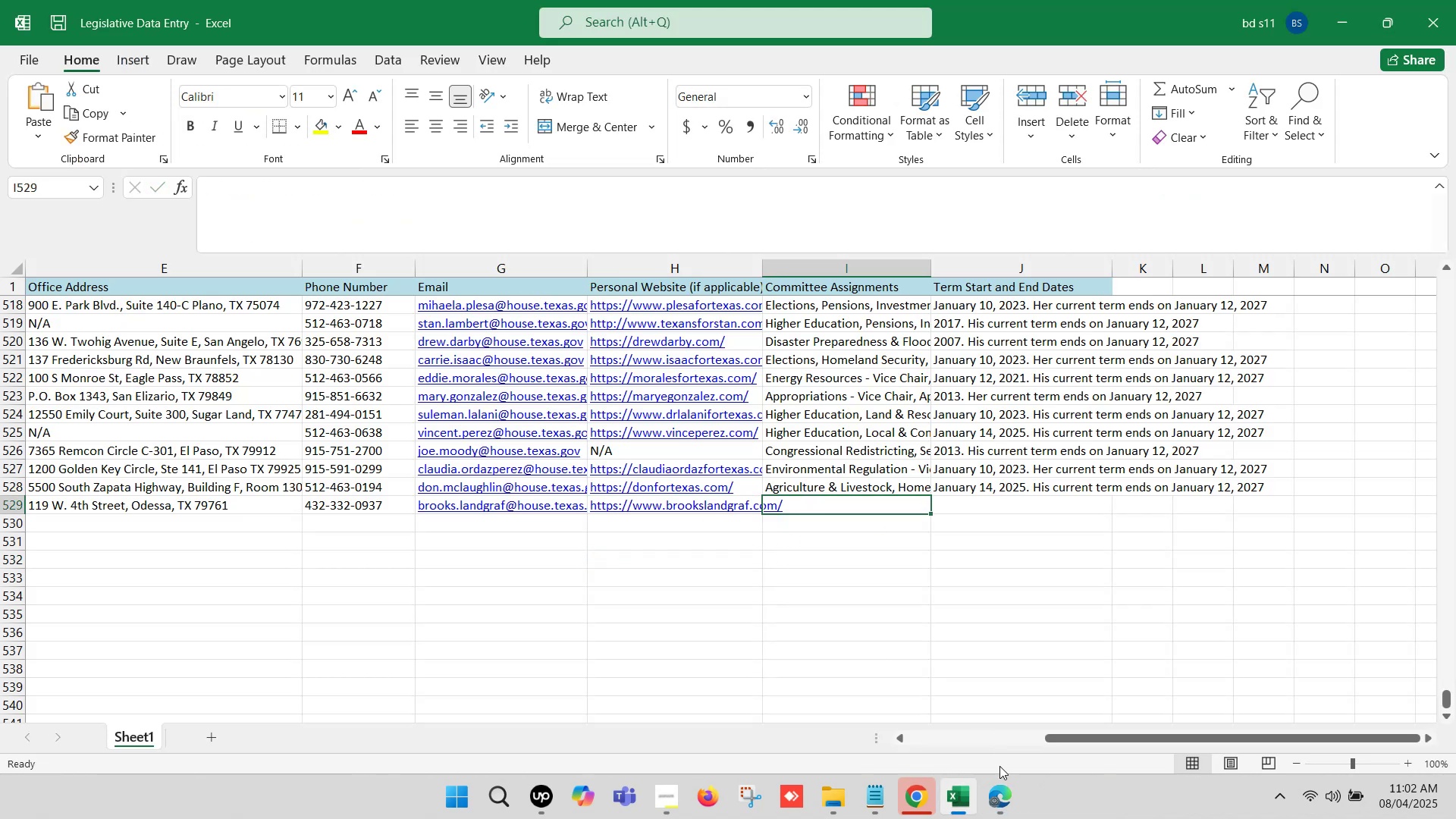 
left_click([999, 786])
 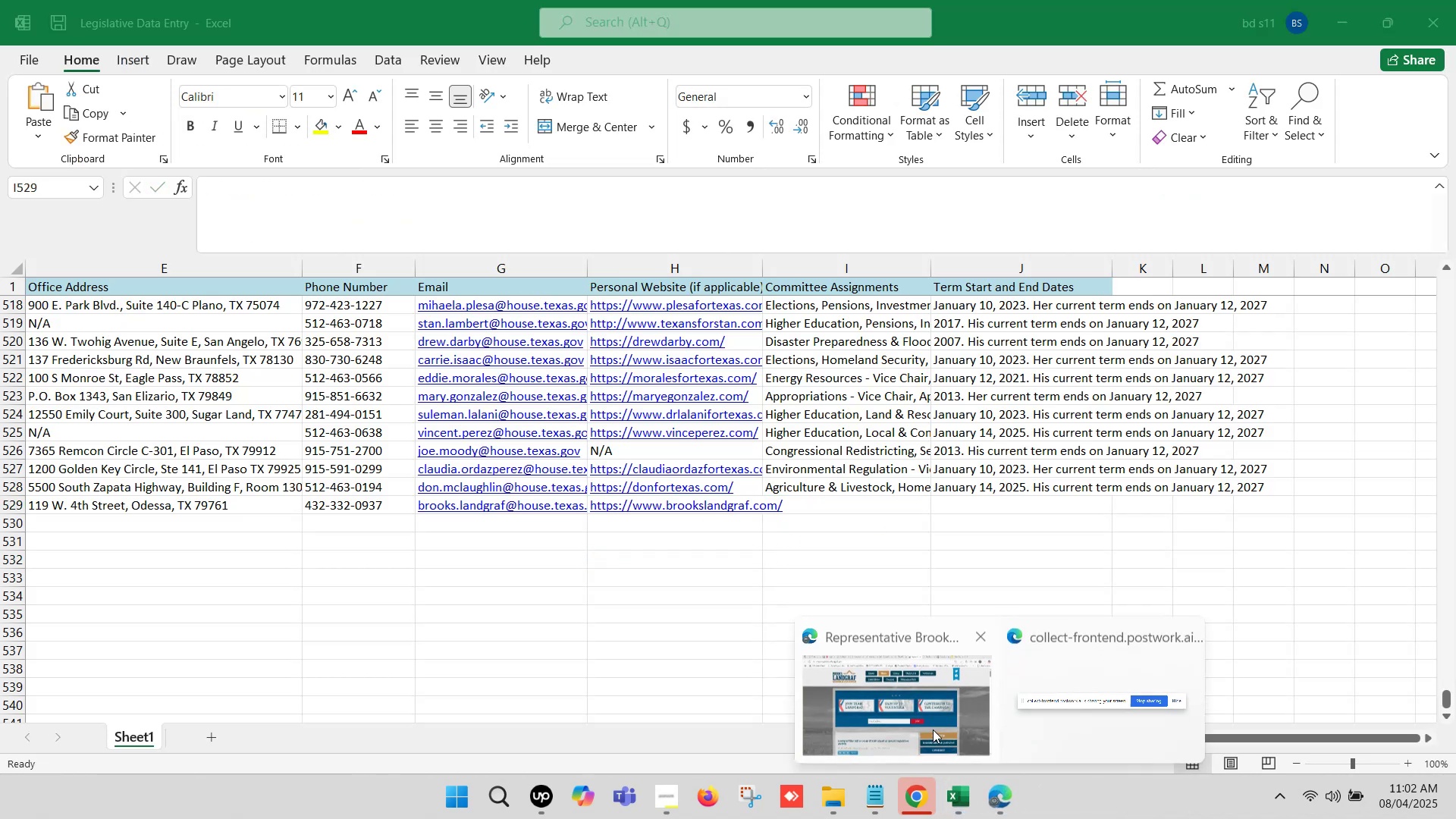 
left_click([919, 708])
 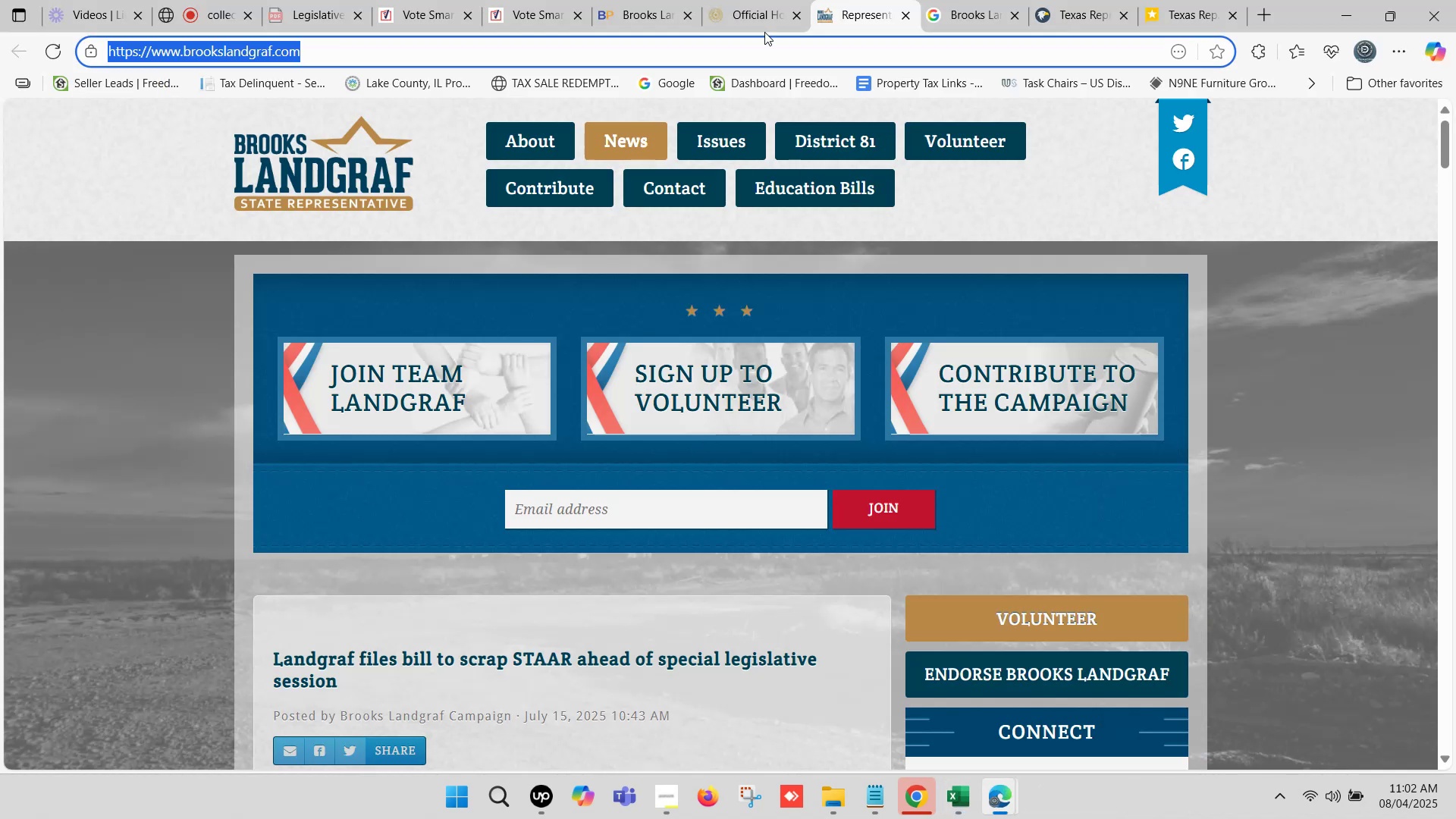 
left_click([767, 0])
 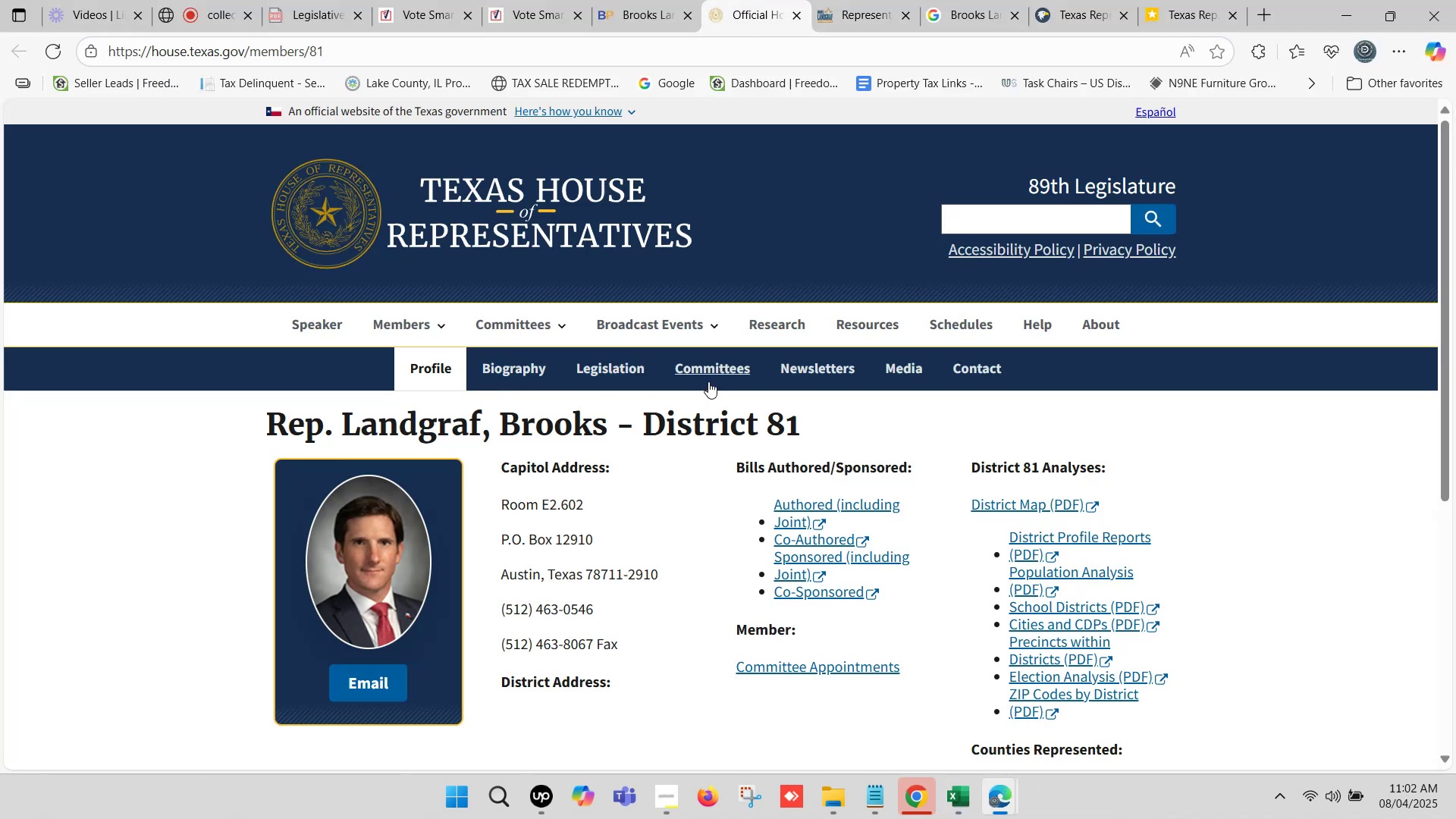 
left_click([717, 370])
 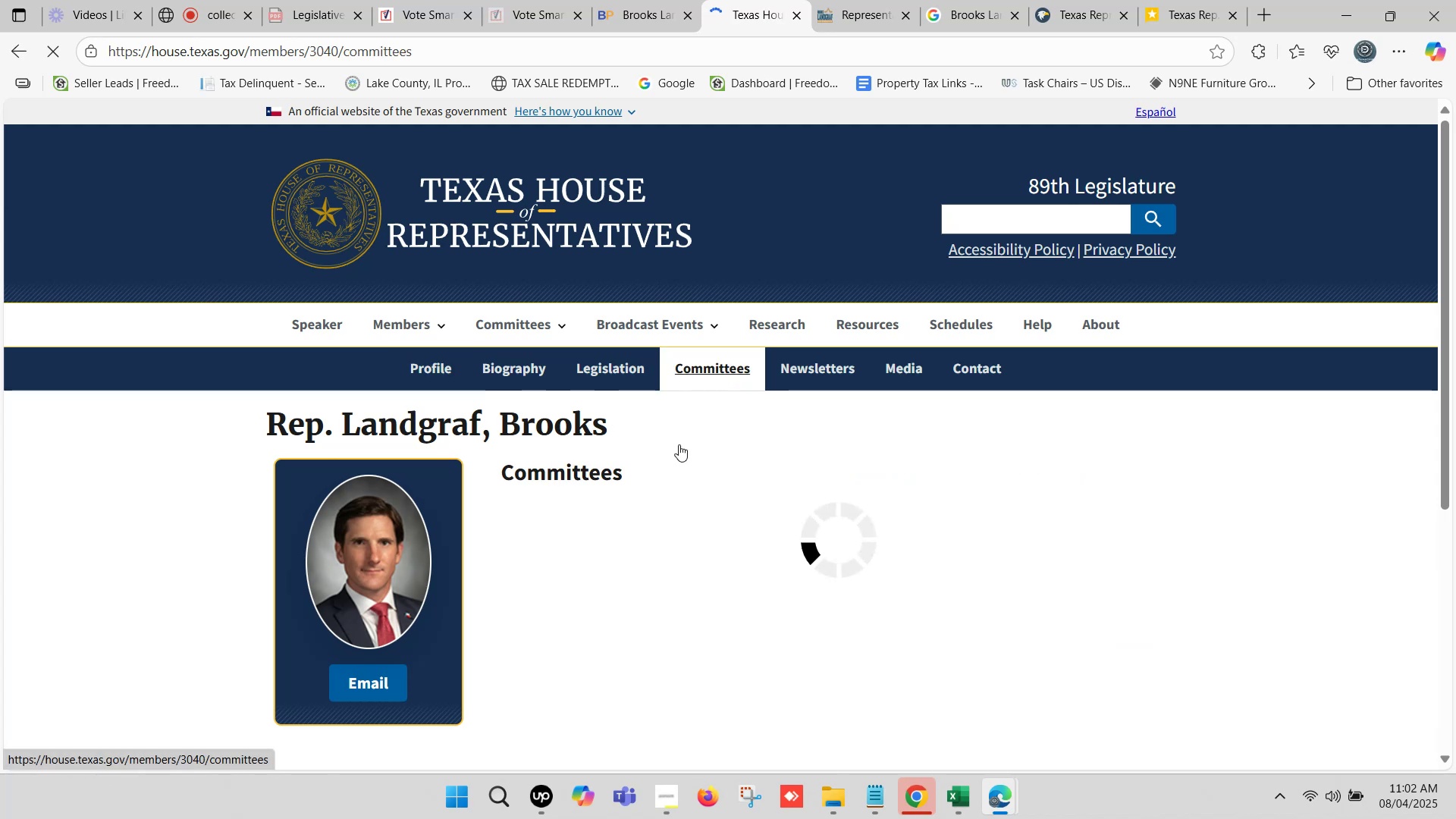 
left_click([1206, 0])
 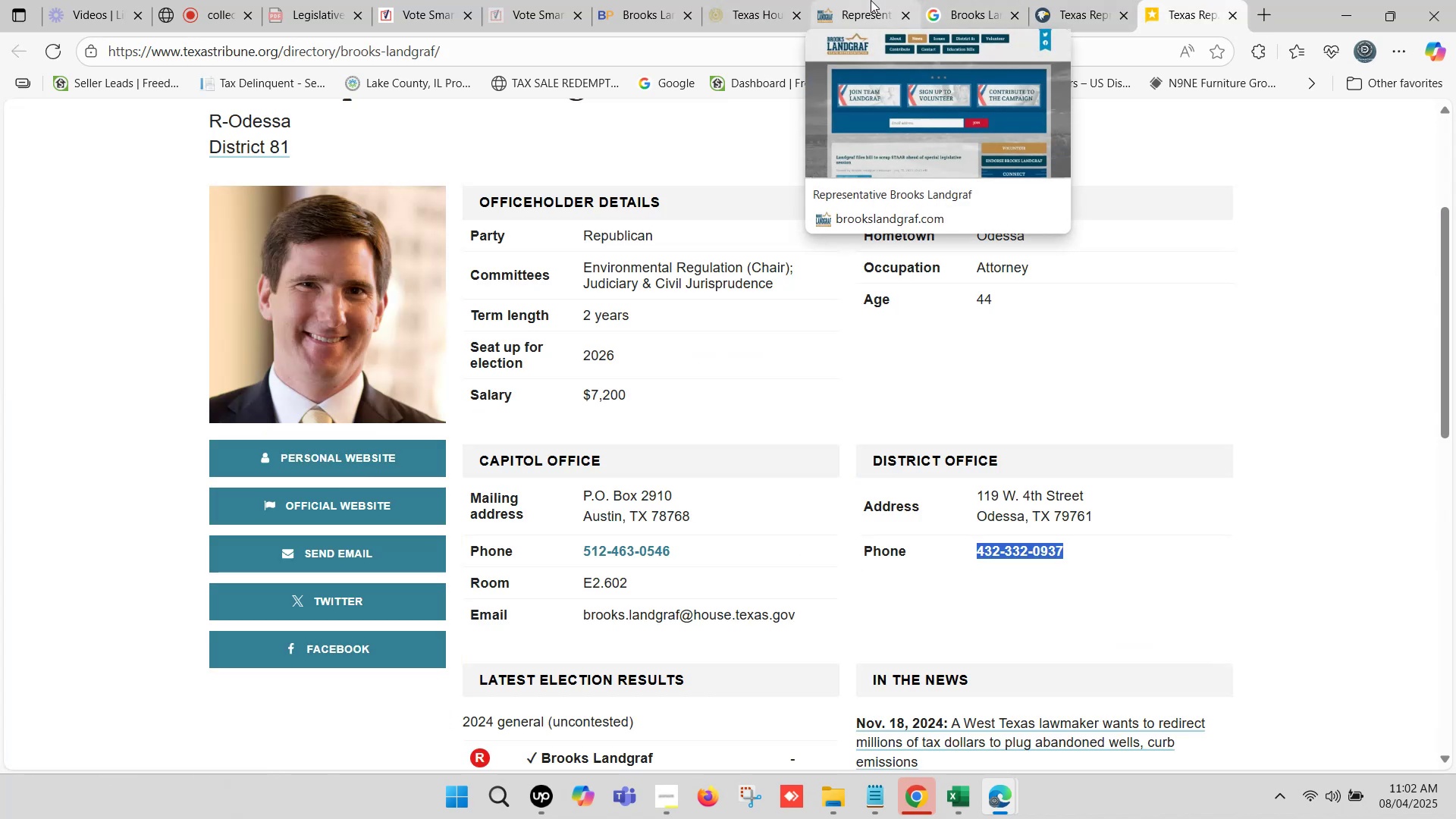 
left_click([871, 0])
 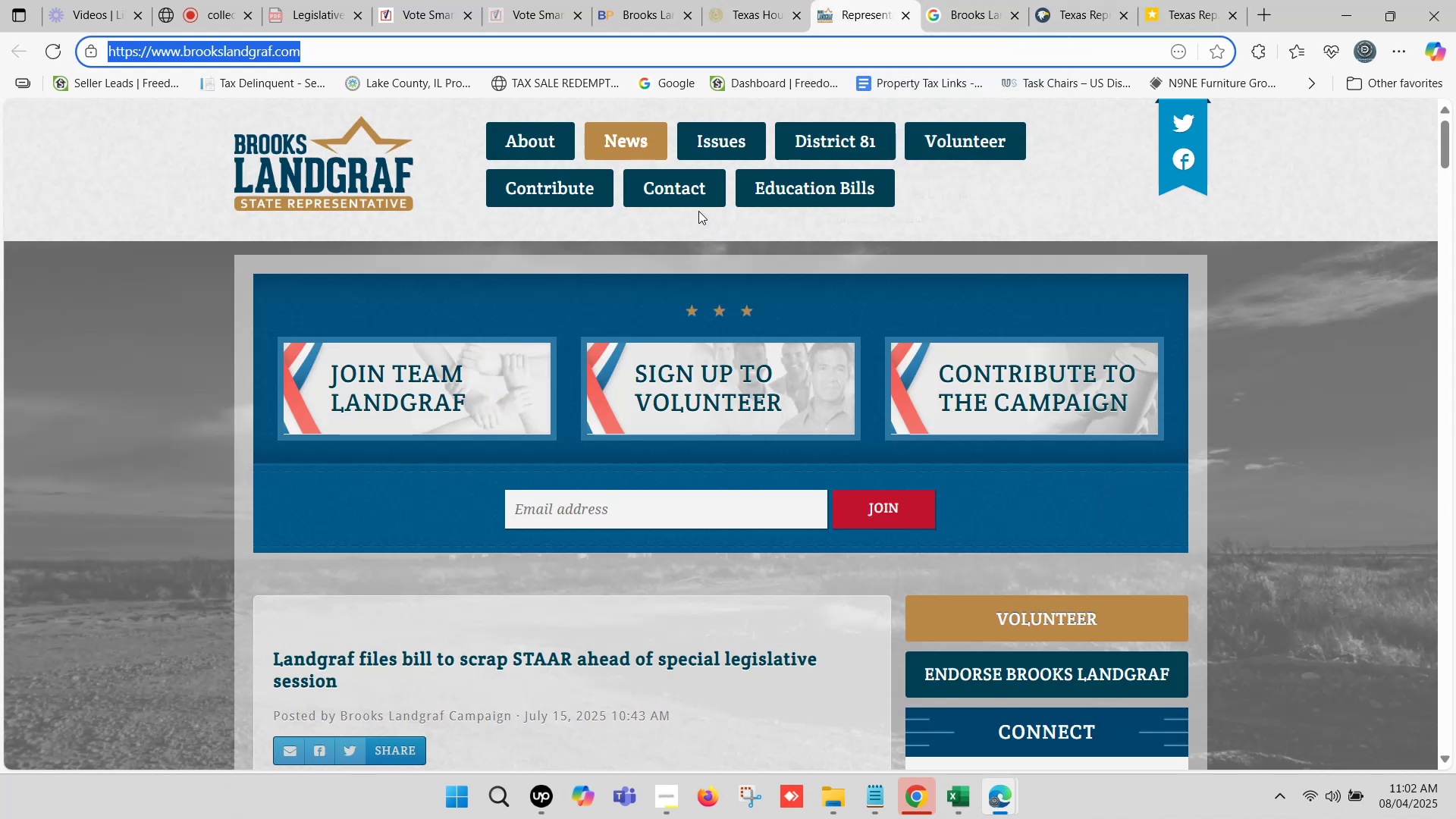 
left_click([754, 0])
 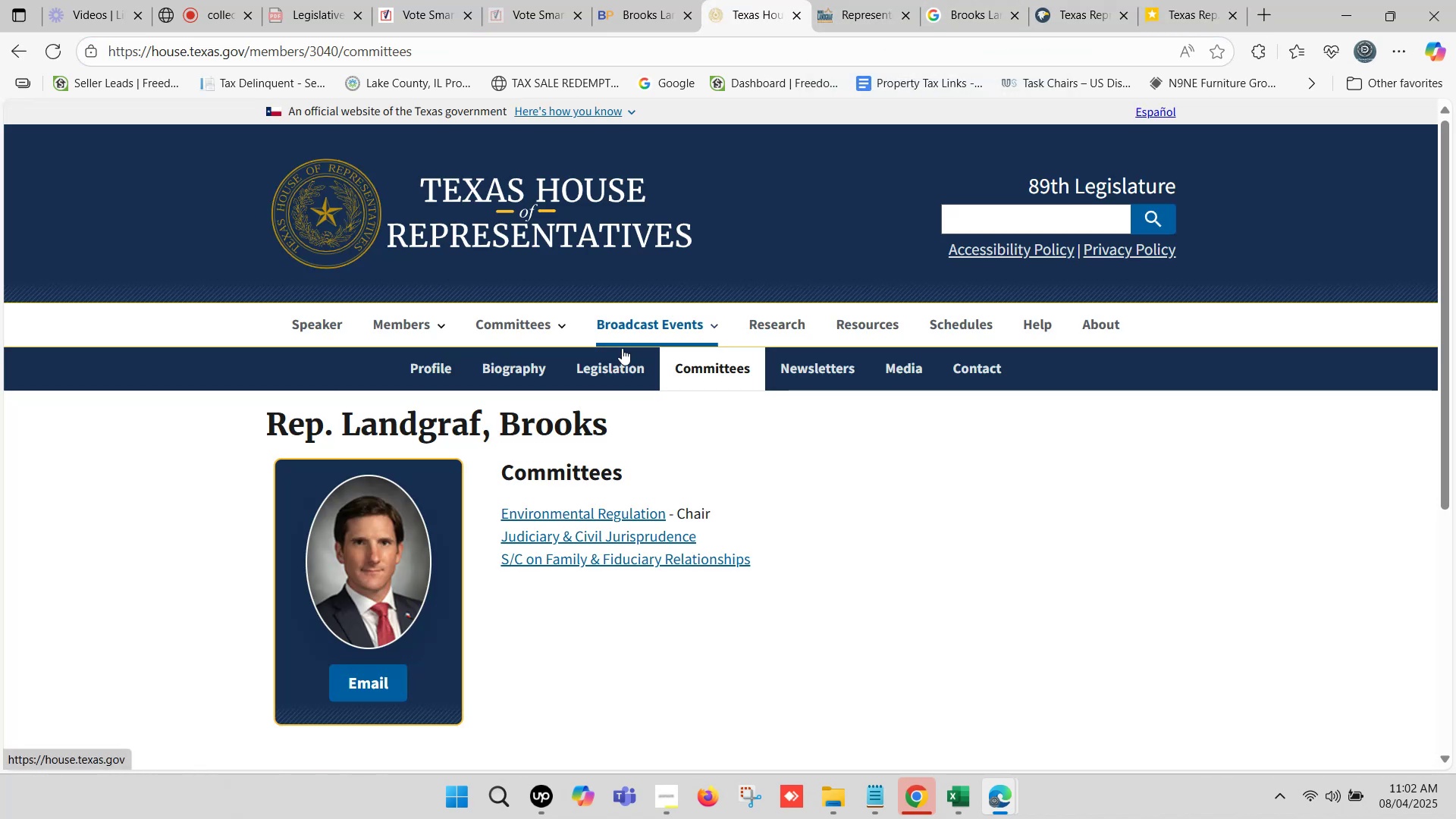 
scroll: coordinate [747, 494], scroll_direction: down, amount: 1.0
 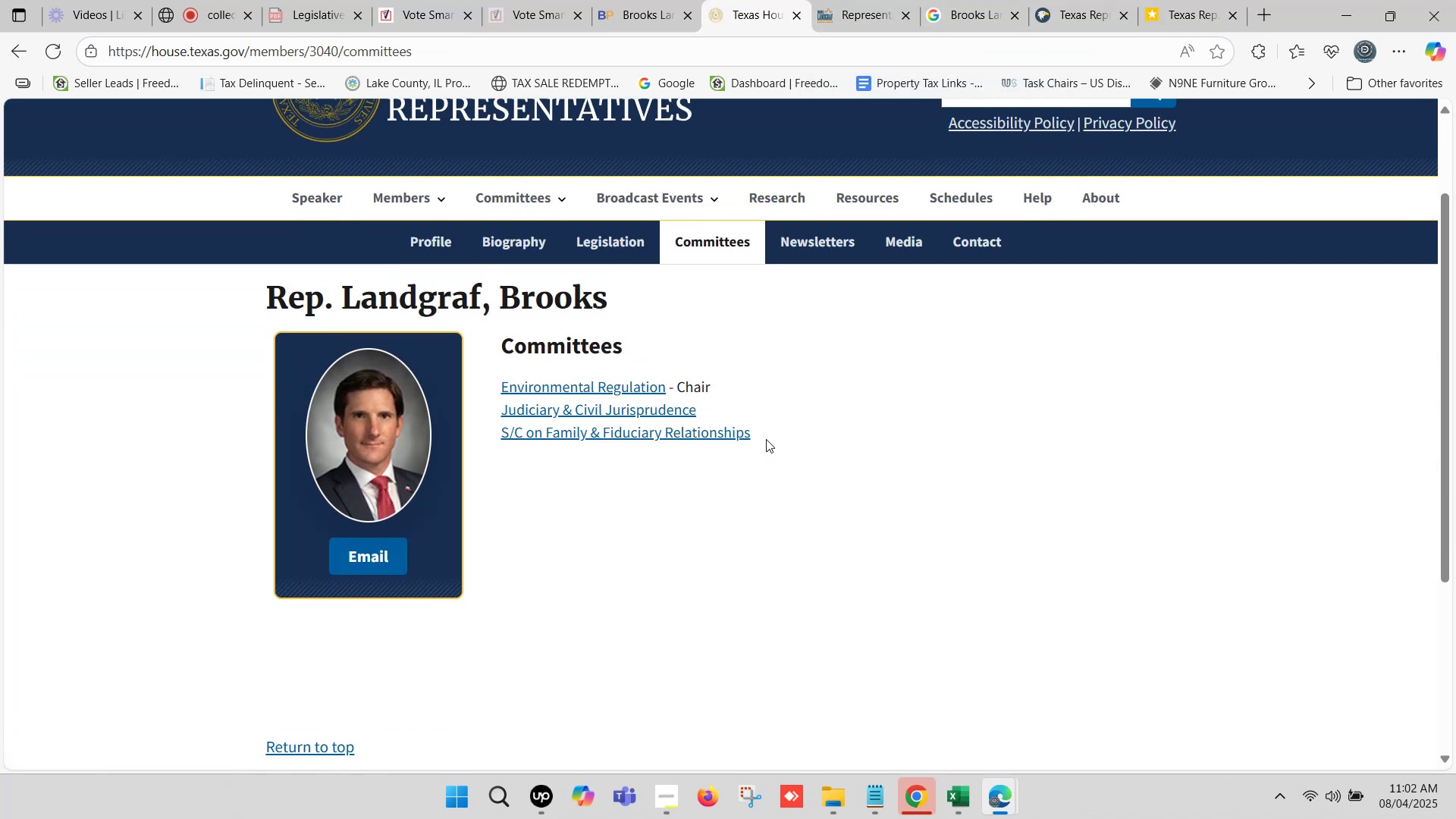 
left_click_drag(start_coordinate=[766, 434], to_coordinate=[503, 392])
 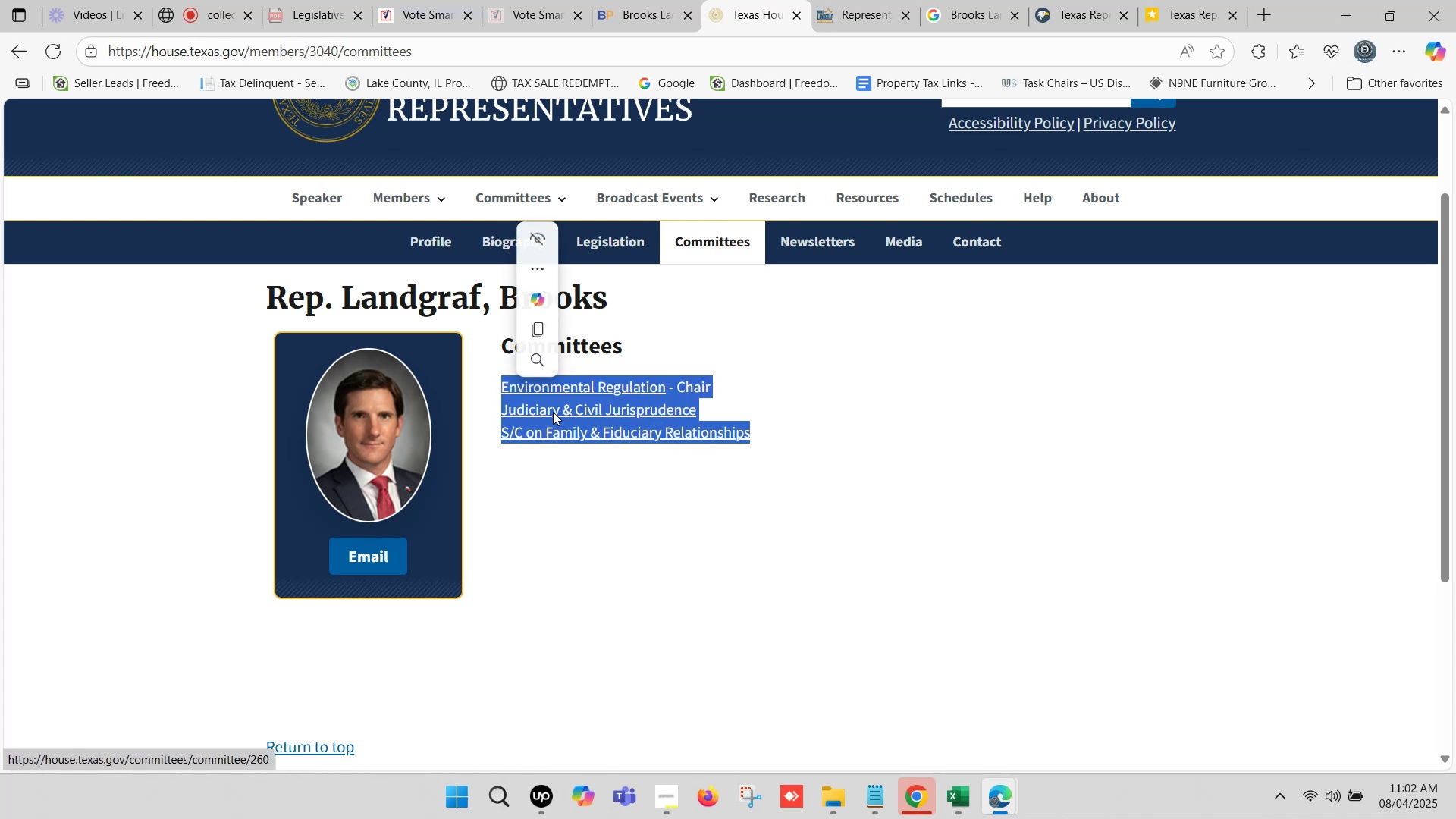 
key(Control+C)
 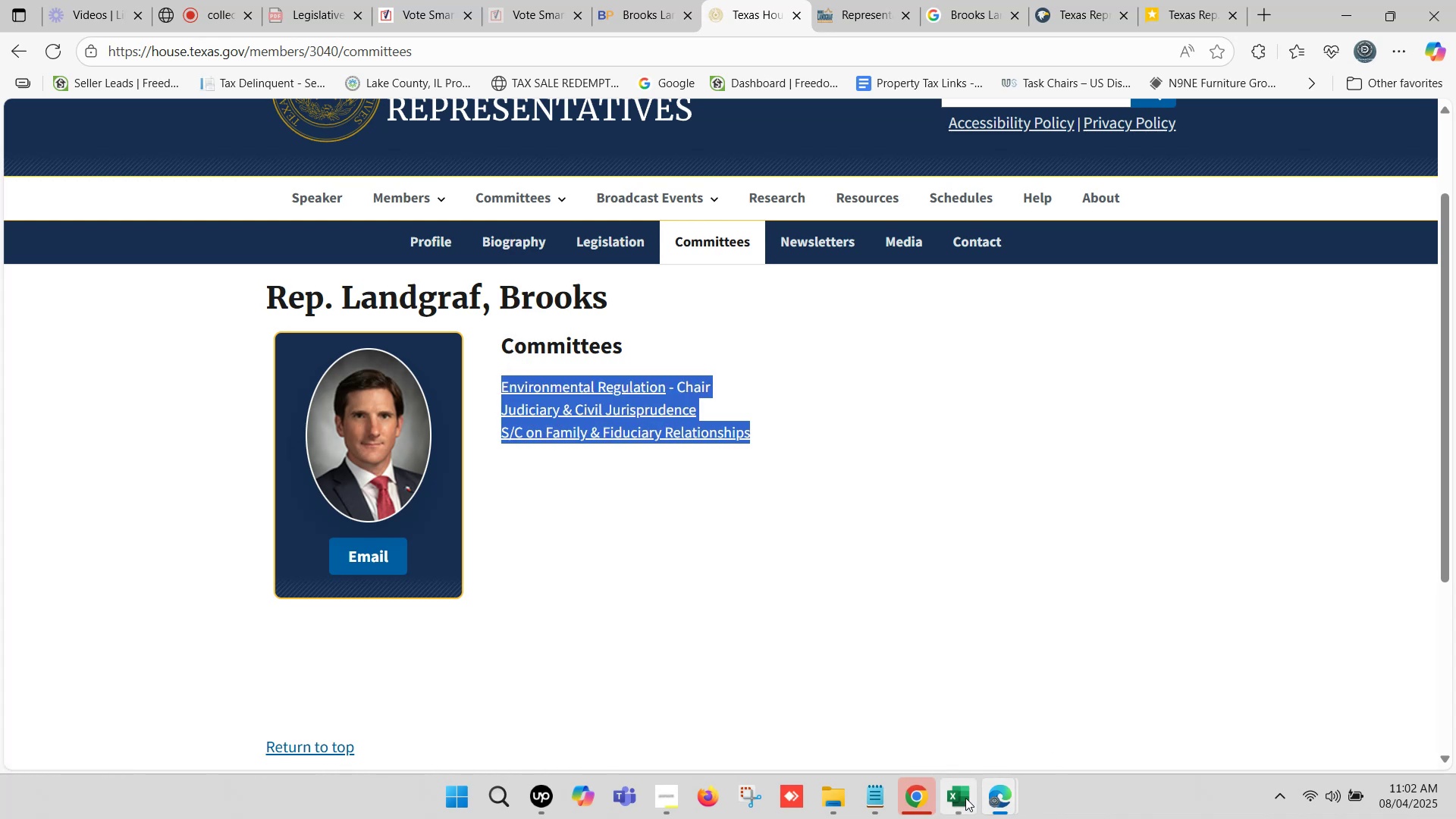 
left_click([954, 794])
 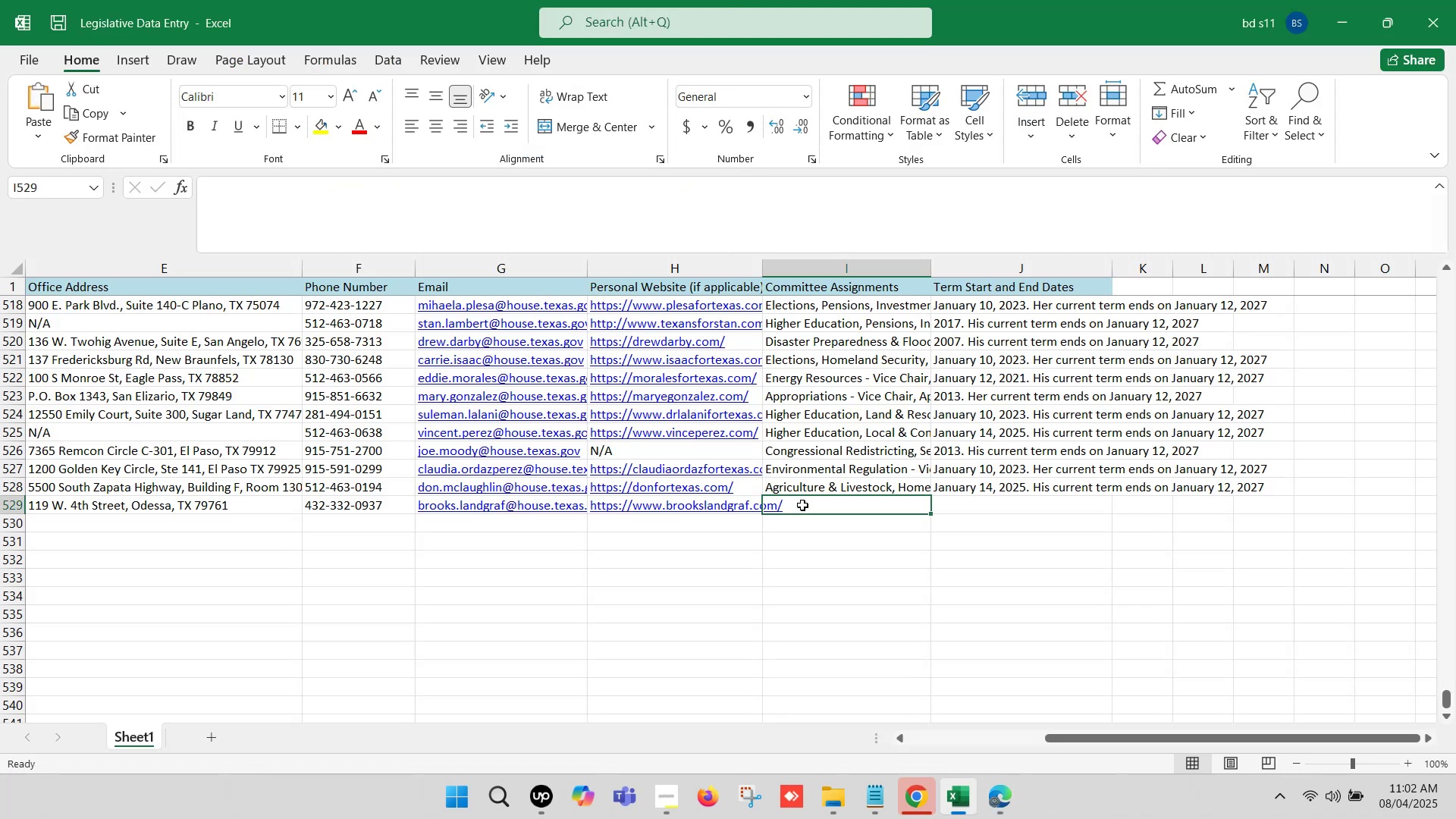 
double_click([802, 505])
 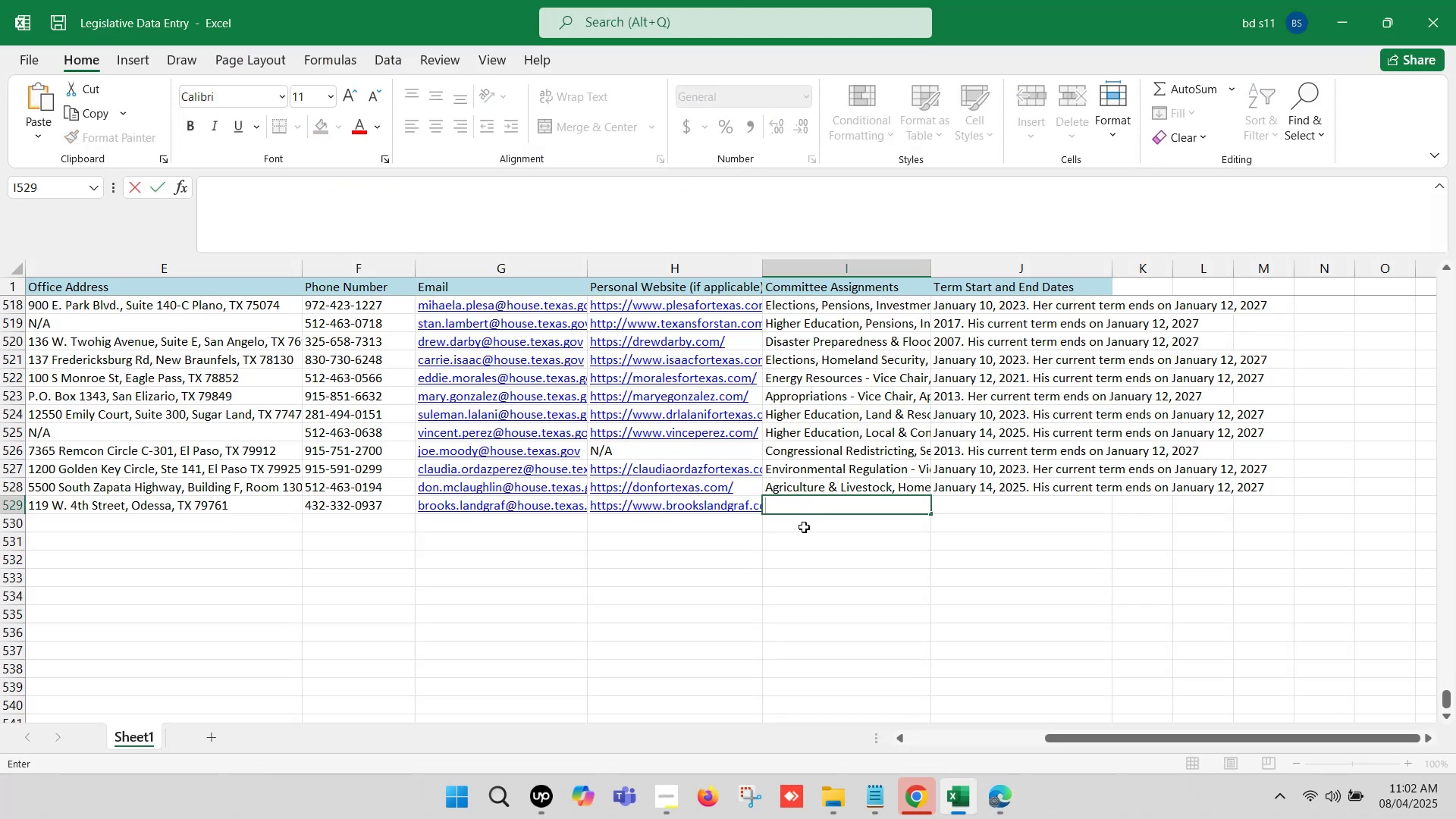 
key(Control+ControlLeft)
 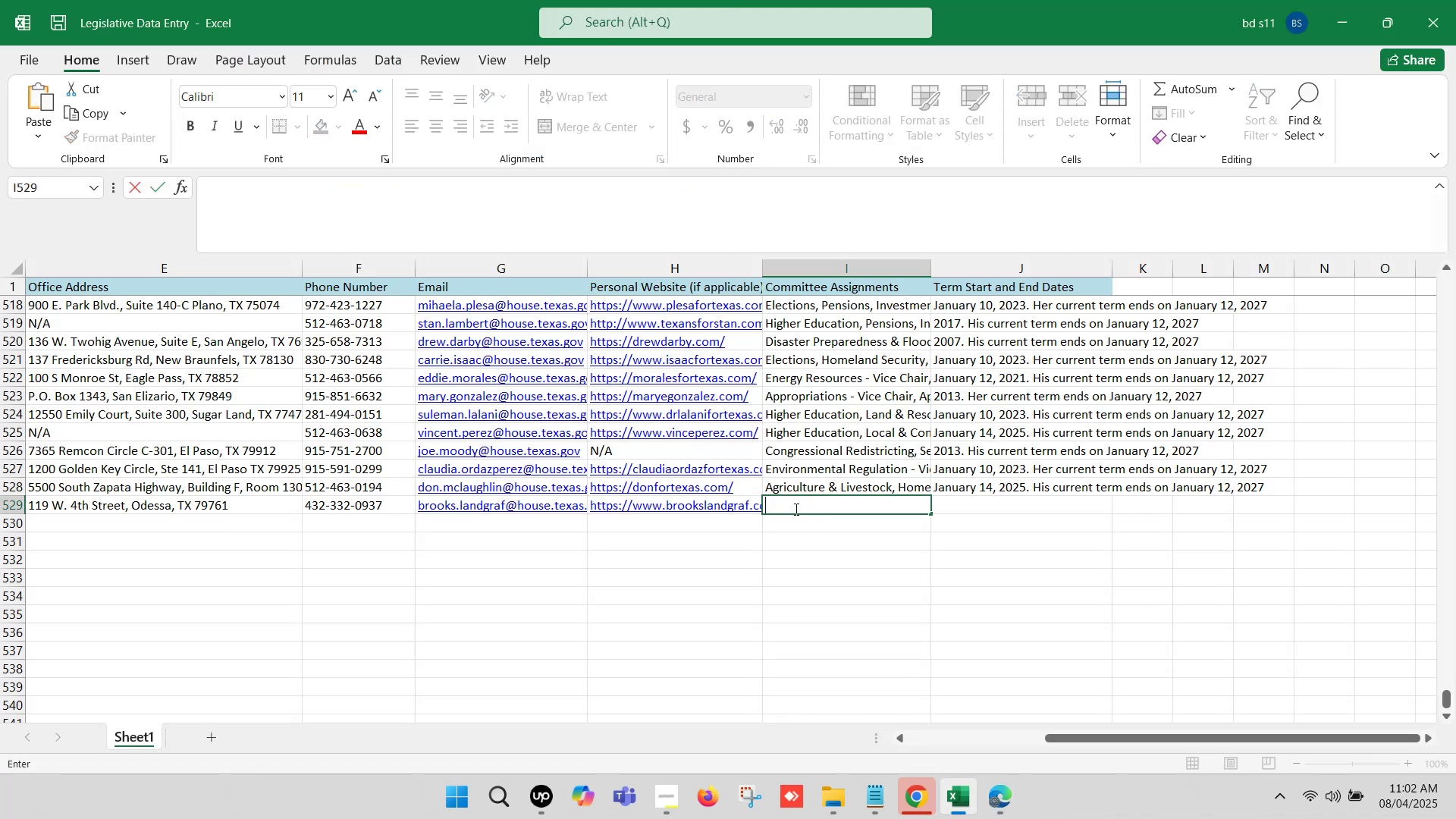 
key(Control+V)
 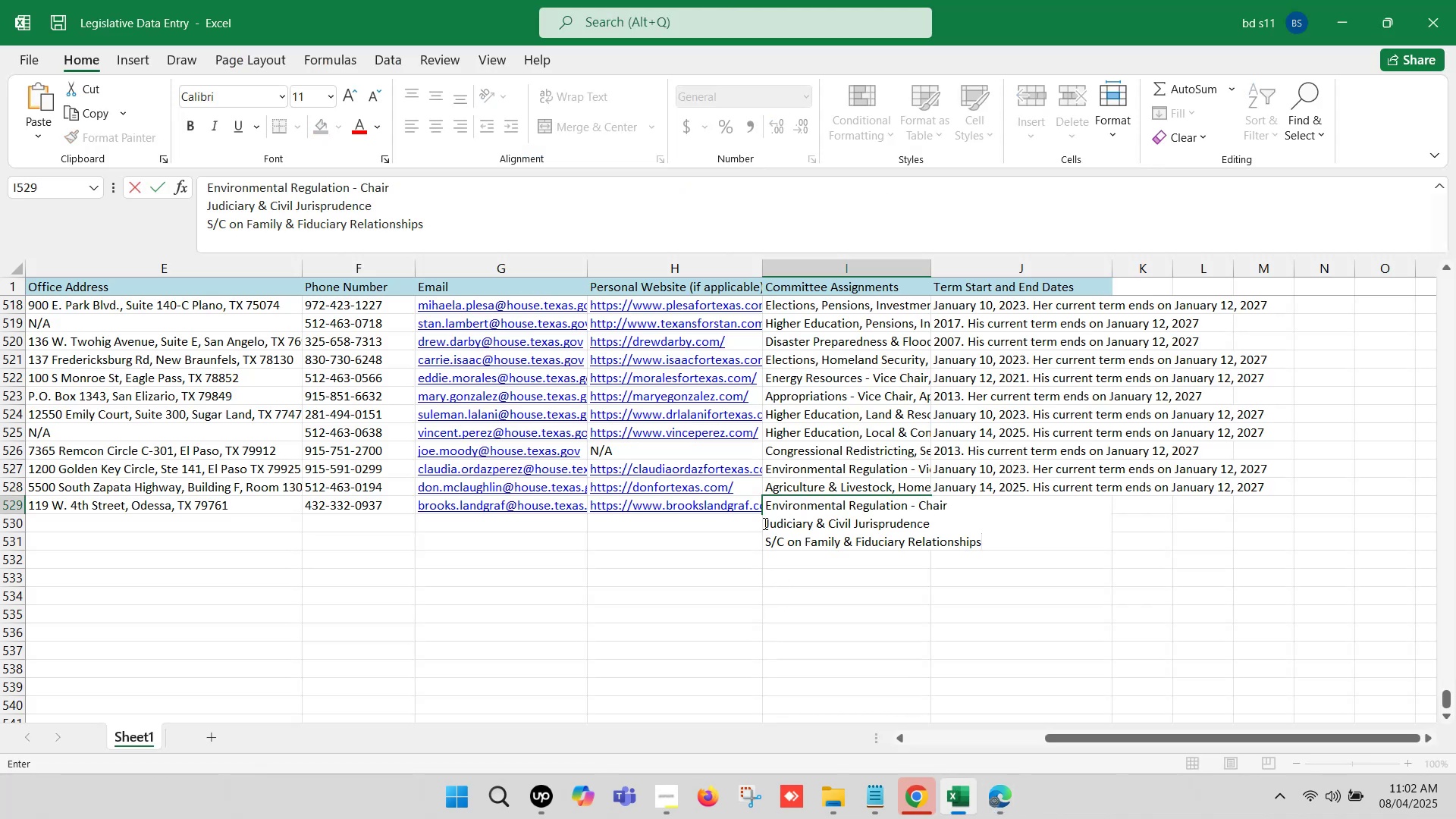 
left_click([764, 523])
 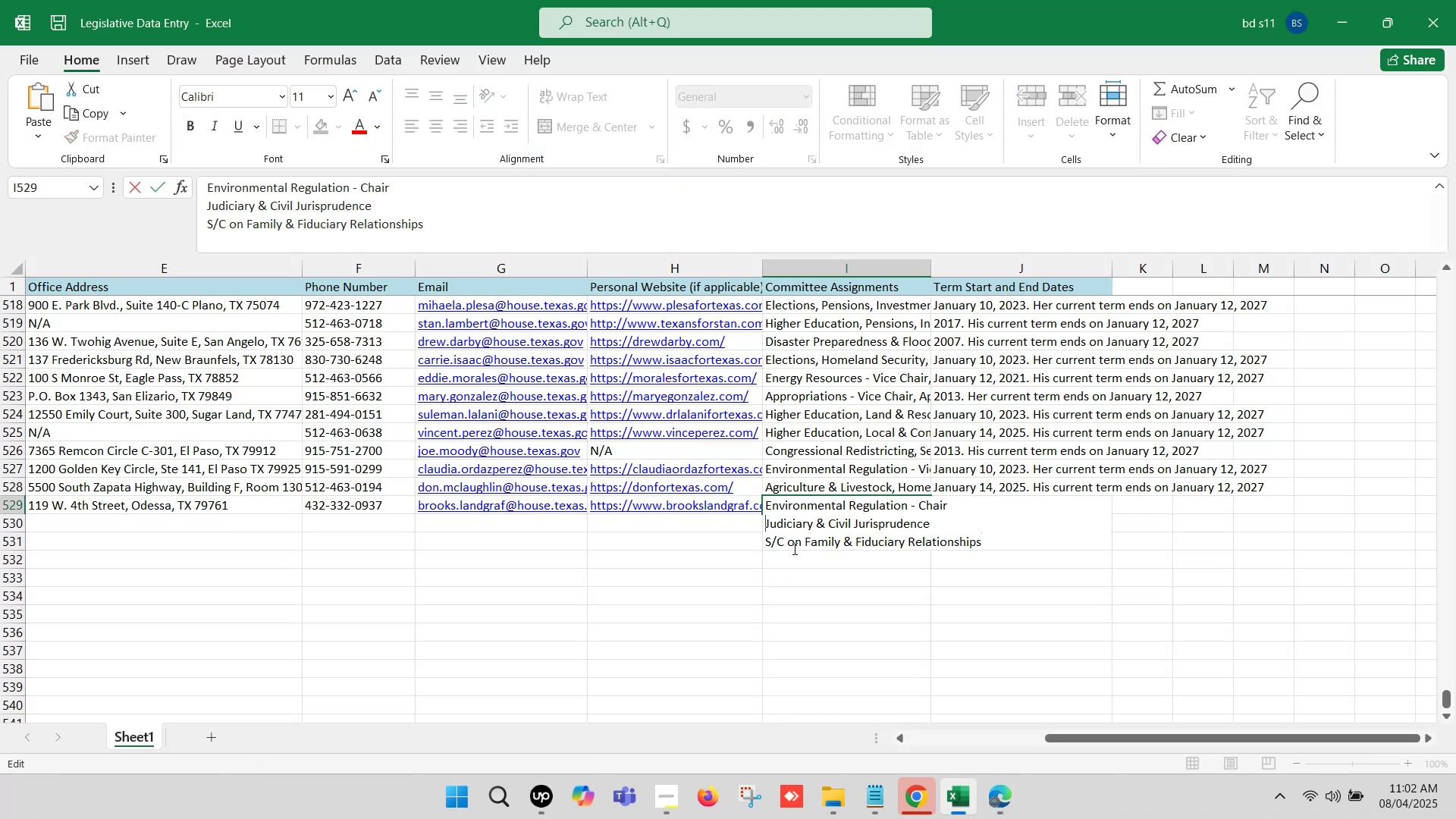 
key(Backspace)
 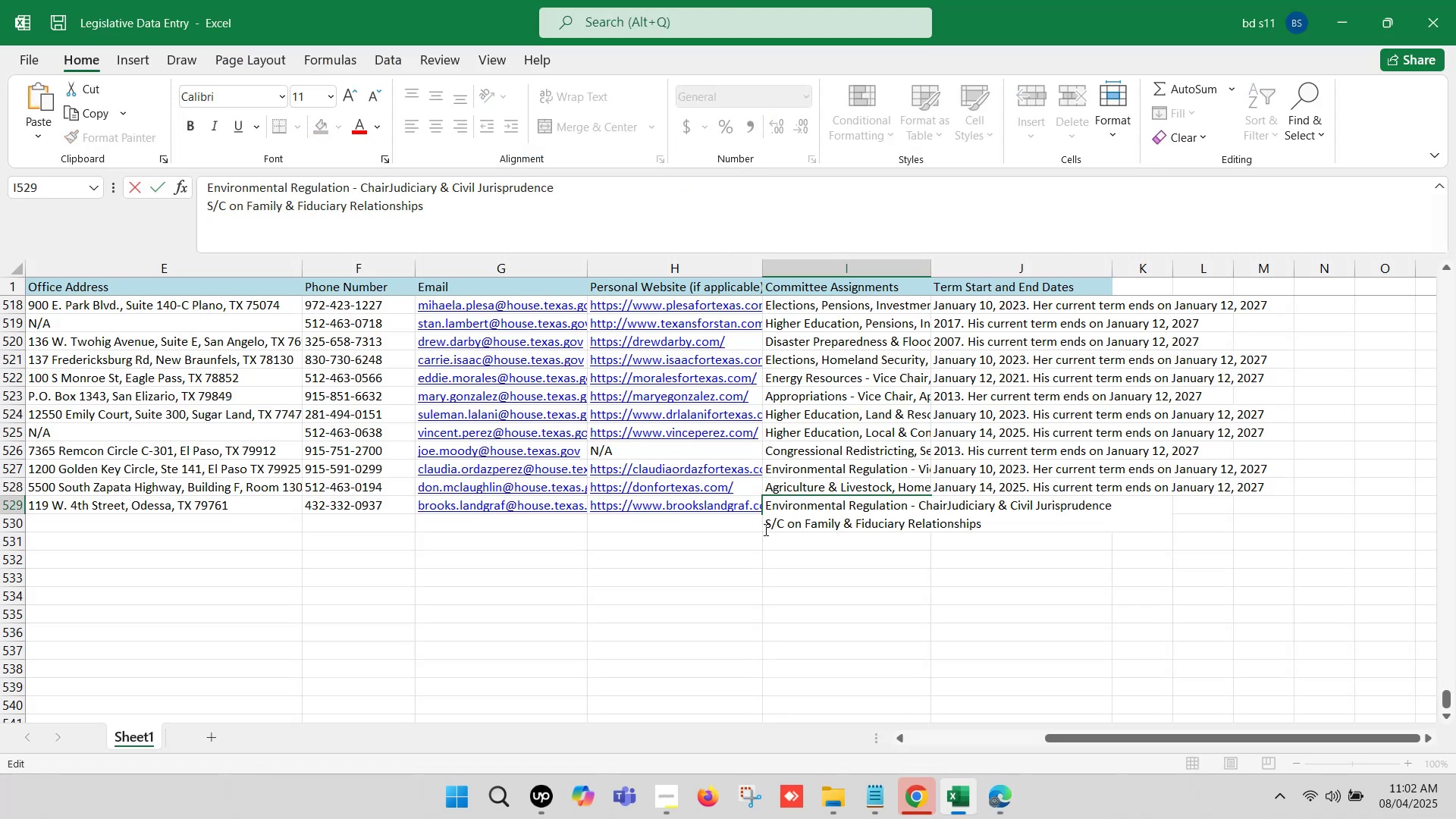 
key(Comma)
 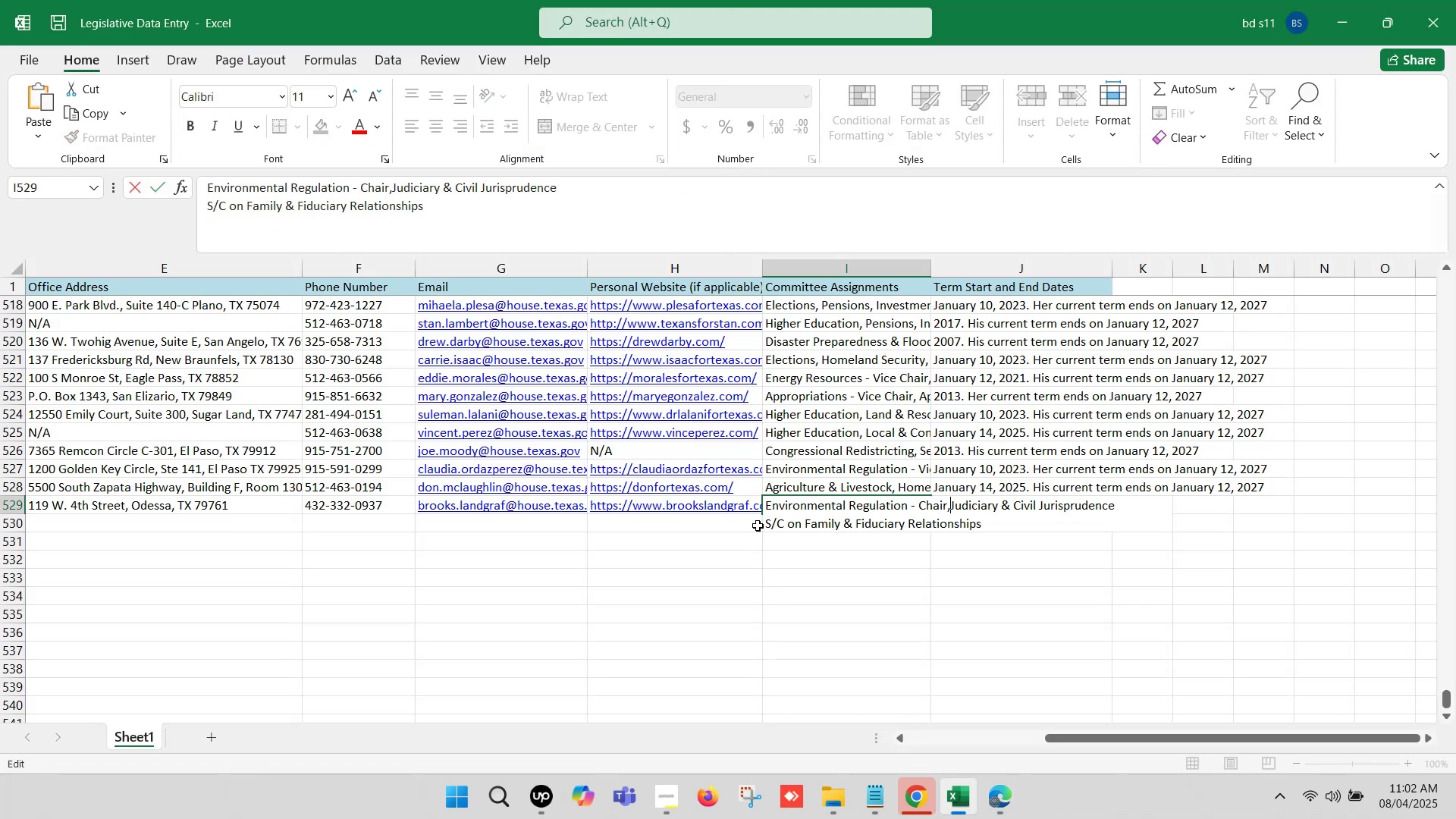 
key(Space)
 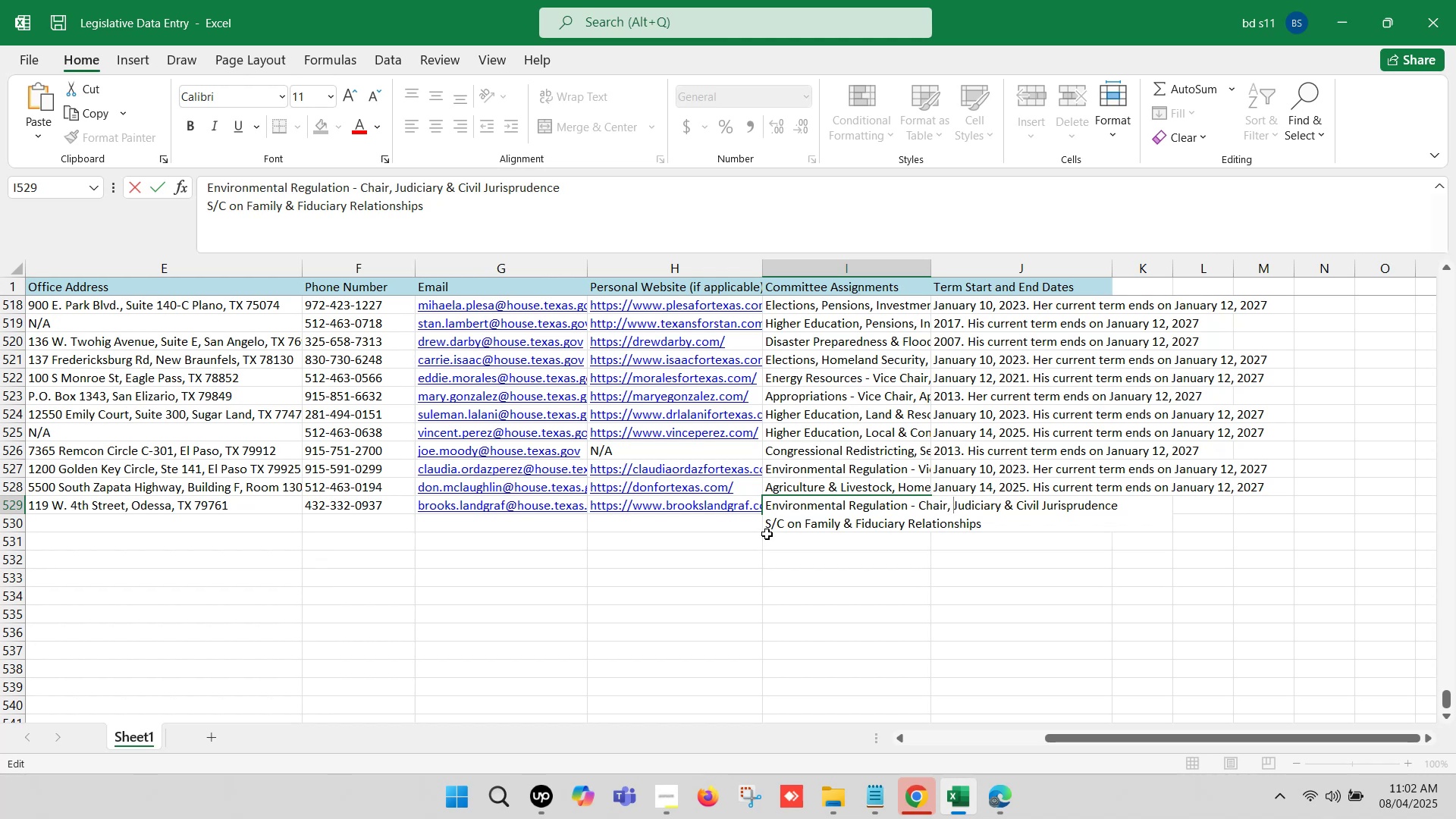 
left_click([765, 524])
 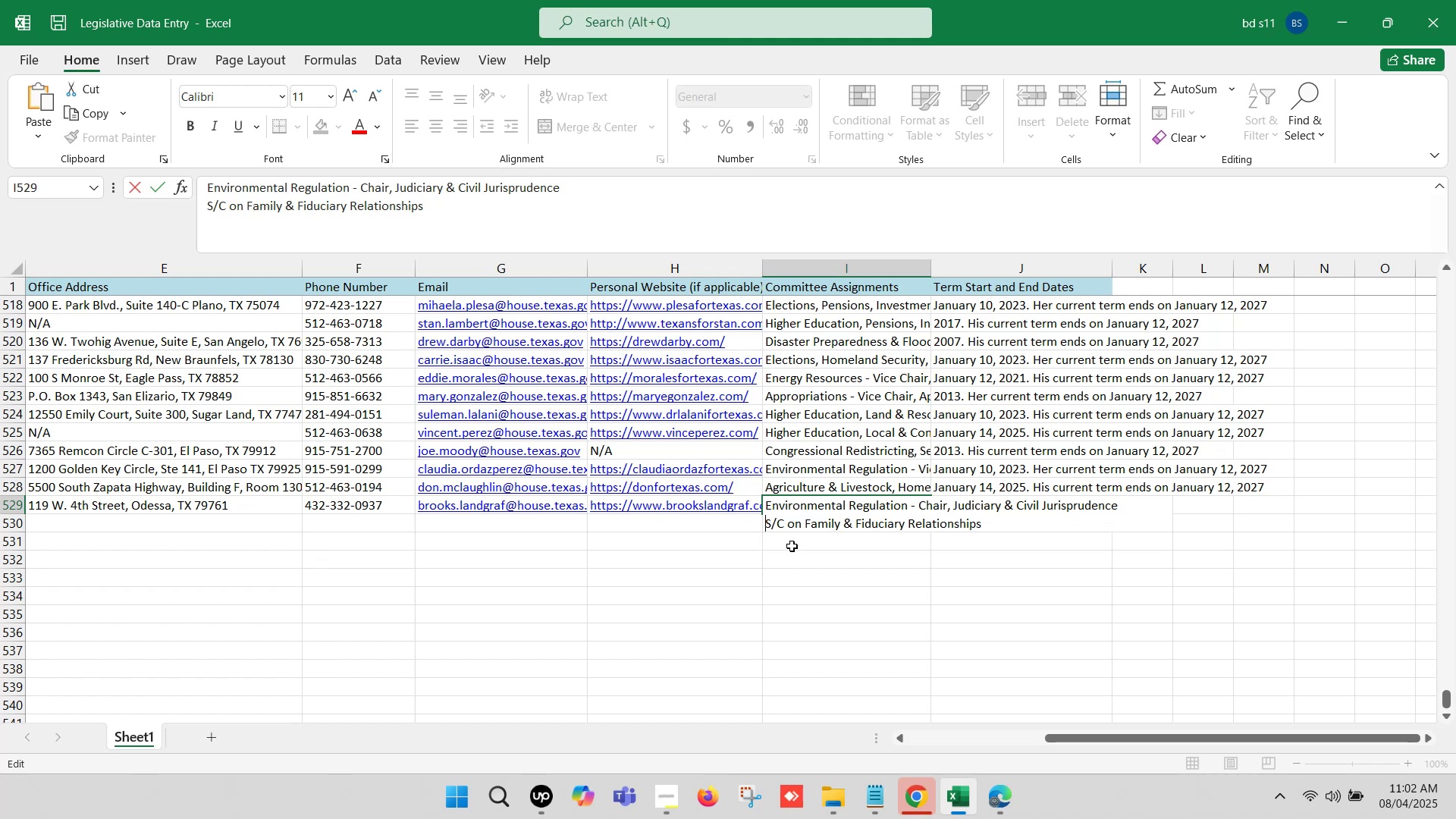 
key(Backspace)
 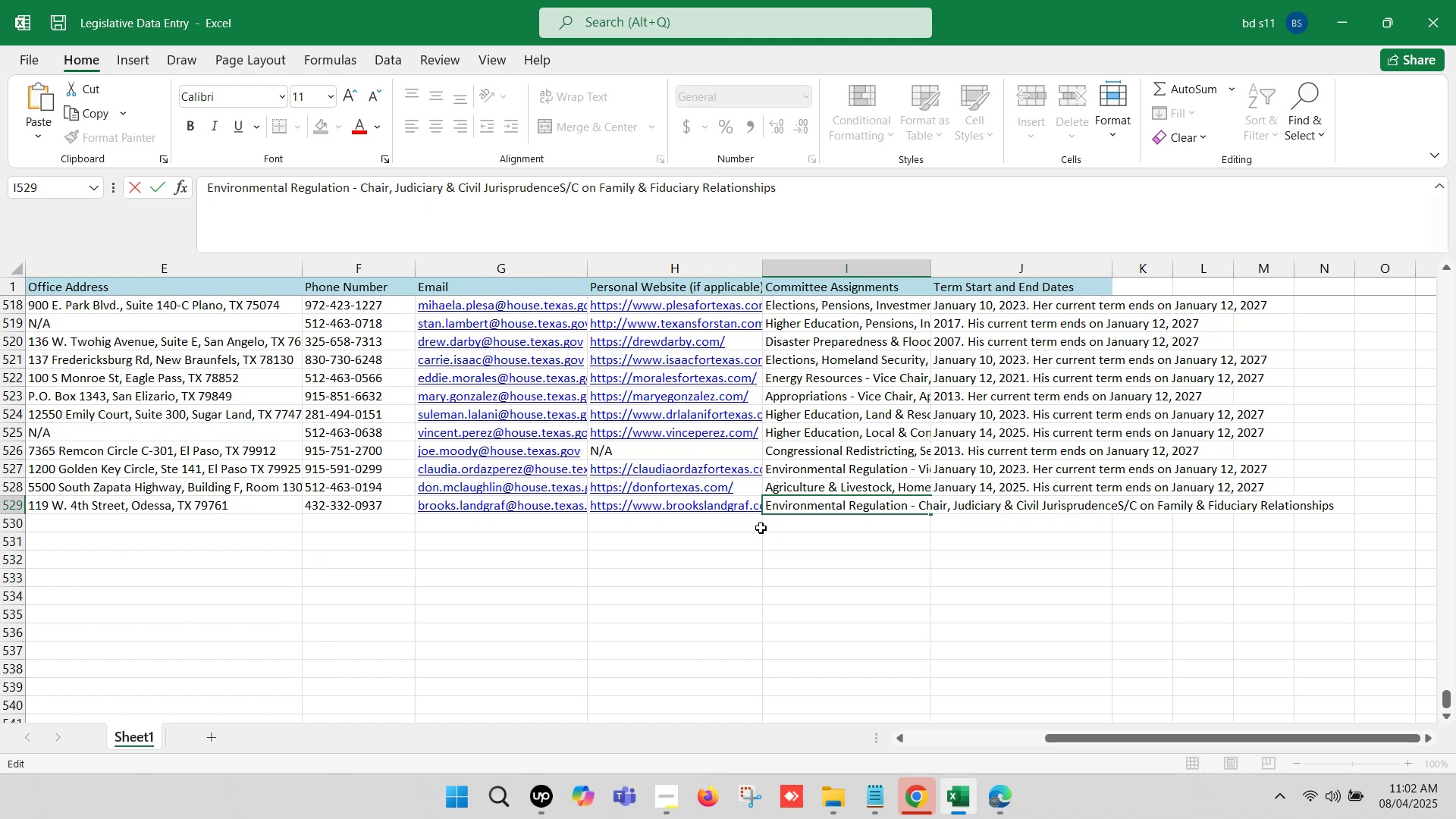 
key(Comma)
 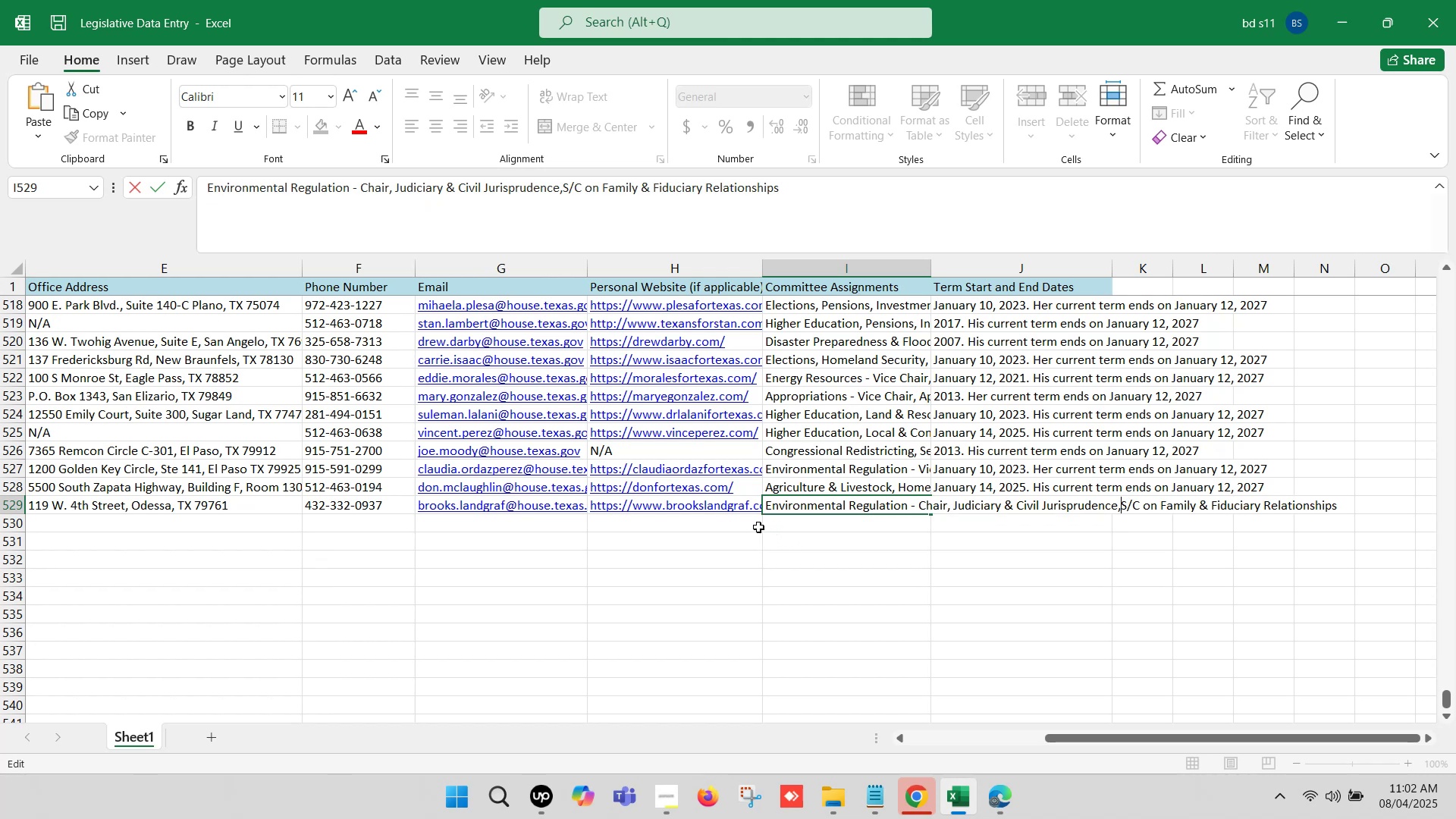 
key(Space)
 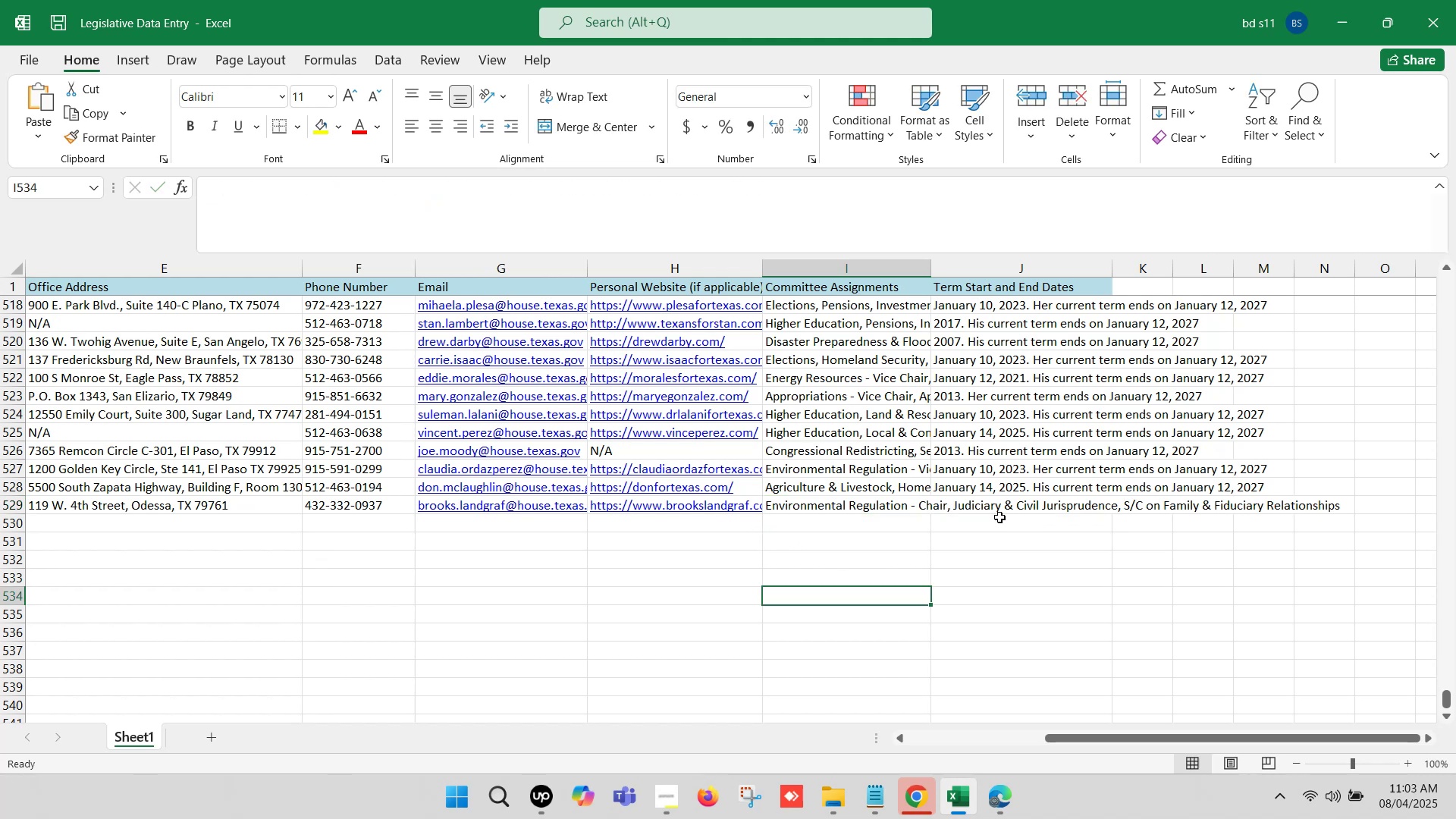 
left_click([964, 507])
 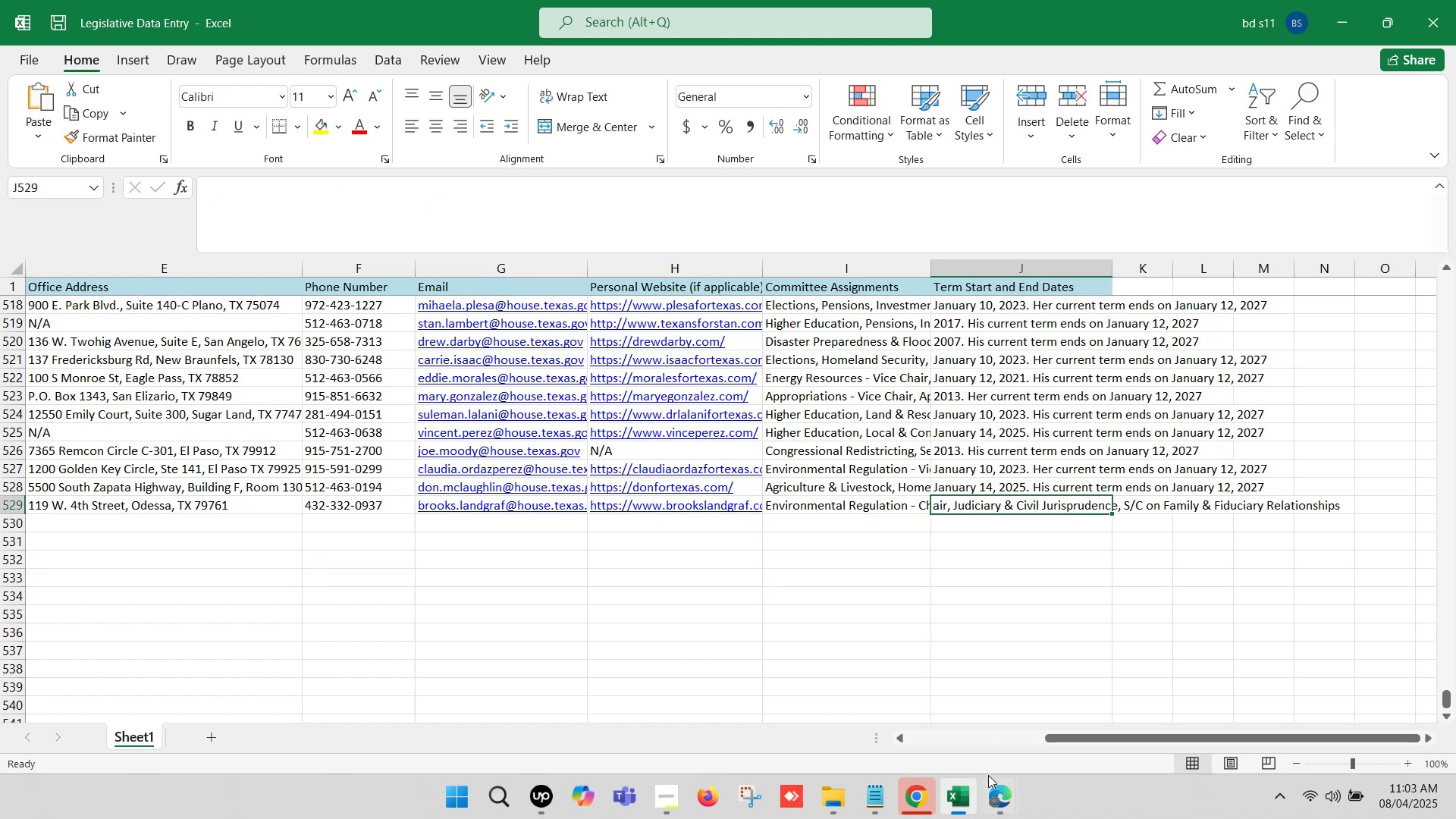 
left_click([1003, 797])
 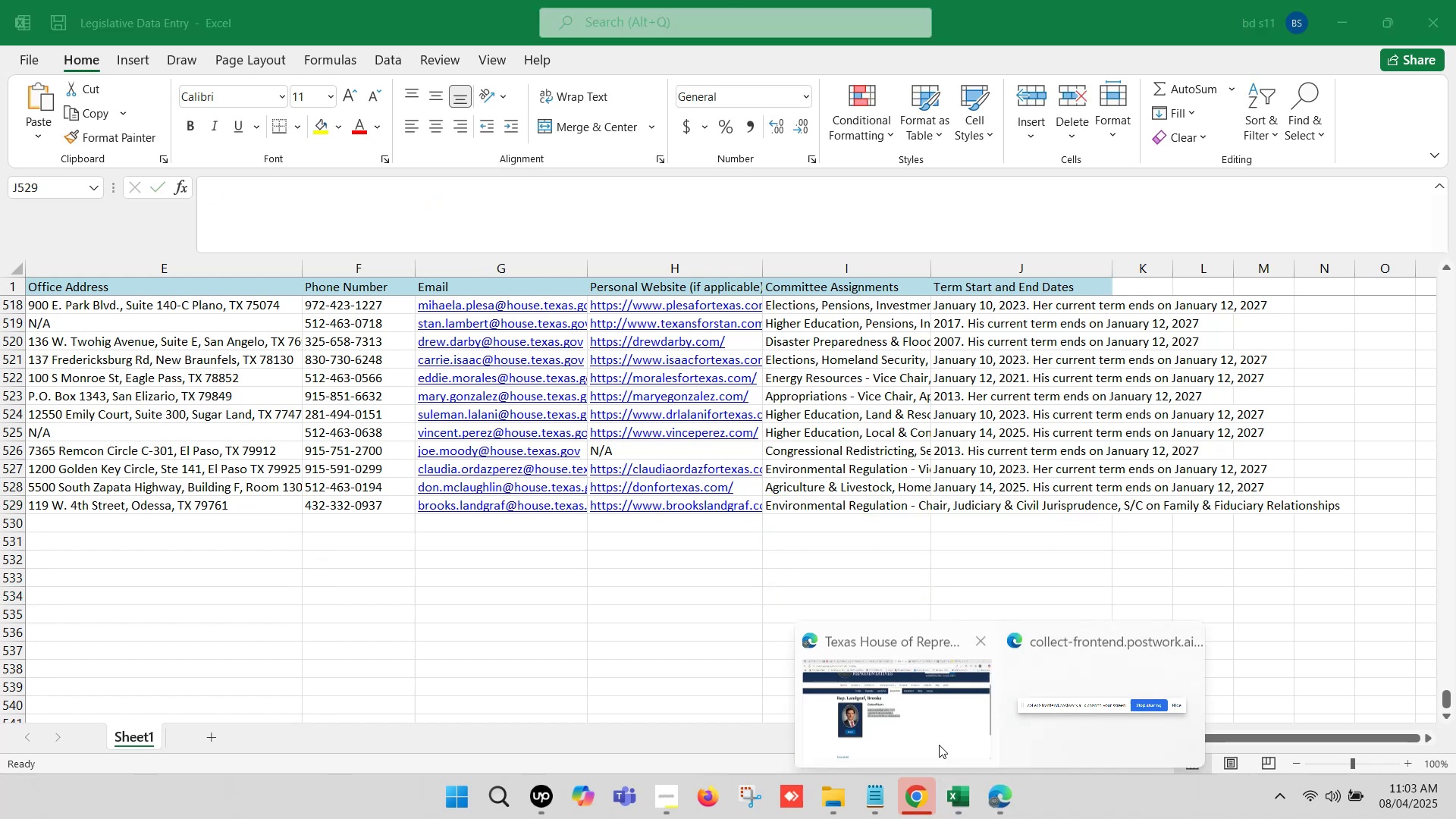 
left_click([912, 722])
 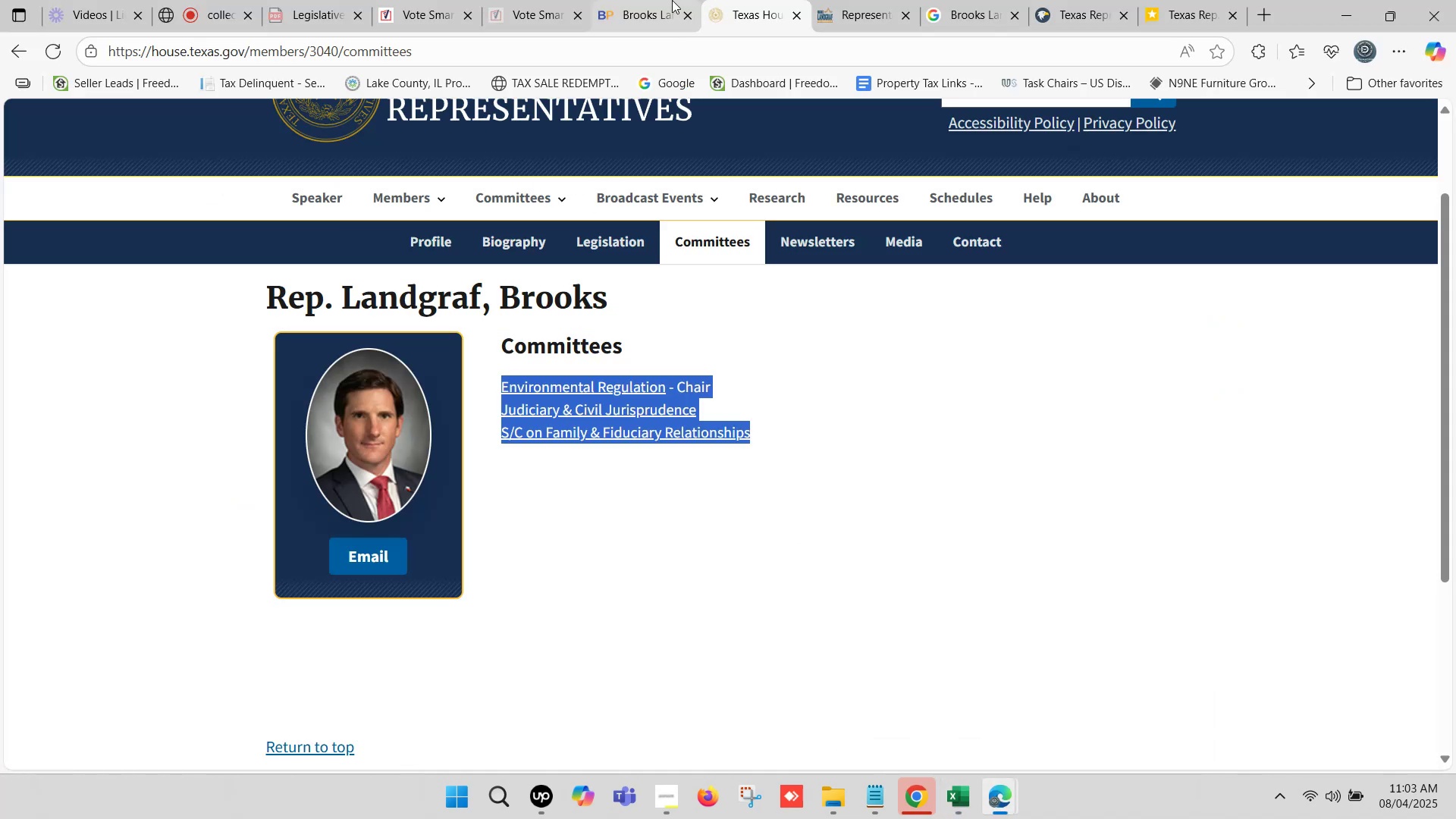 
left_click([614, 0])
 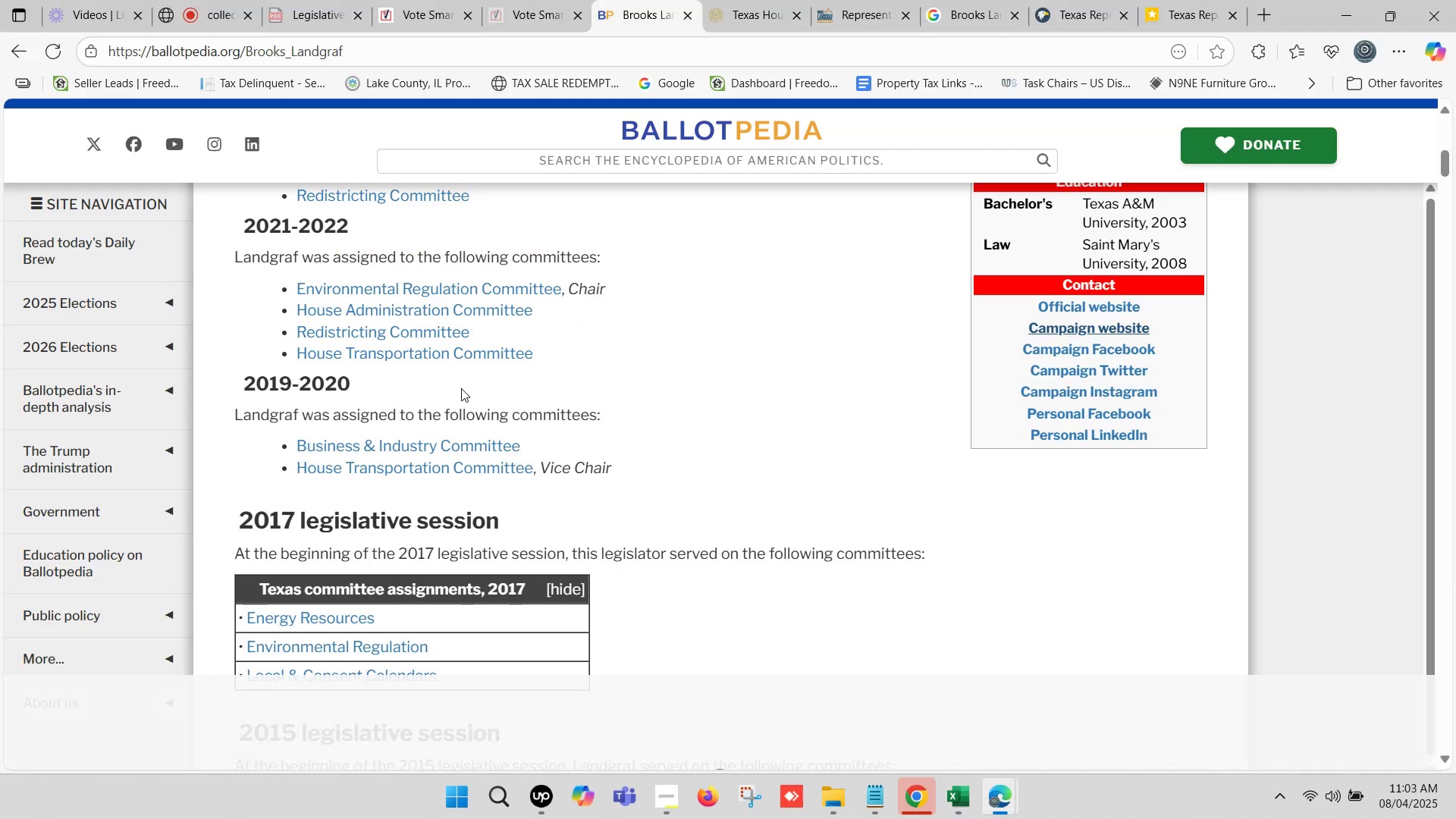 
scroll: coordinate [504, 397], scroll_direction: up, amount: 10.0
 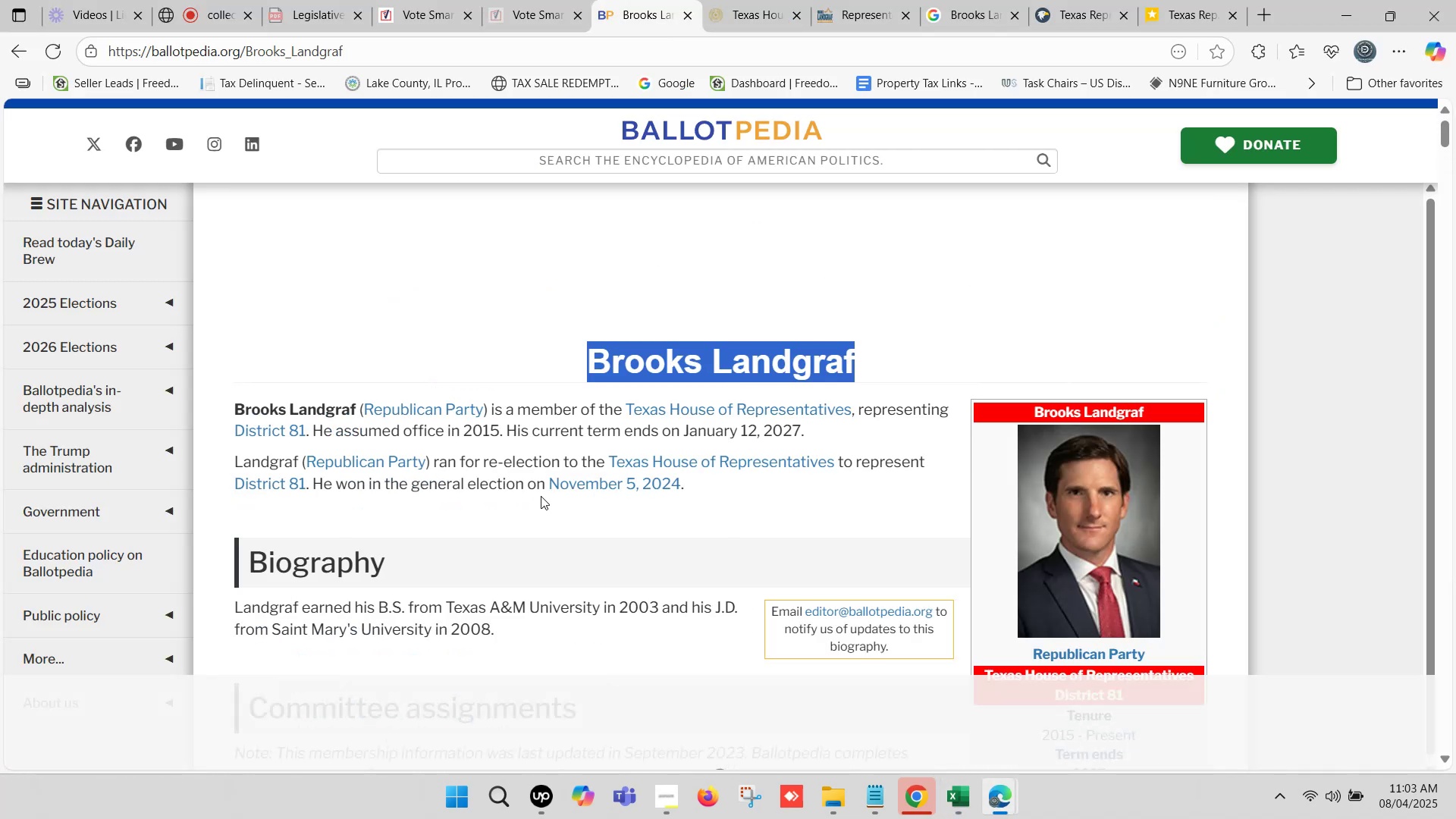 
scroll: coordinate [535, 496], scroll_direction: down, amount: 1.0
 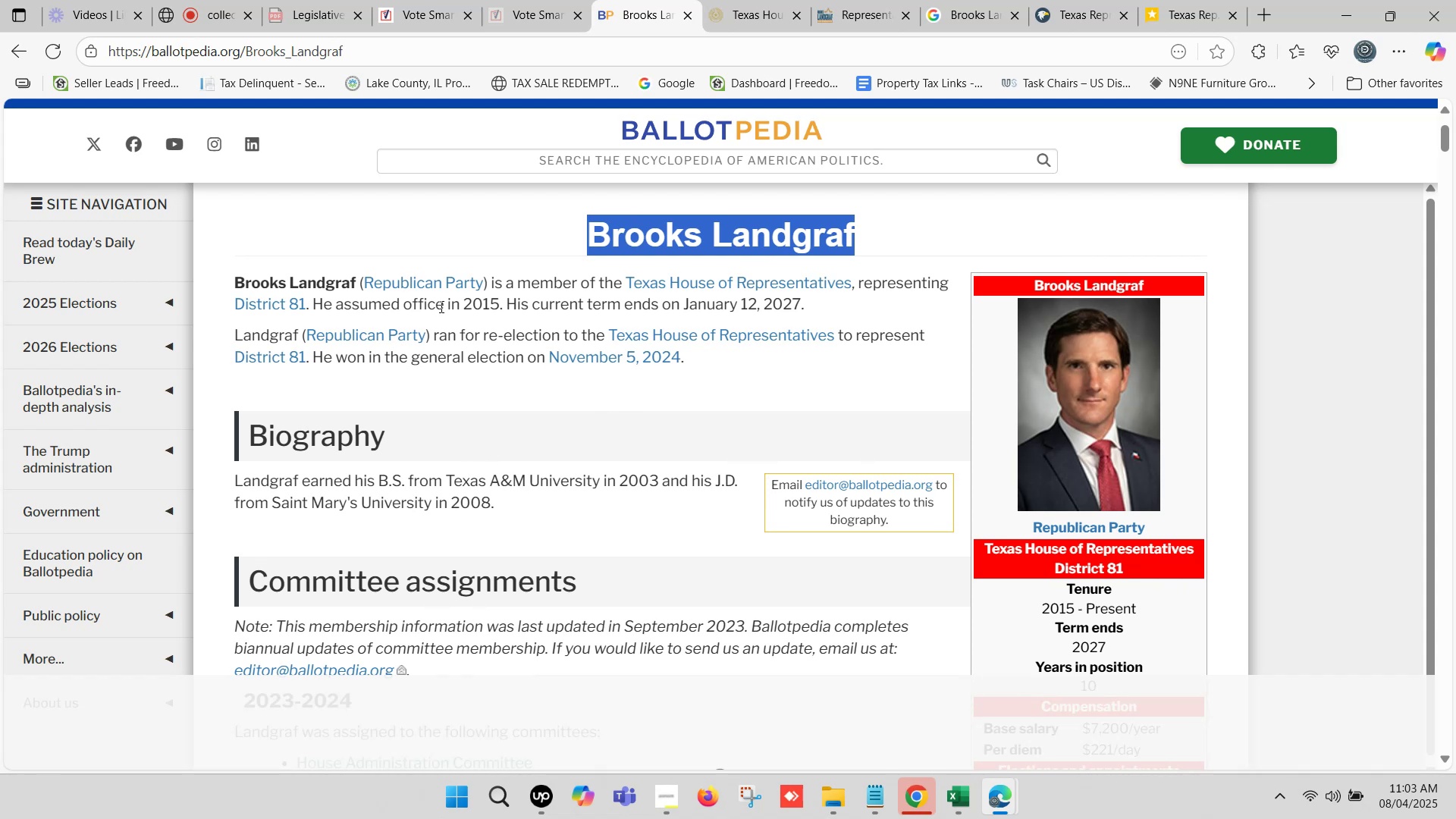 
left_click_drag(start_coordinate=[464, 302], to_coordinate=[801, 303])
 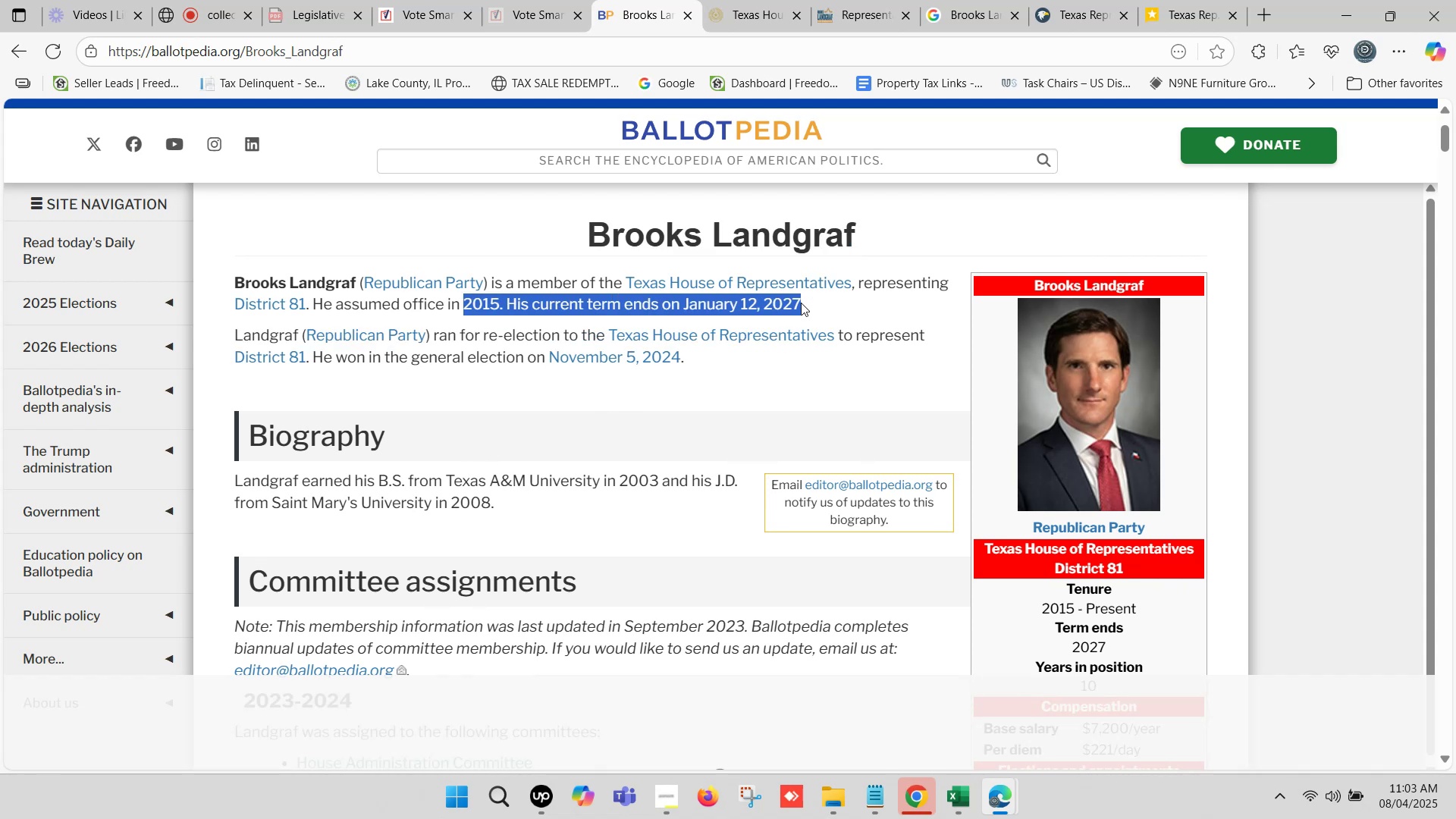 
key(Control+C)
 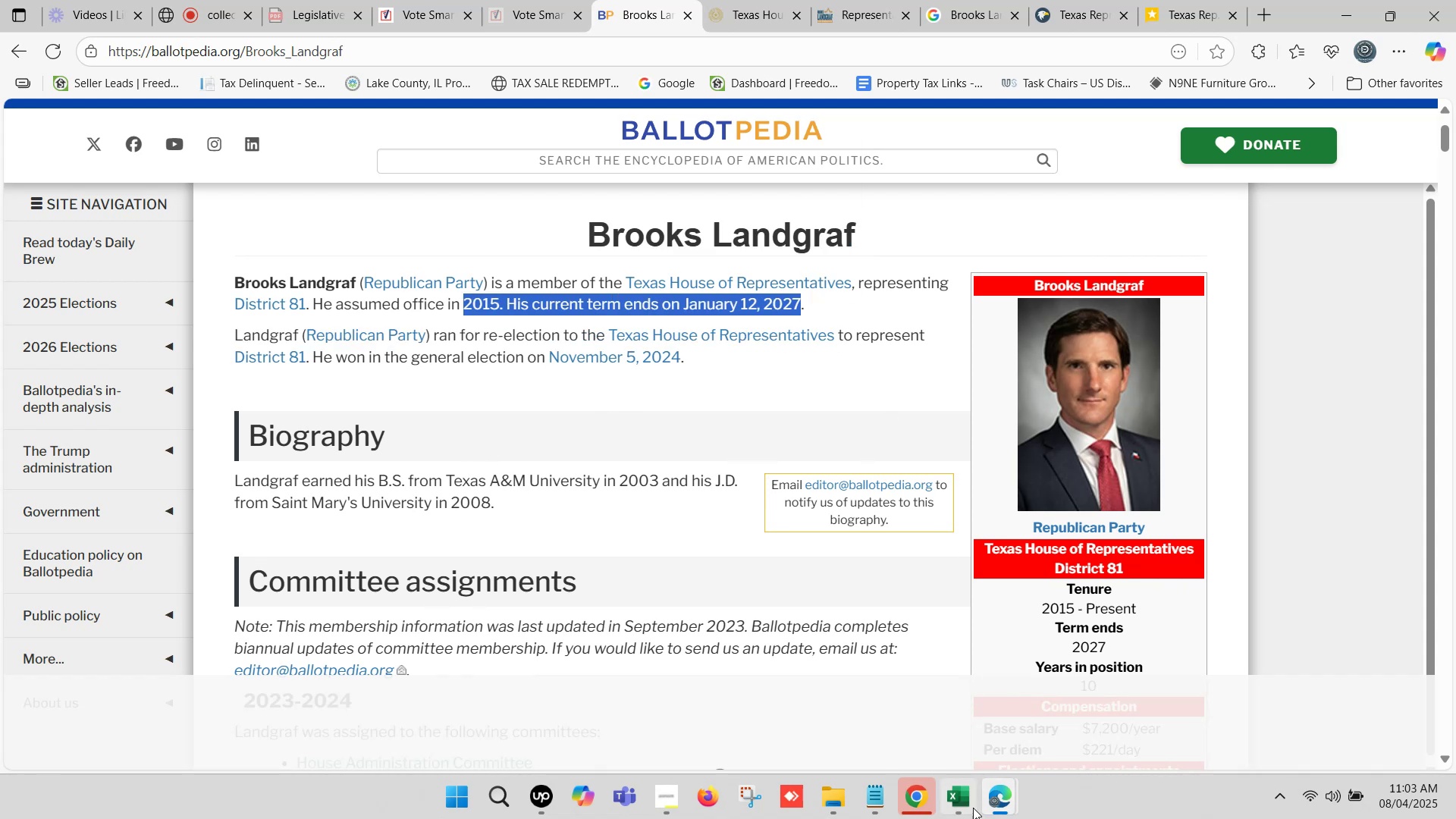 
left_click([967, 804])
 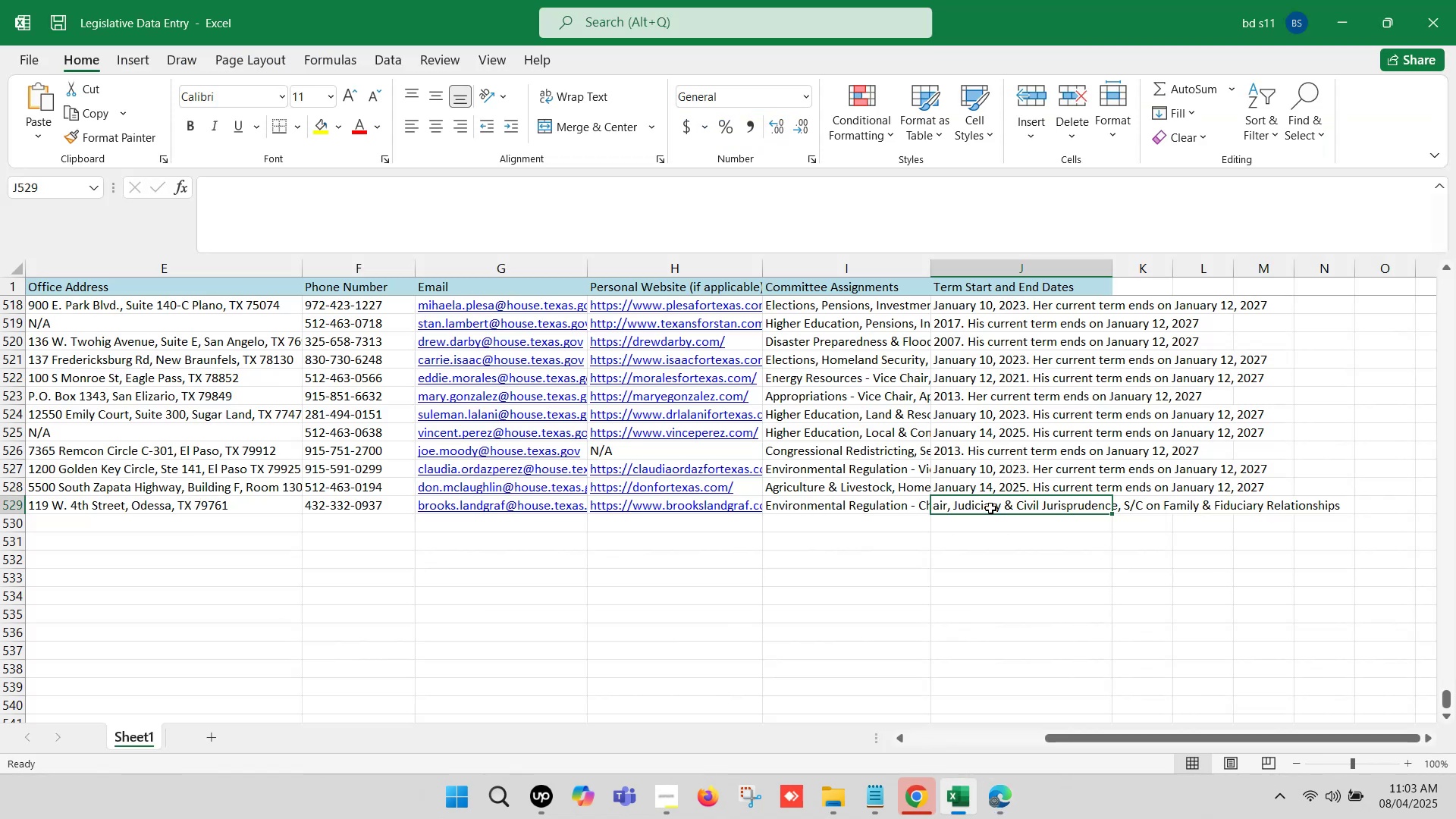 
double_click([990, 506])
 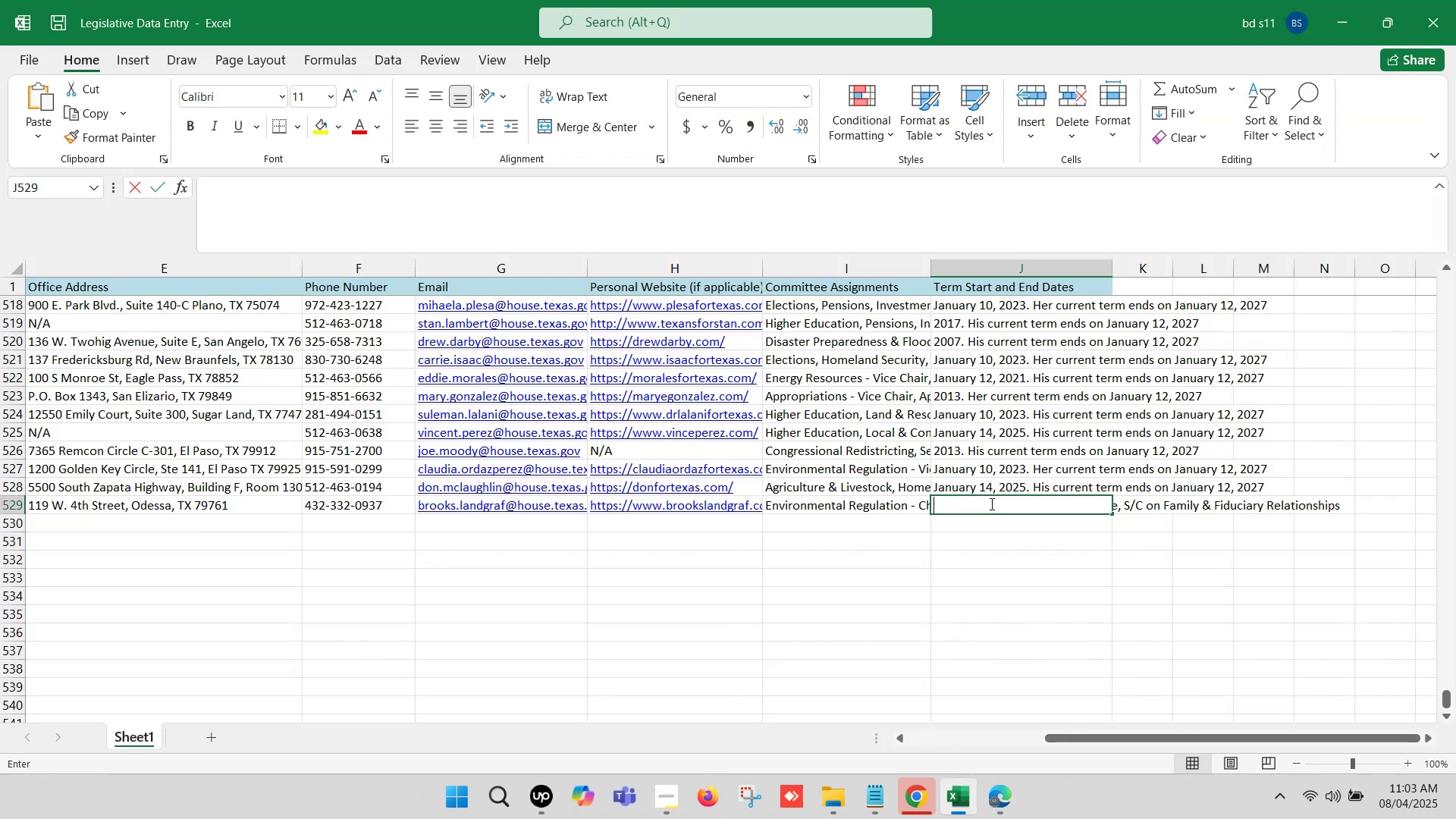 
key(Control+V)
 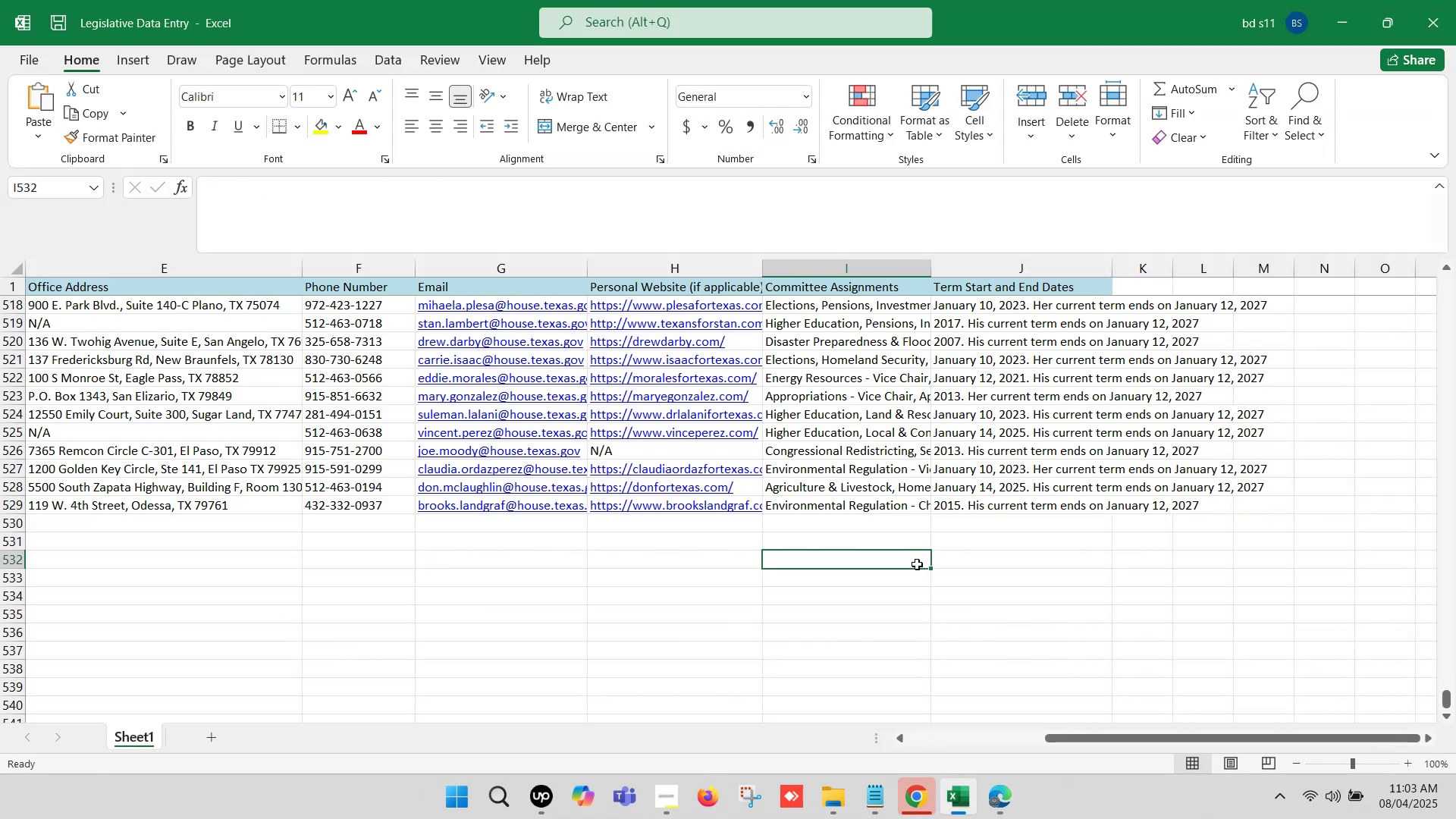 
key(Control+S)
 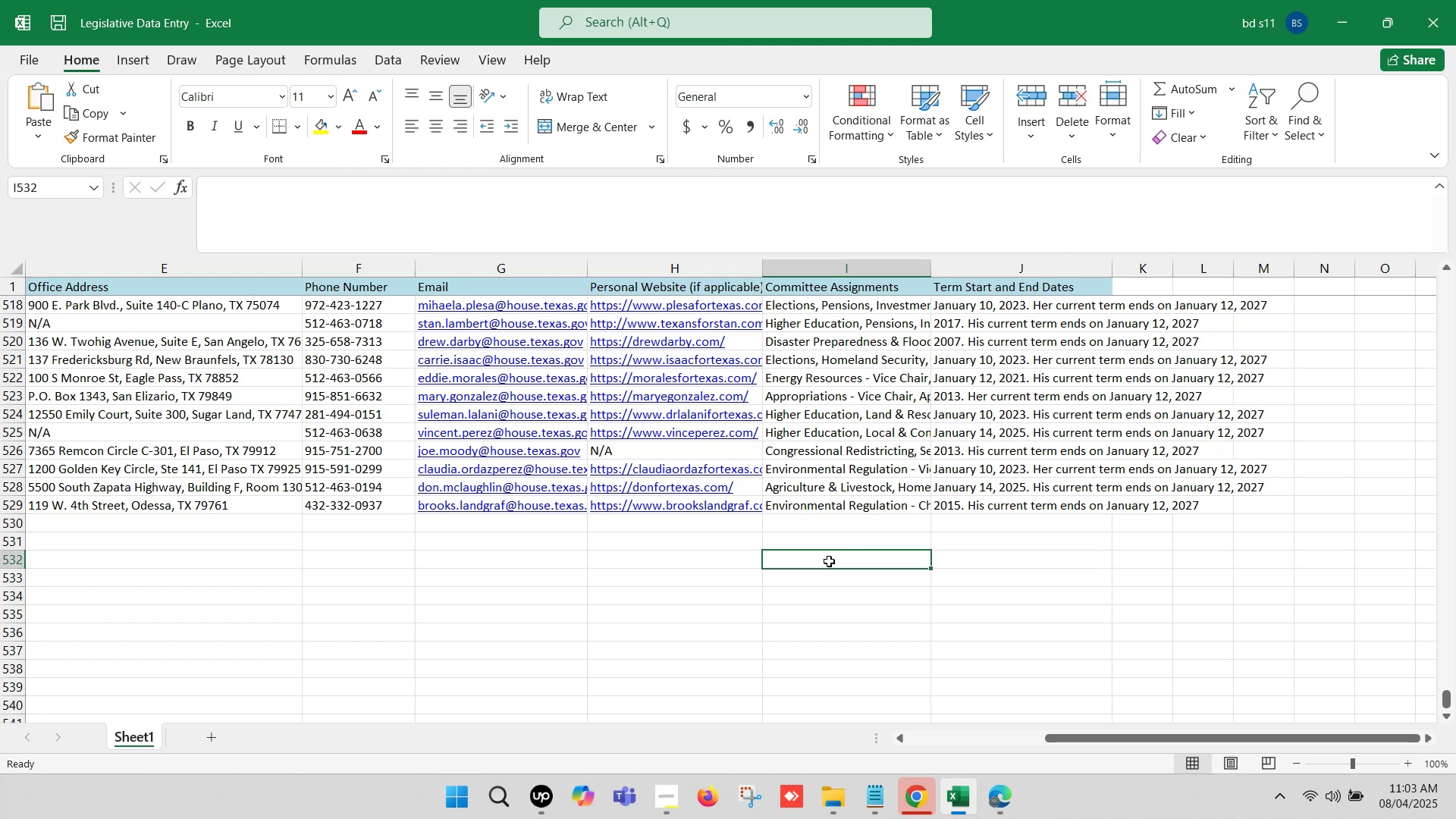 
left_click([754, 531])
 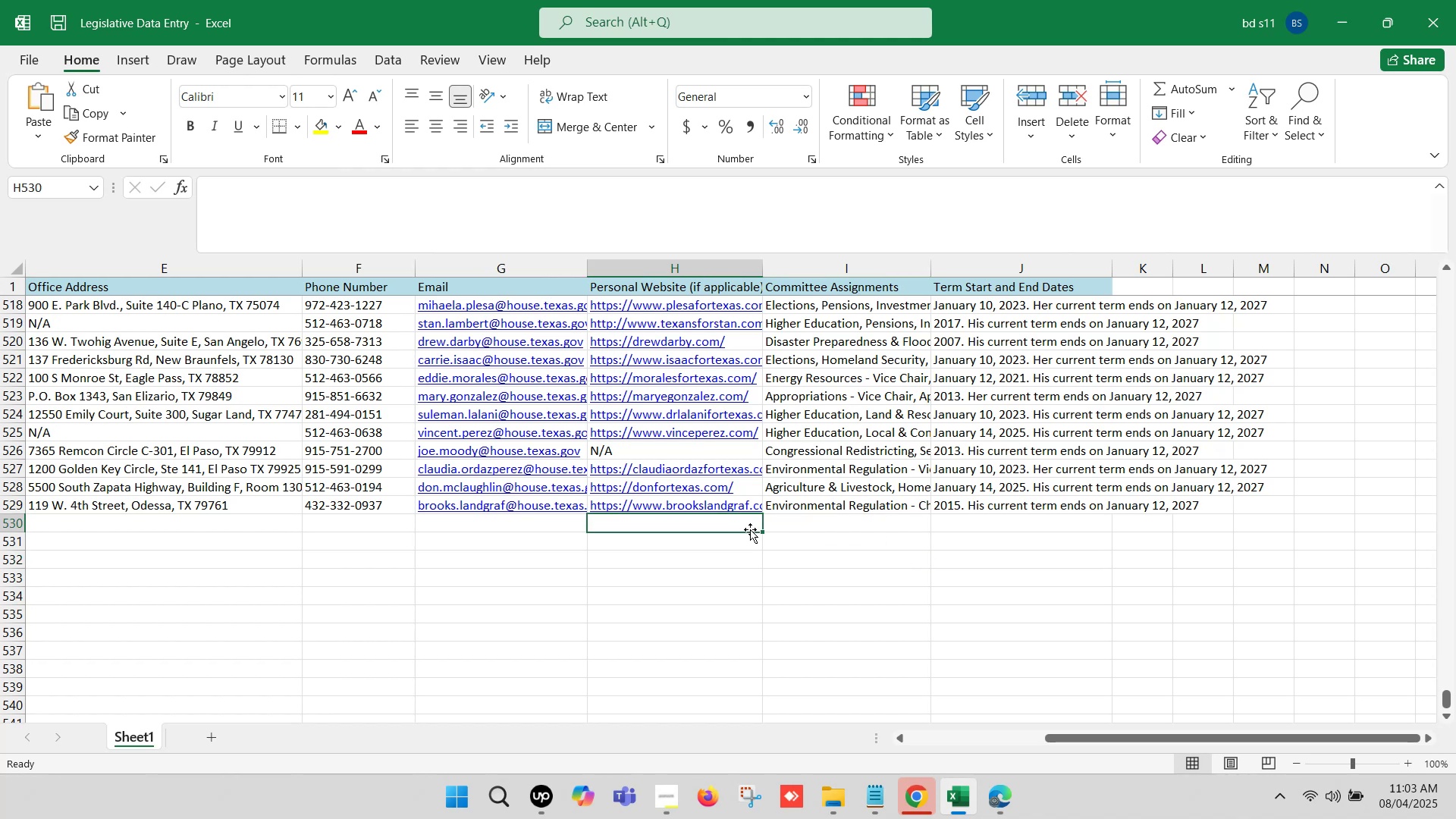 
hold_key(key=ArrowLeft, duration=0.78)
 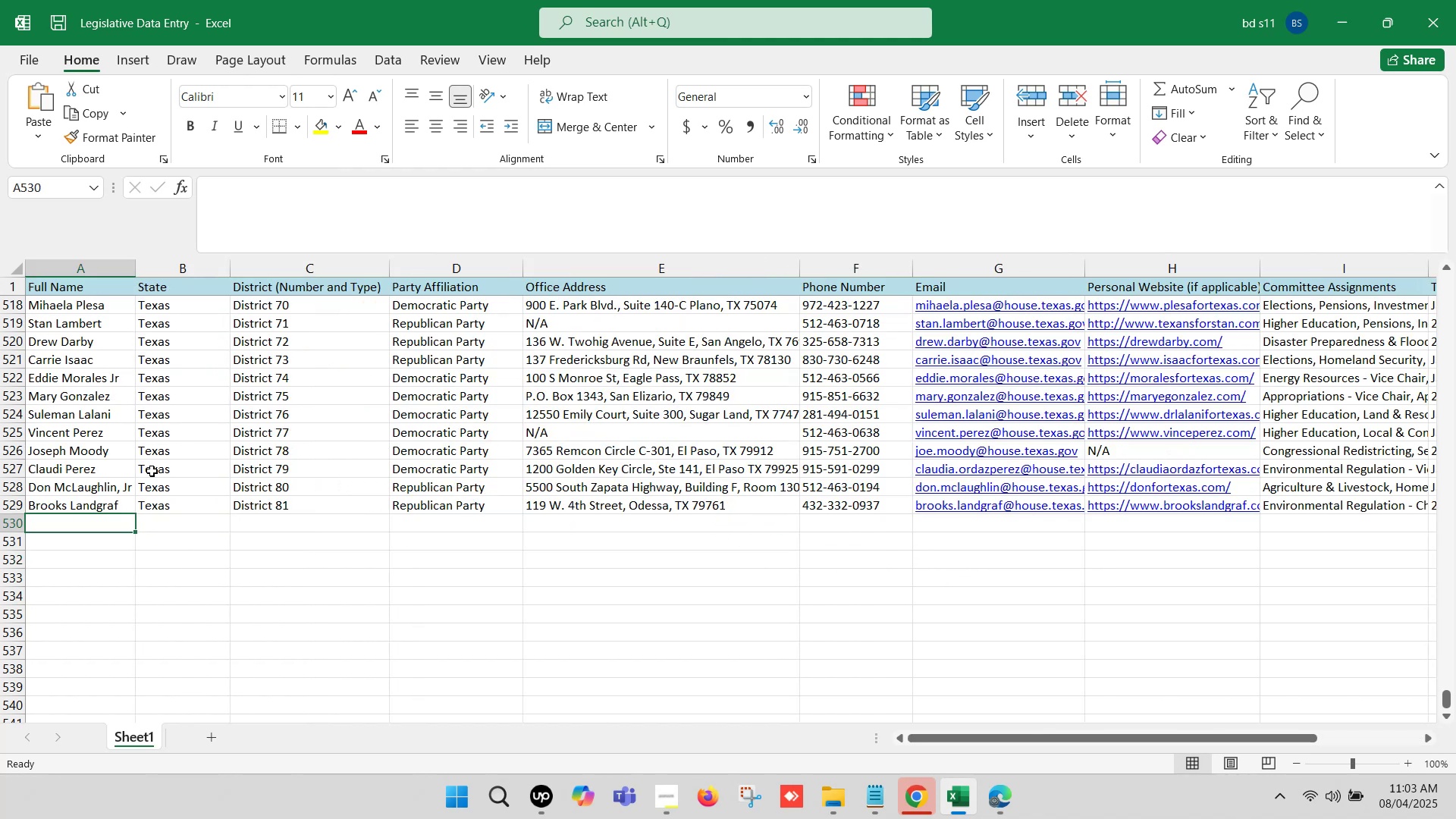 
left_click([9, 470])
 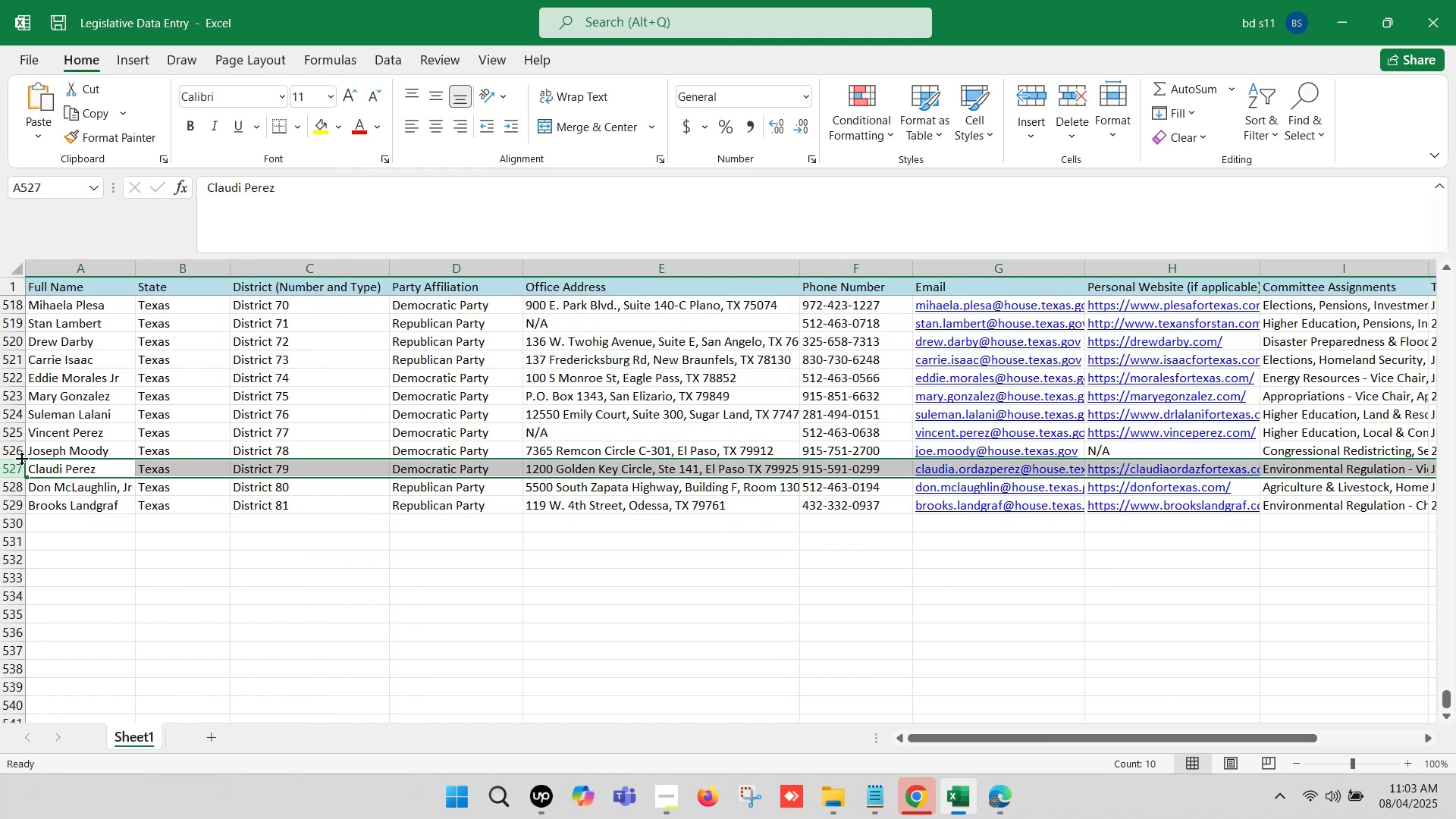 
left_click([3, 450])
 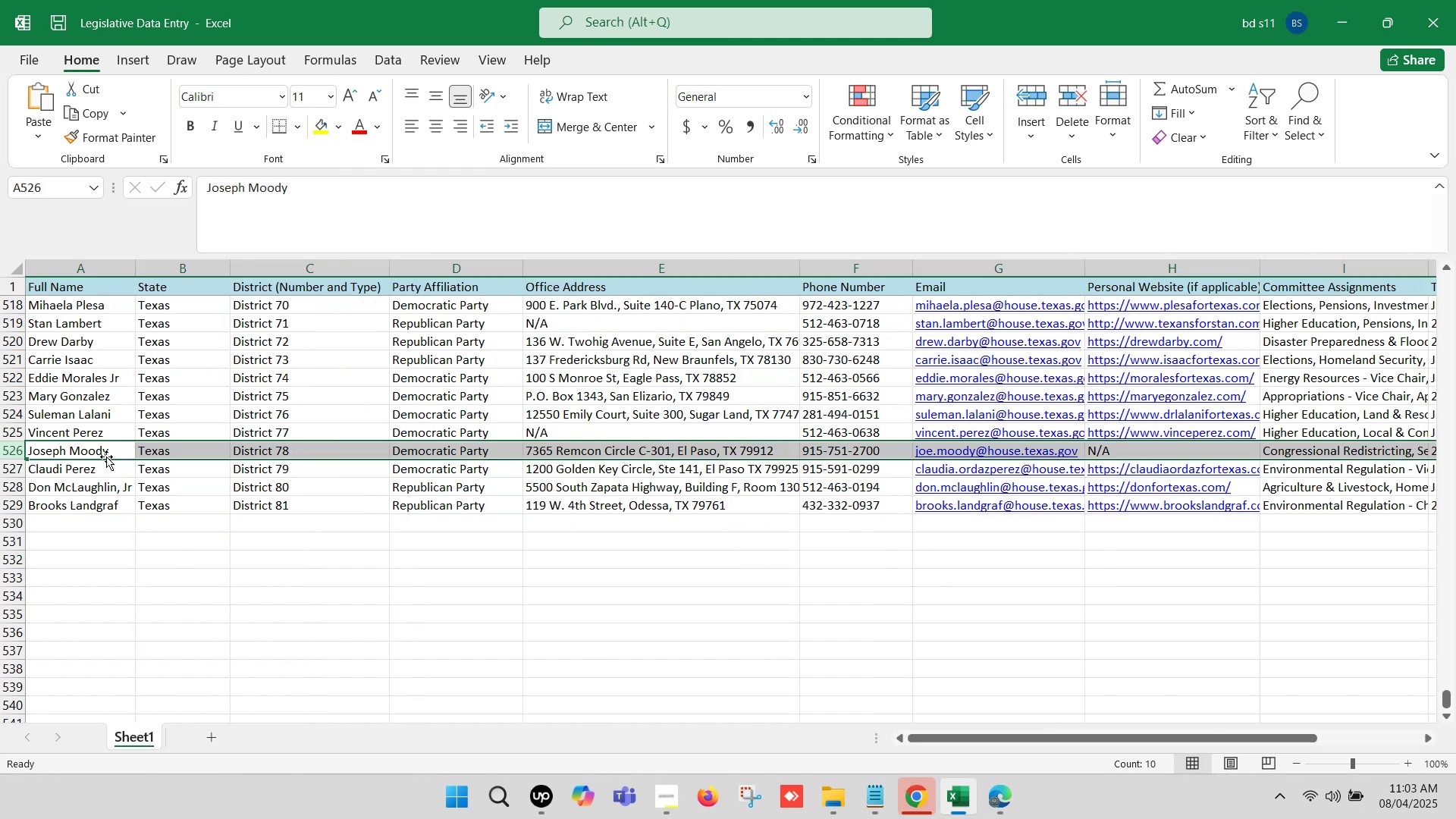 
left_click([91, 452])
 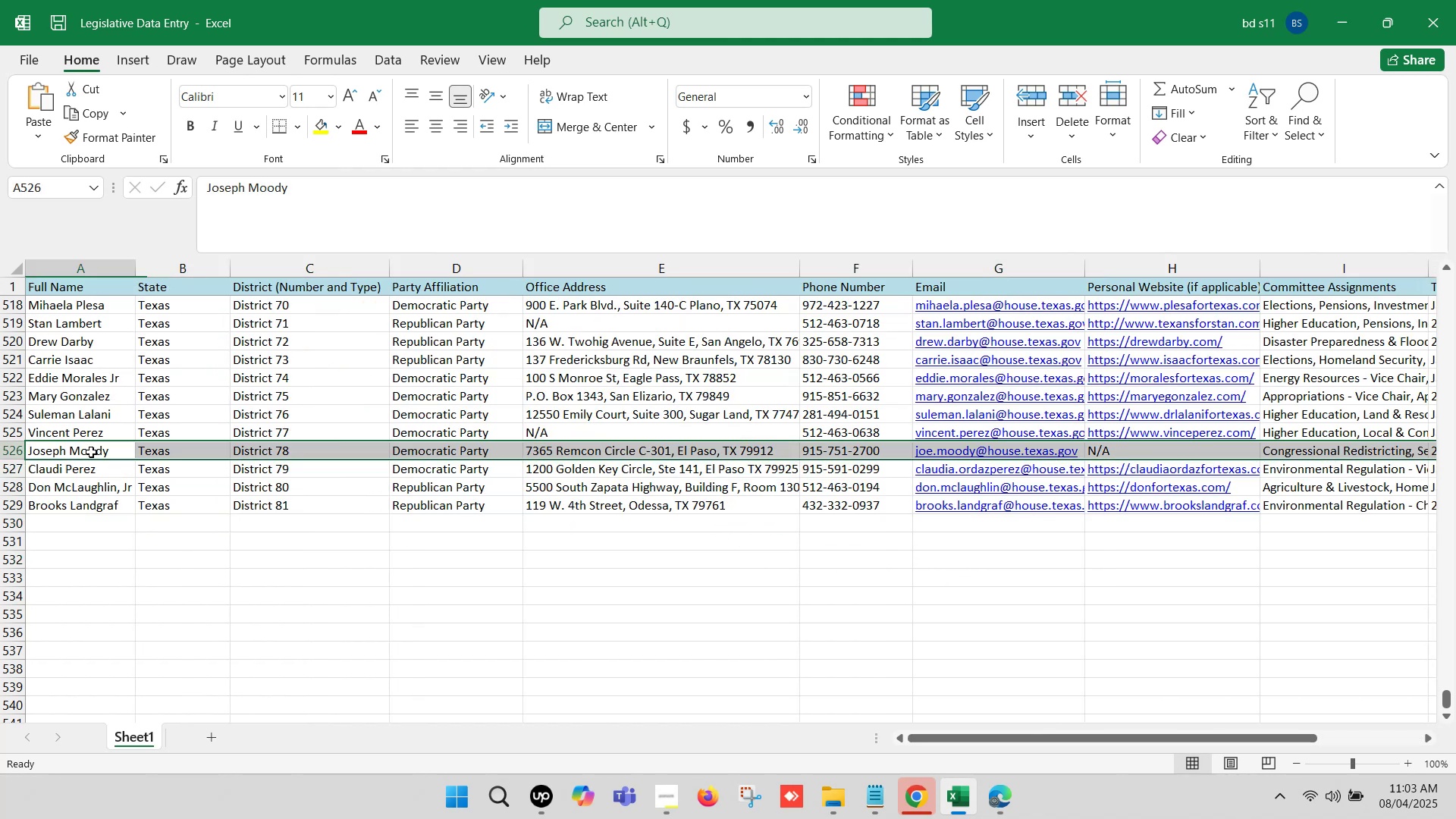 
key(Control+C)
 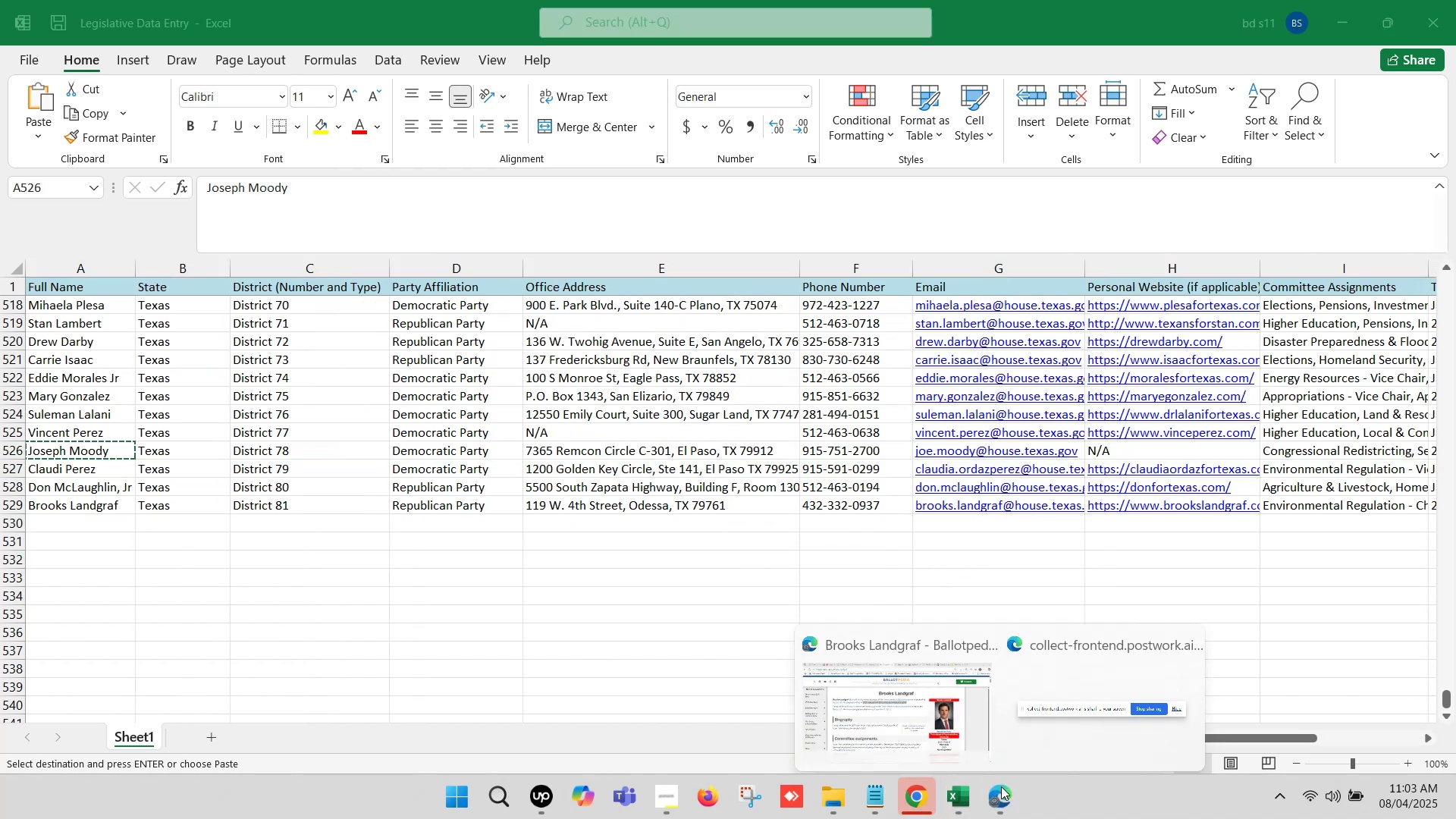 
left_click([904, 754])
 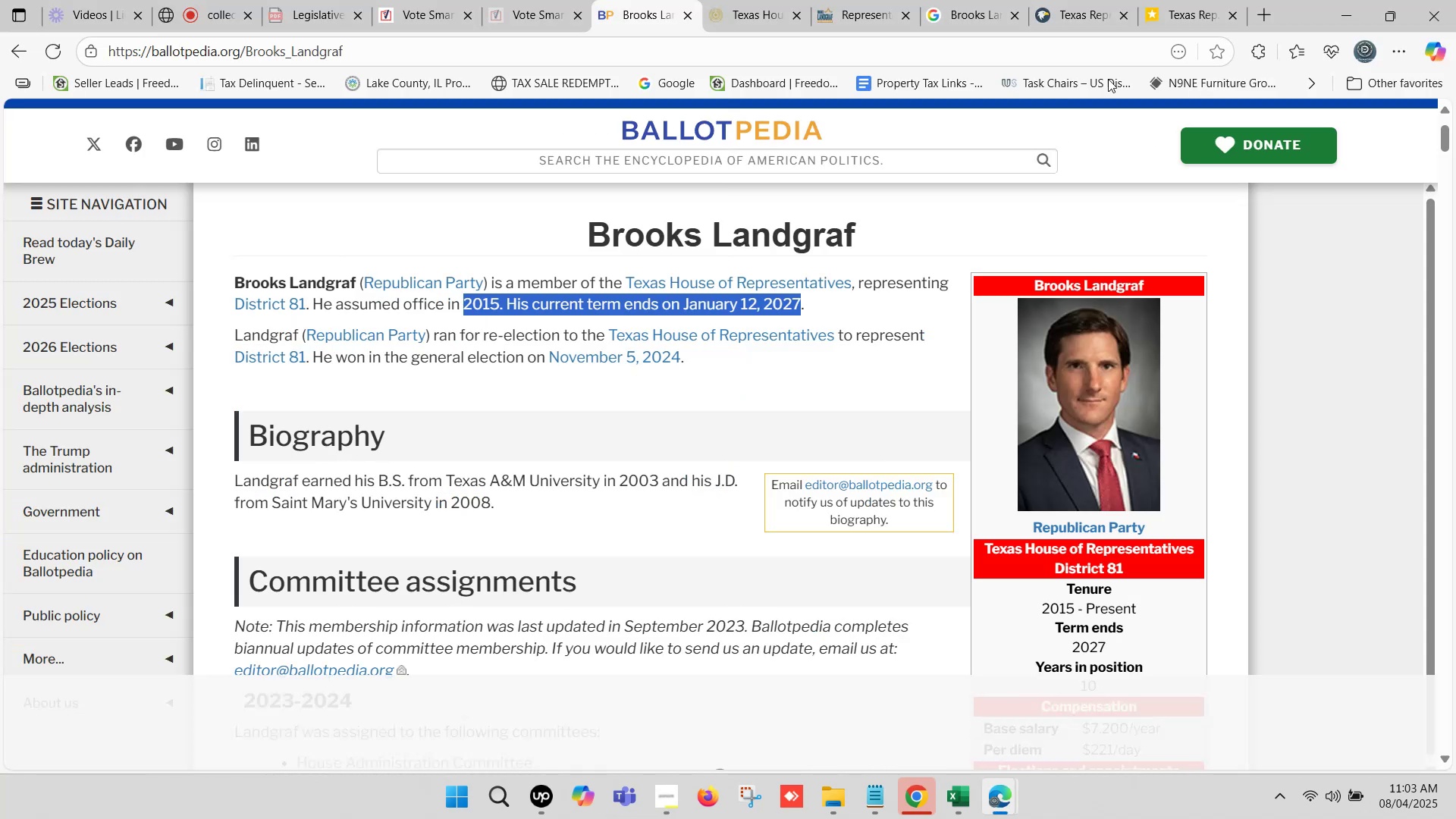 
left_click([1205, 0])
 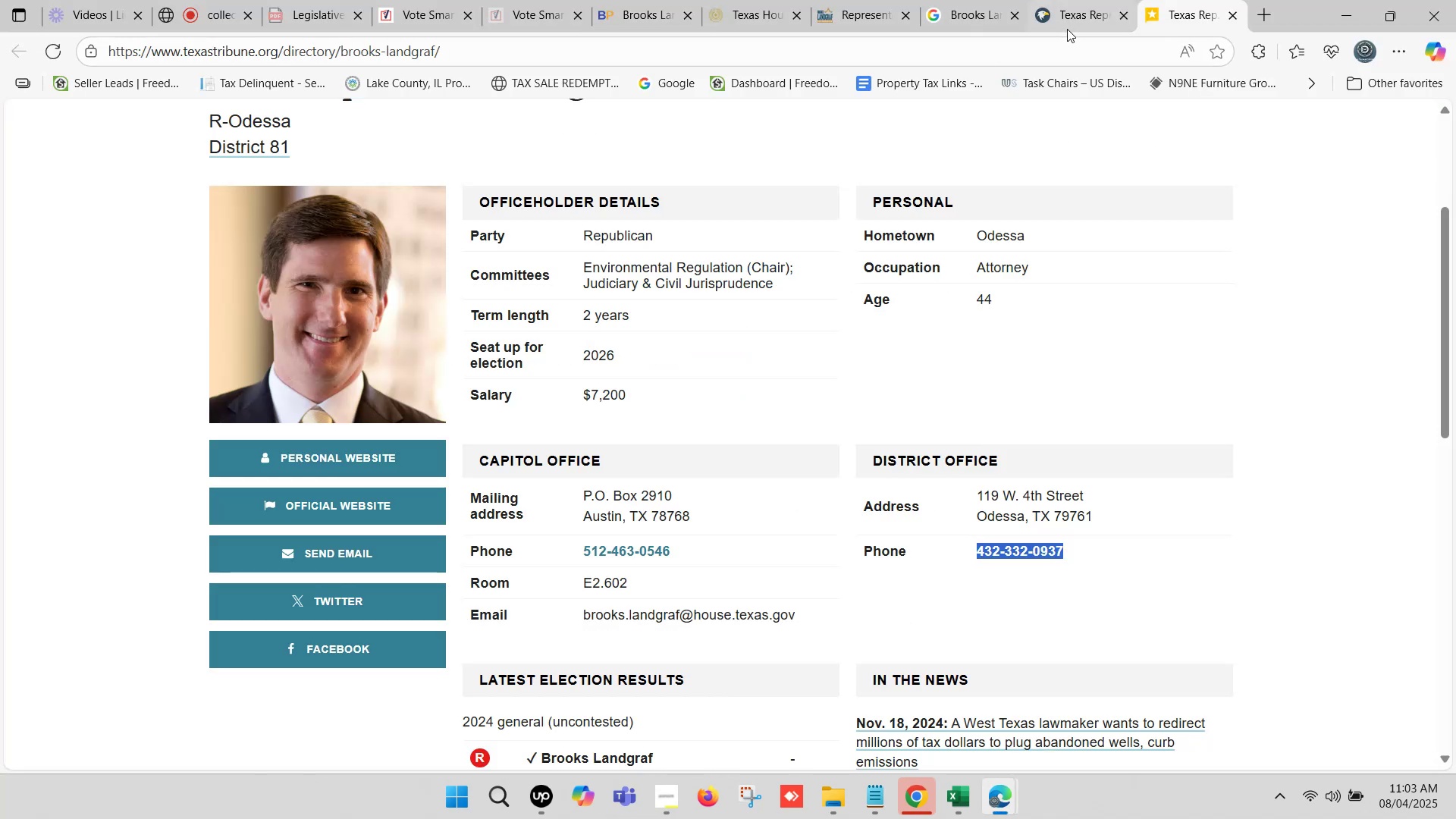 
left_click([1084, 0])
 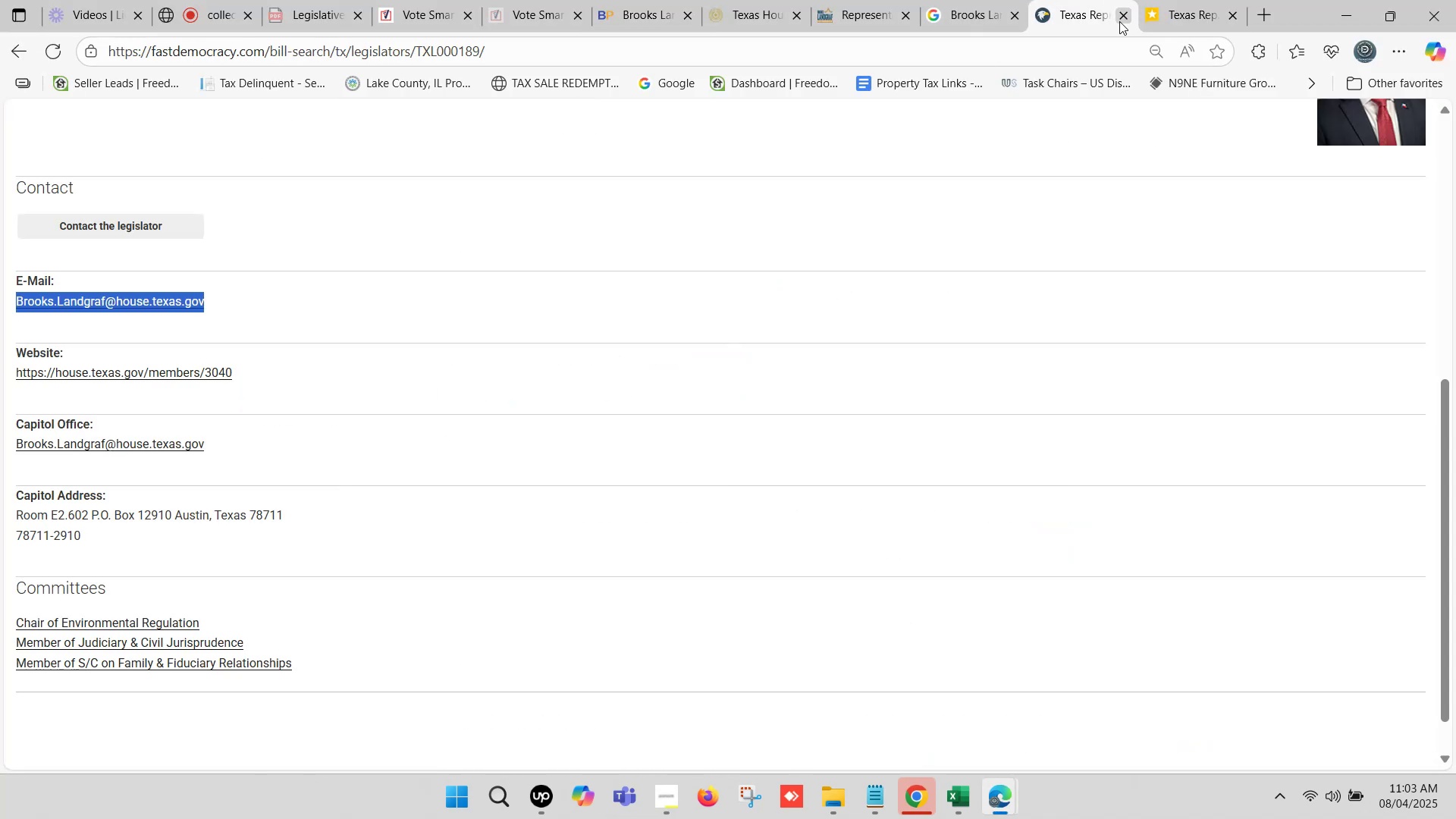 
left_click([1121, 20])
 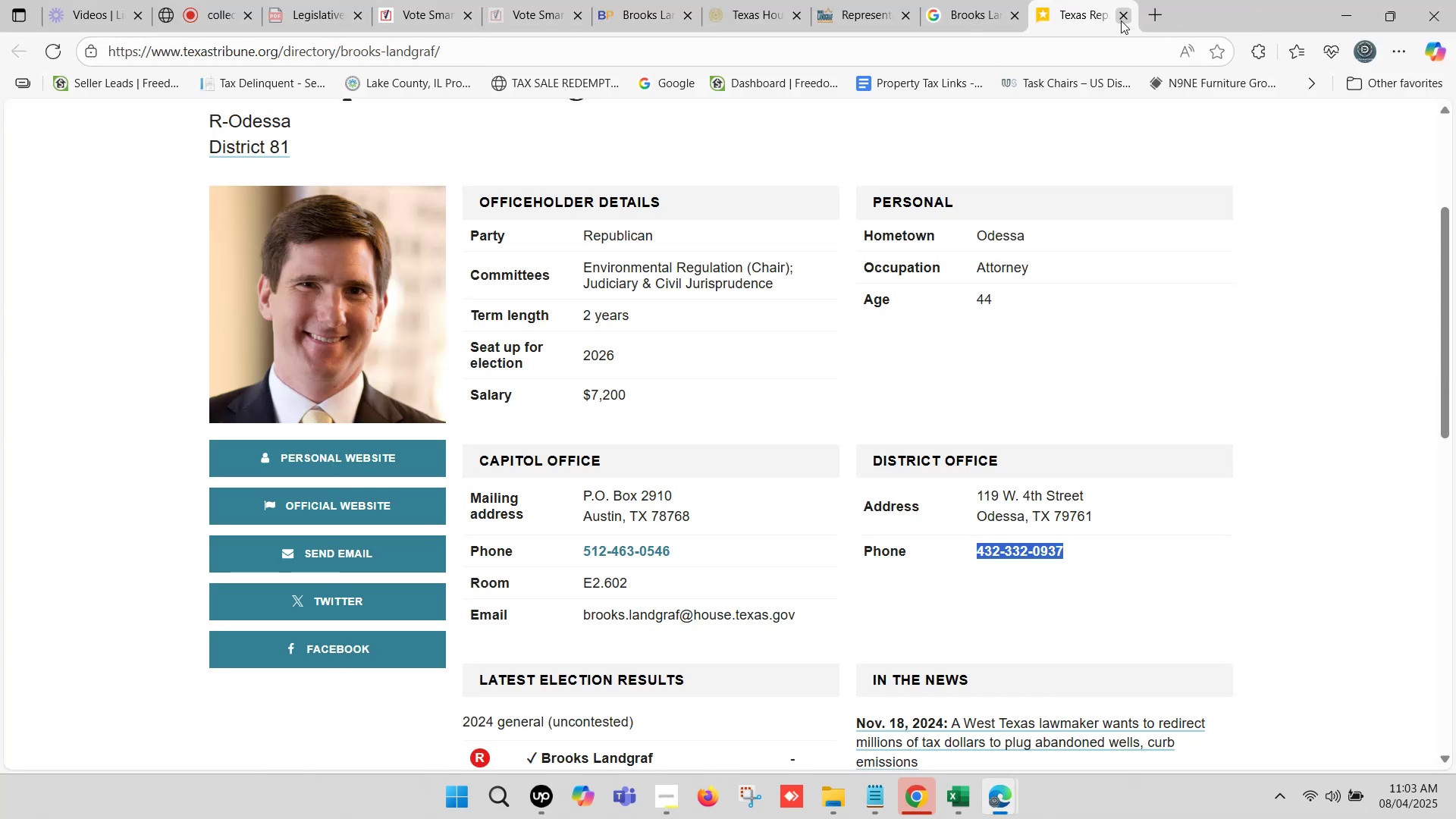 
left_click([1121, 20])
 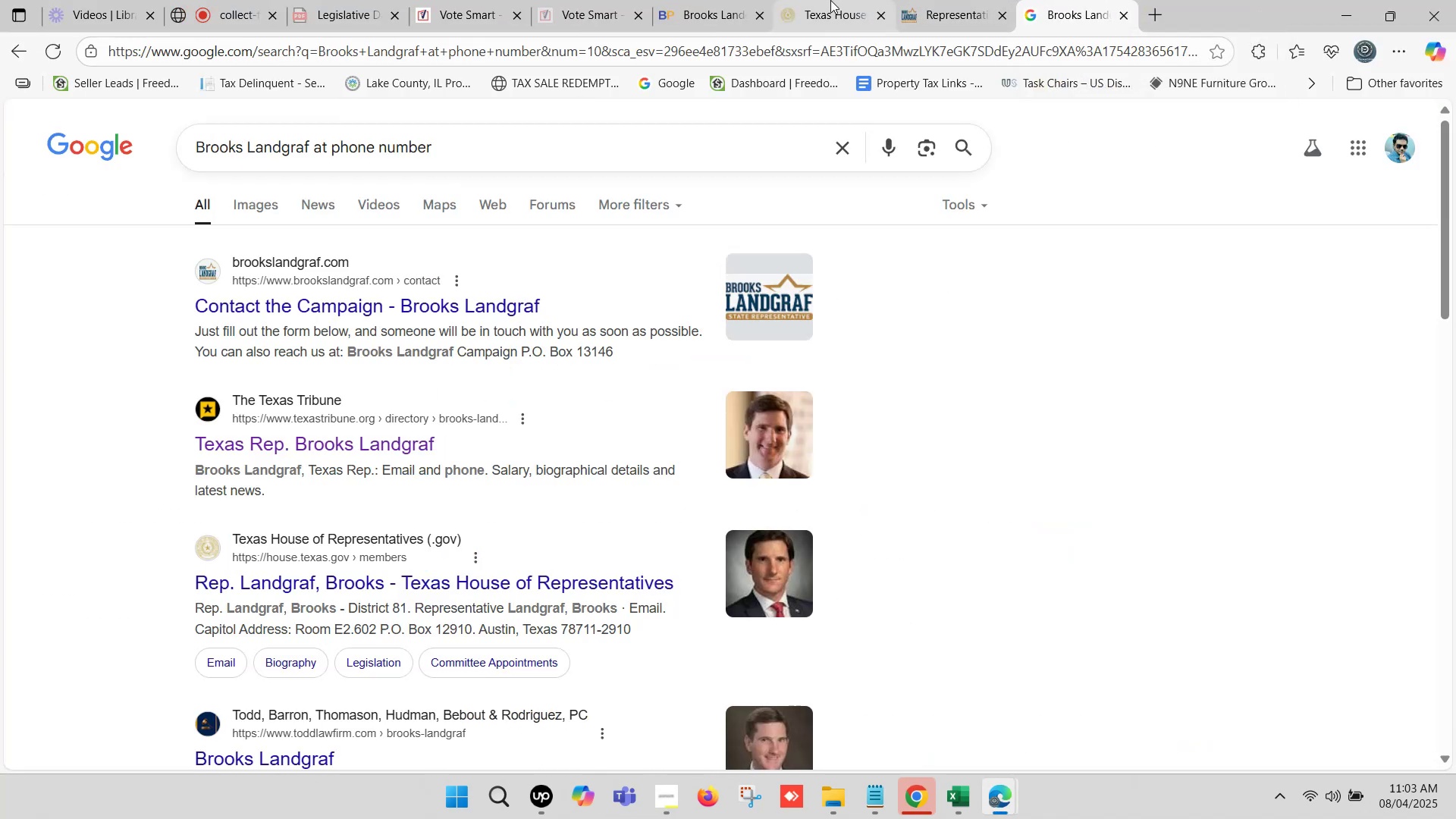 
left_click([826, 0])
 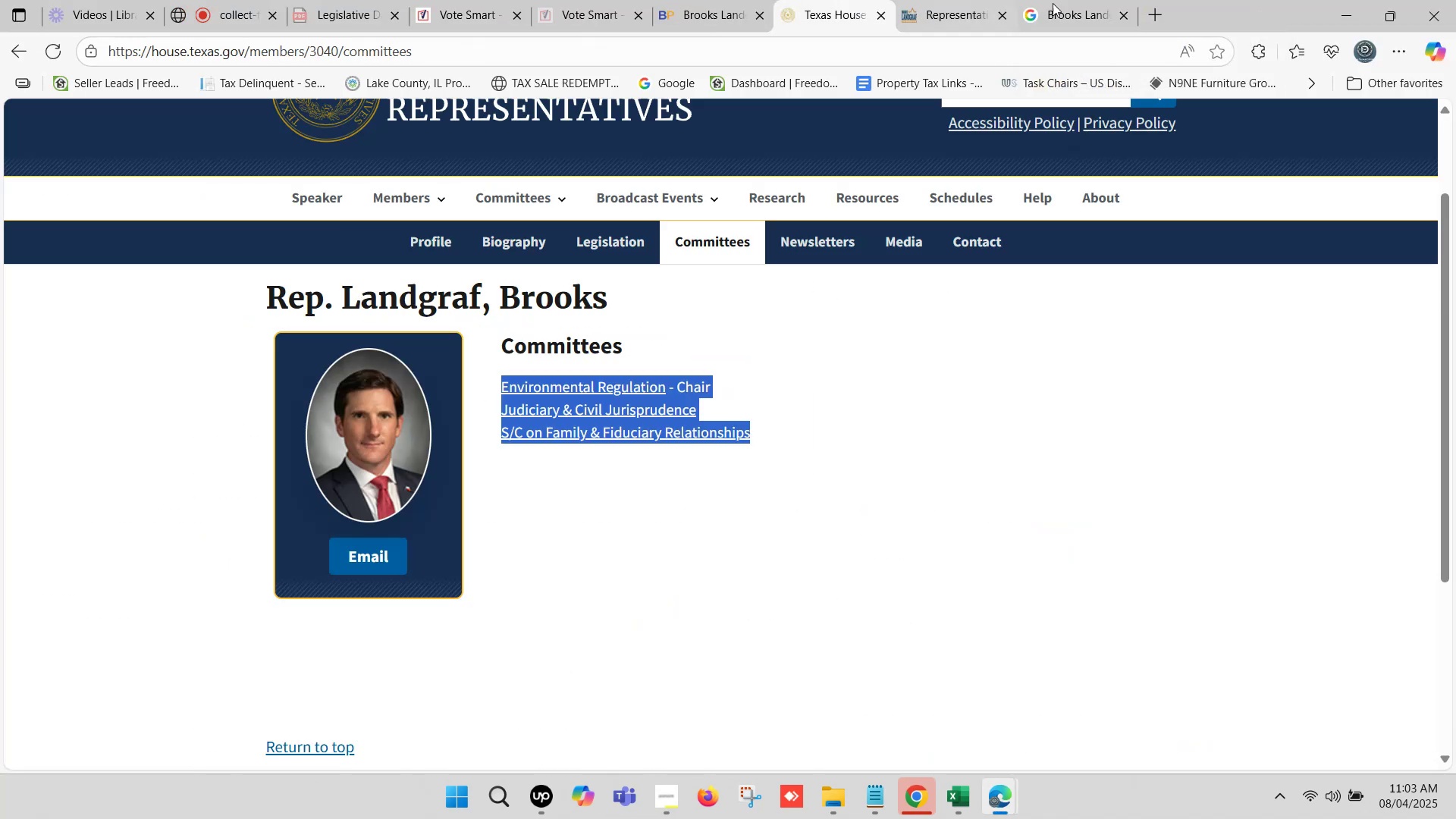 
left_click([1099, 3])
 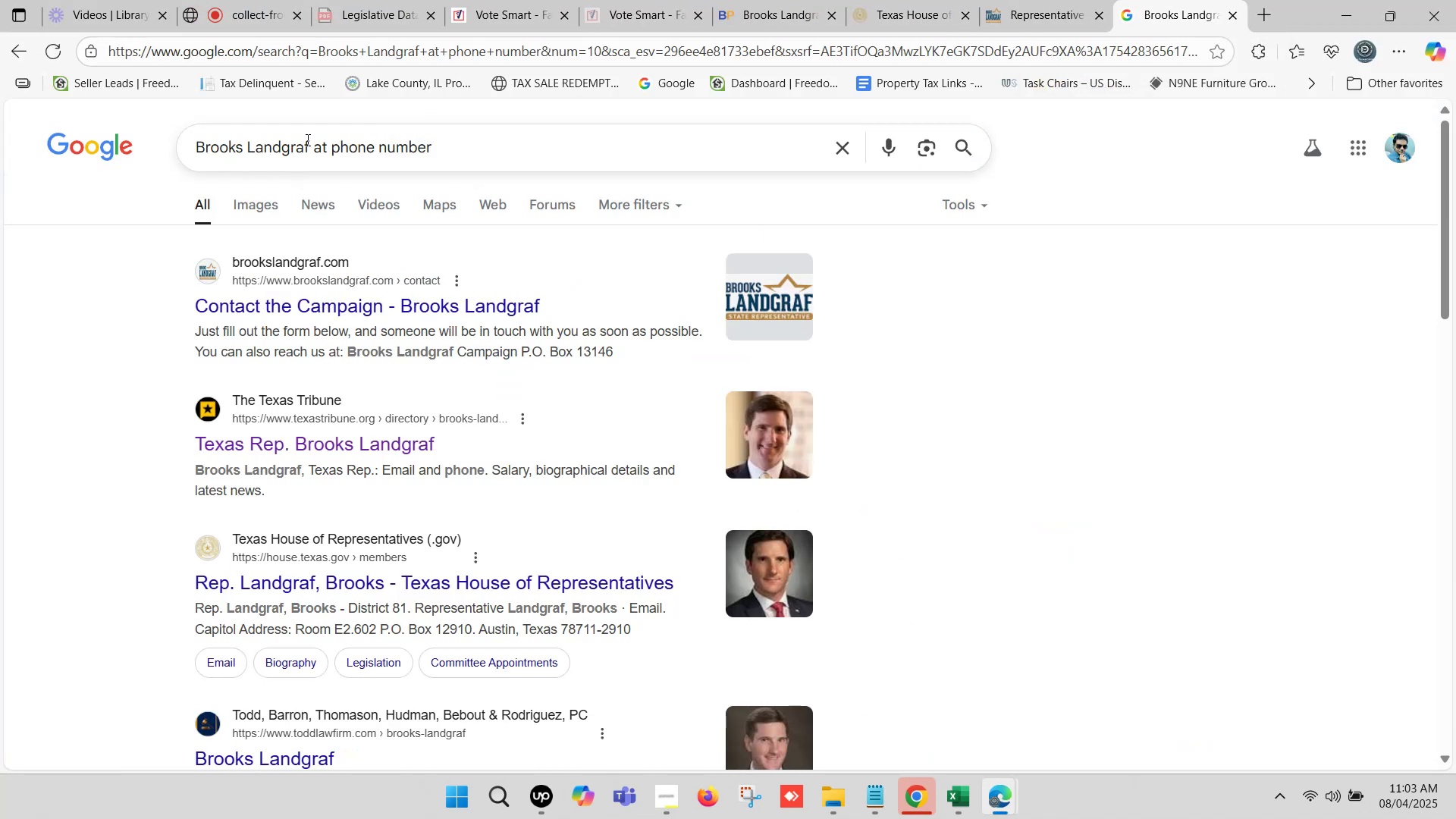 
left_click_drag(start_coordinate=[310, 140], to_coordinate=[89, 140])
 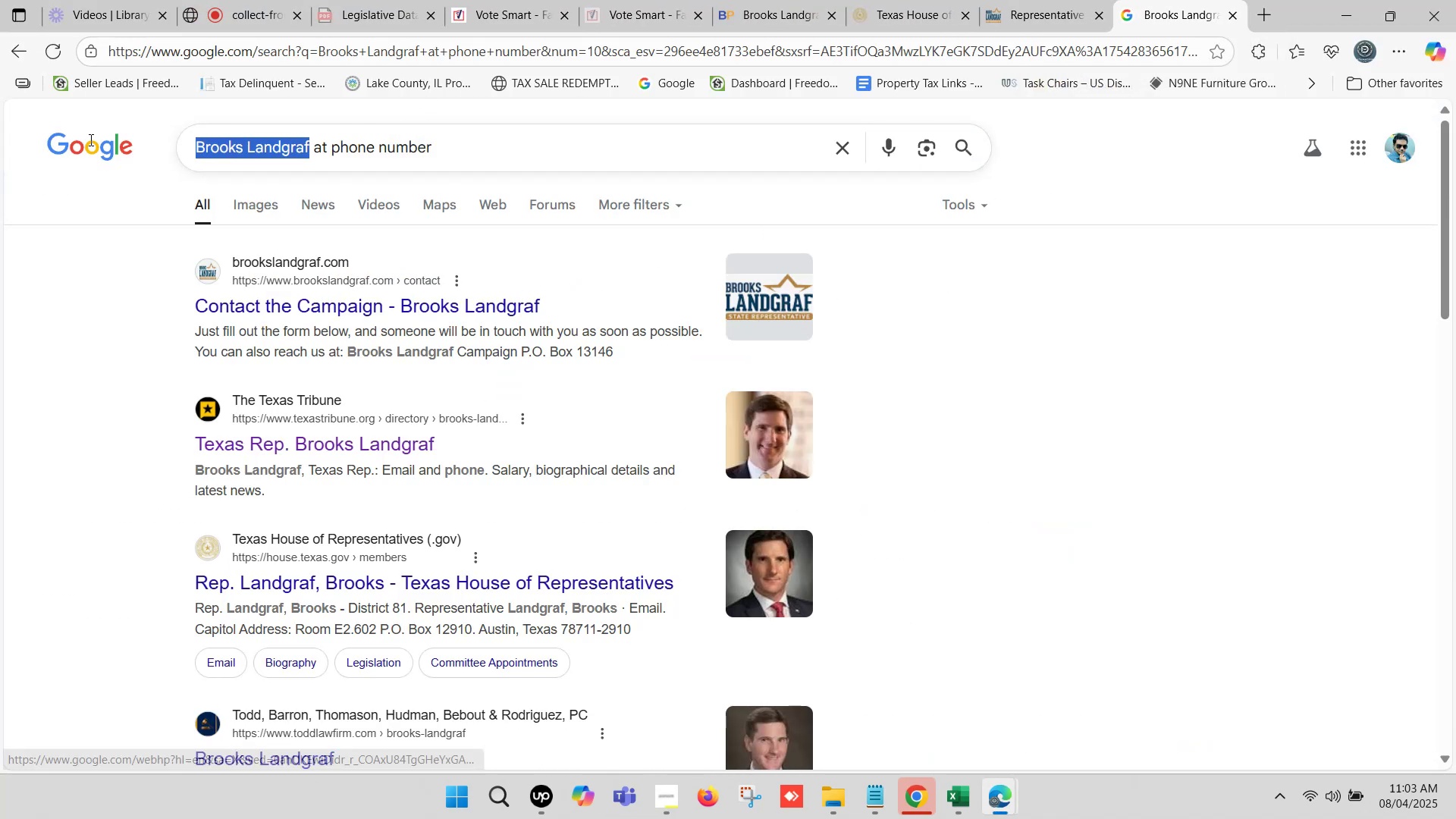 
key(Control+ControlLeft)
 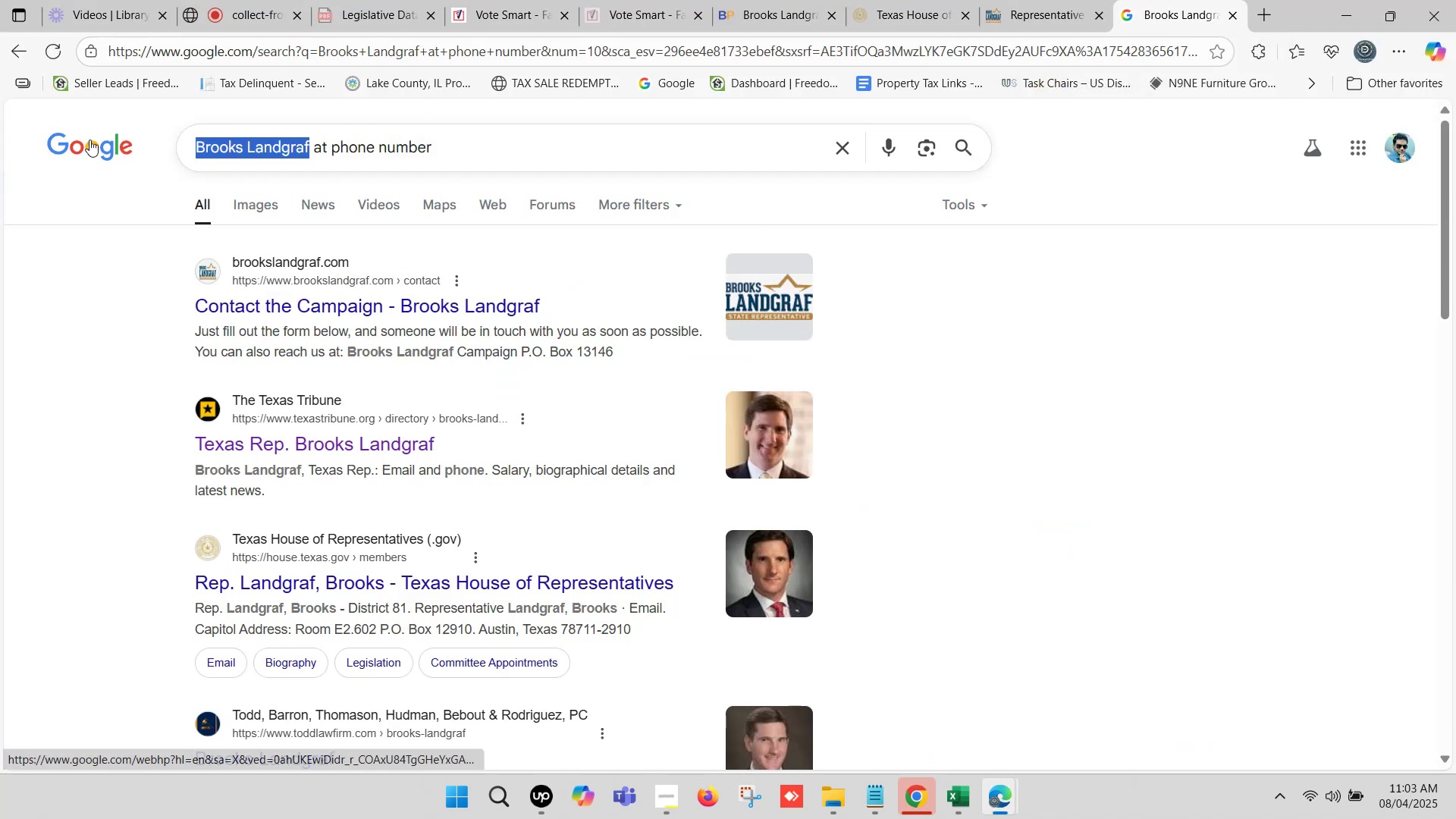 
key(Control+V)
 